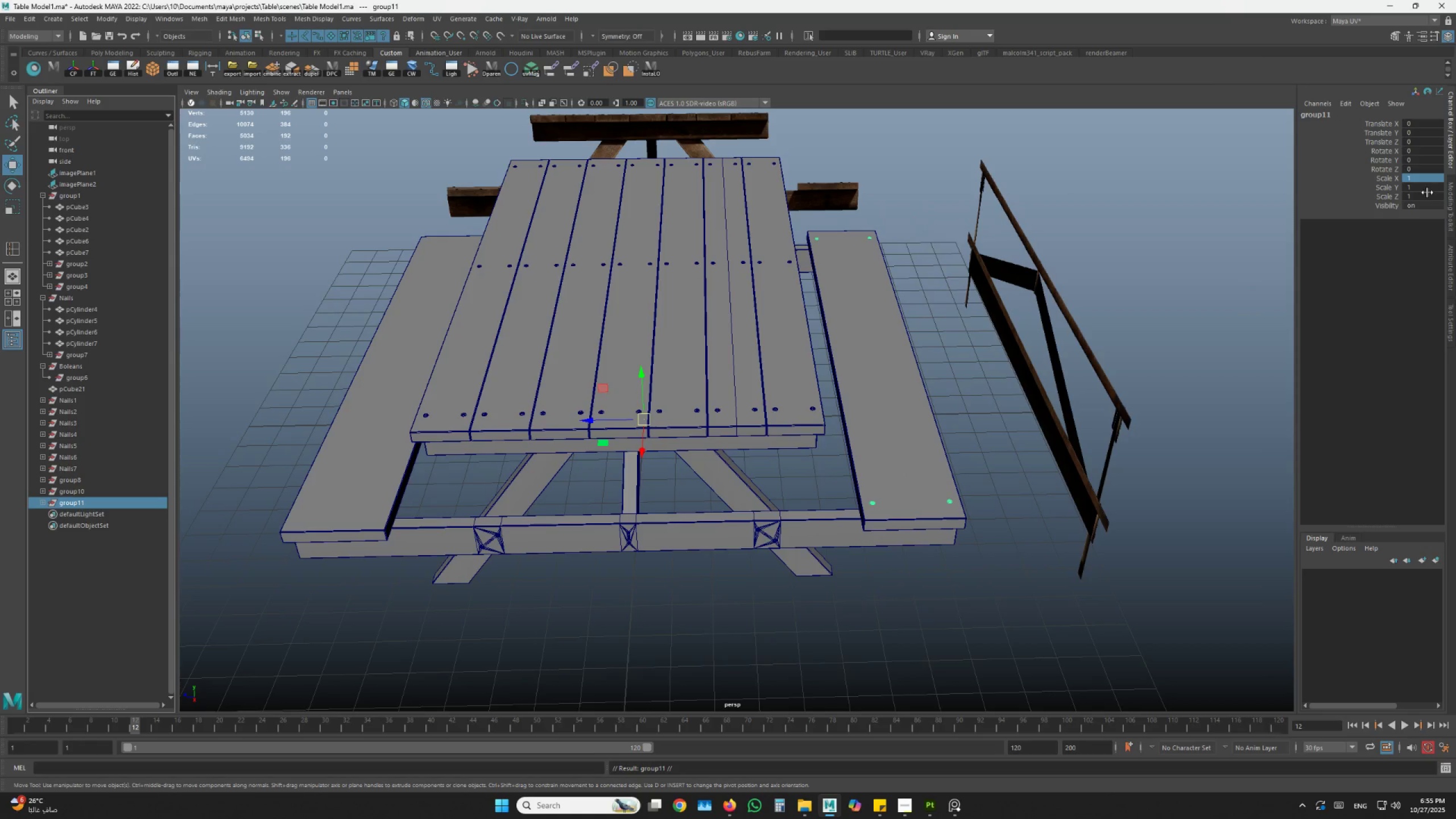 
left_click([1427, 193])
 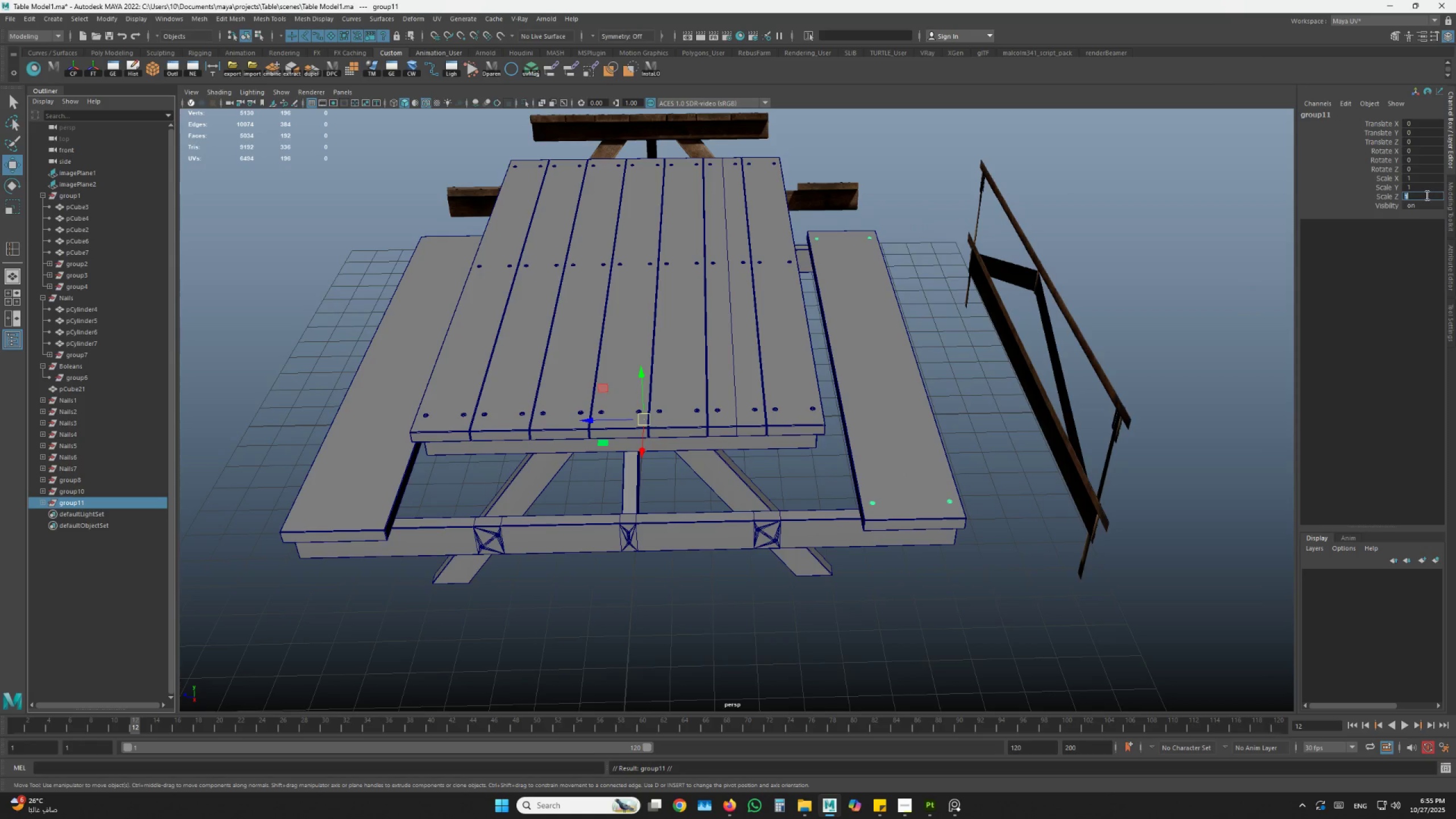 
key(NumpadSubtract)
 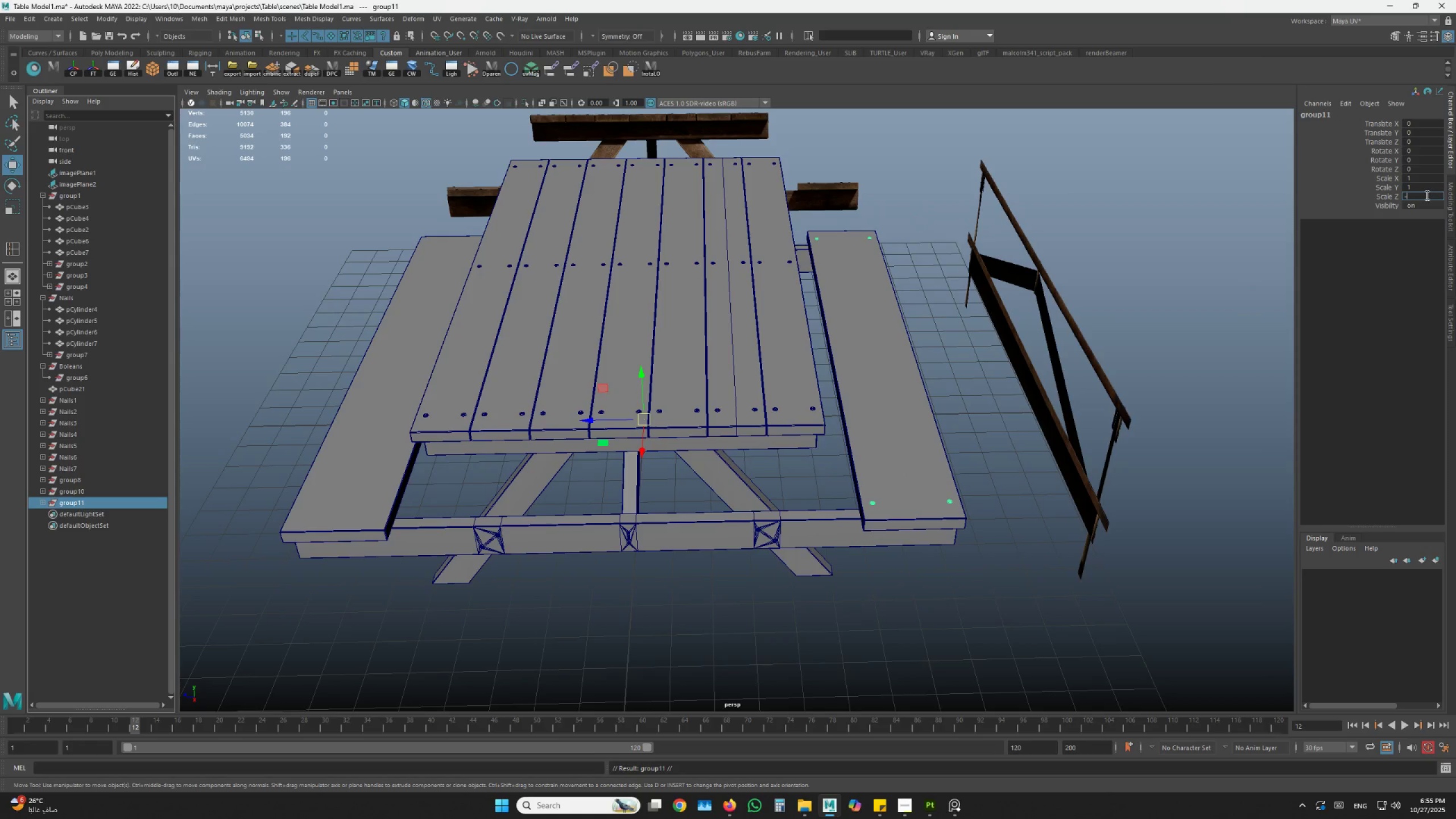 
key(Numpad1)
 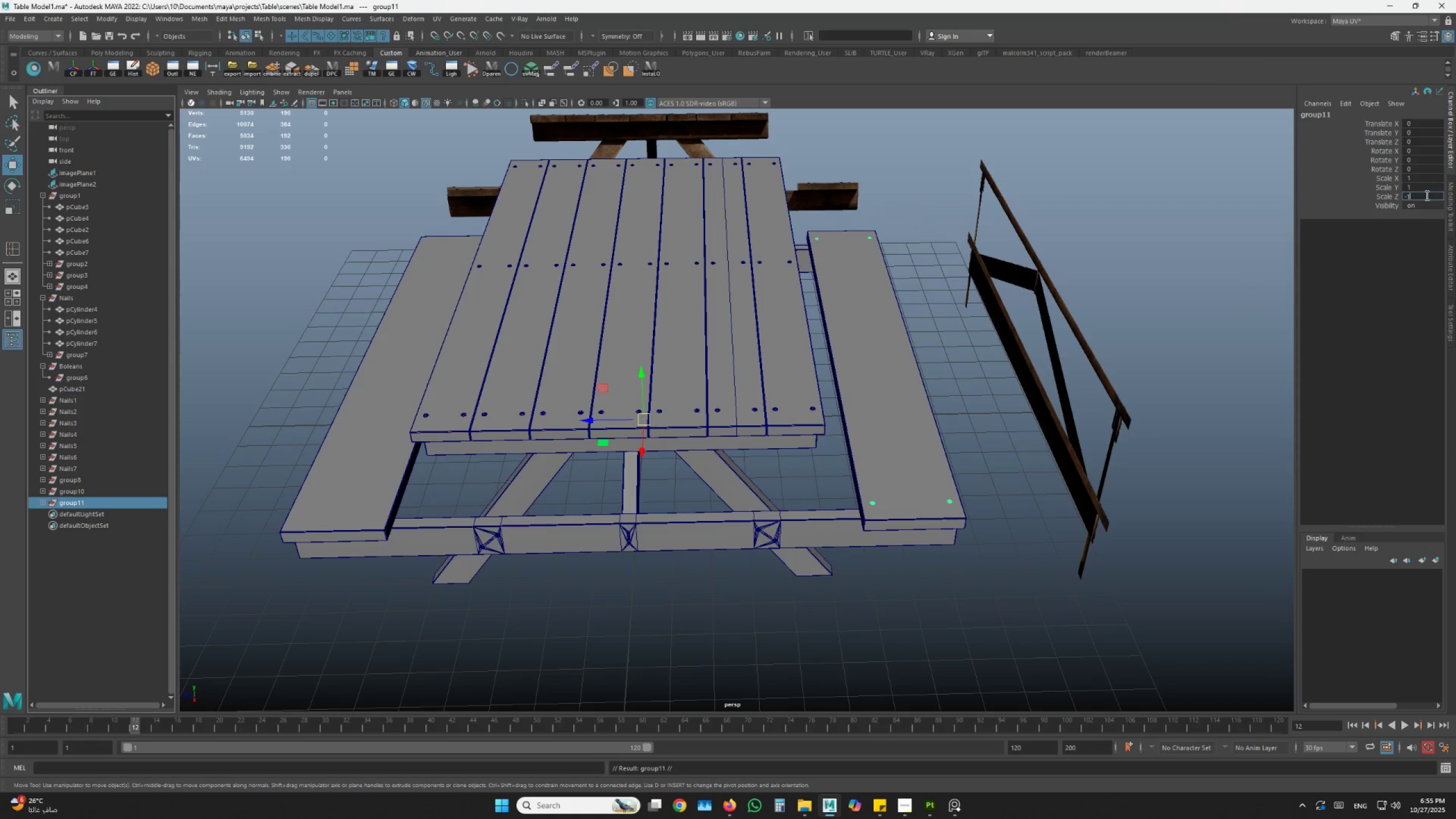 
key(NumpadEnter)
 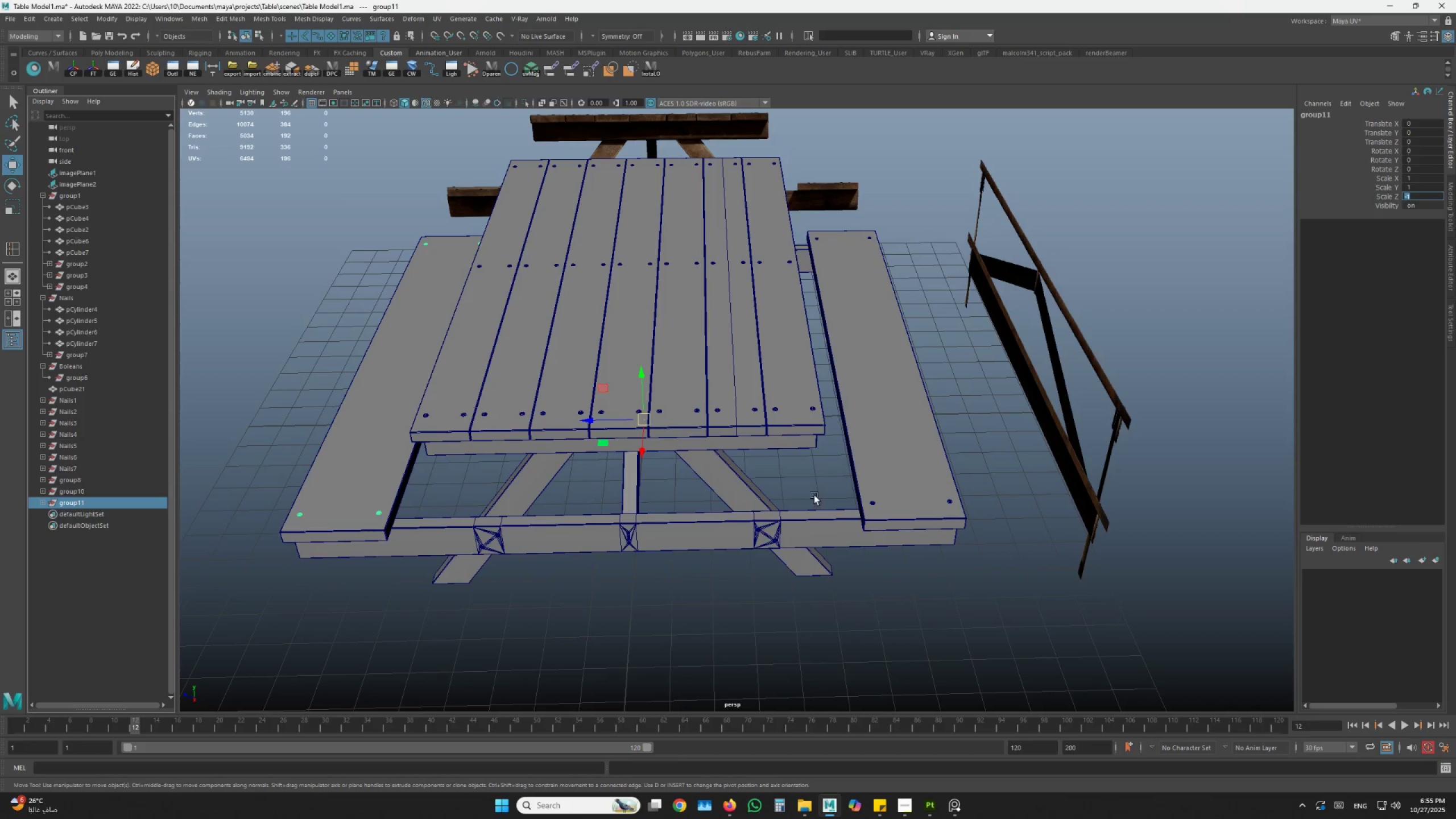 
hold_key(key=AltLeft, duration=1.52)
left_click_drag(start_coordinate=[679, 499], to_coordinate=[679, 529])
 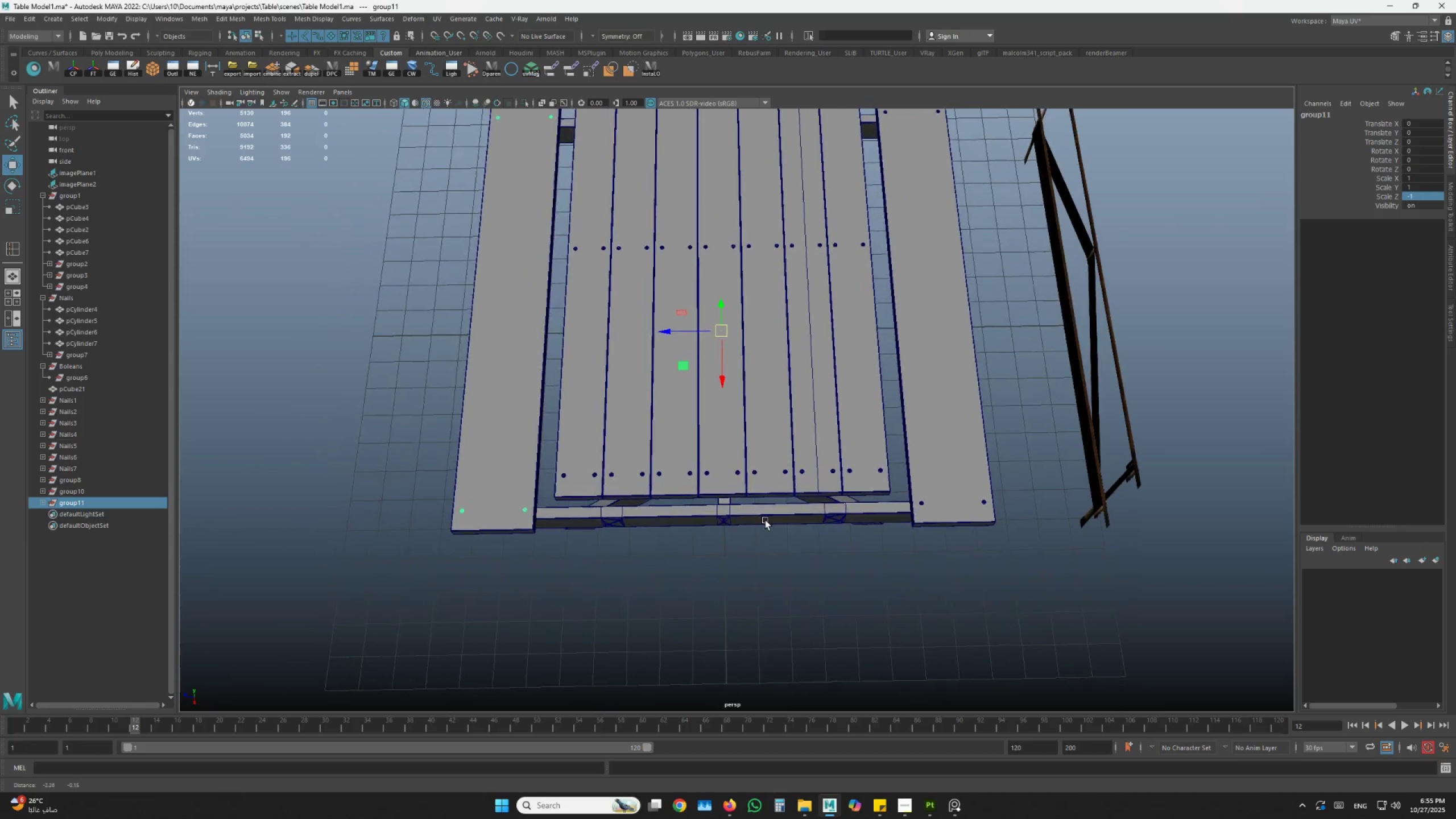 
hold_key(key=AltLeft, duration=1.5)
 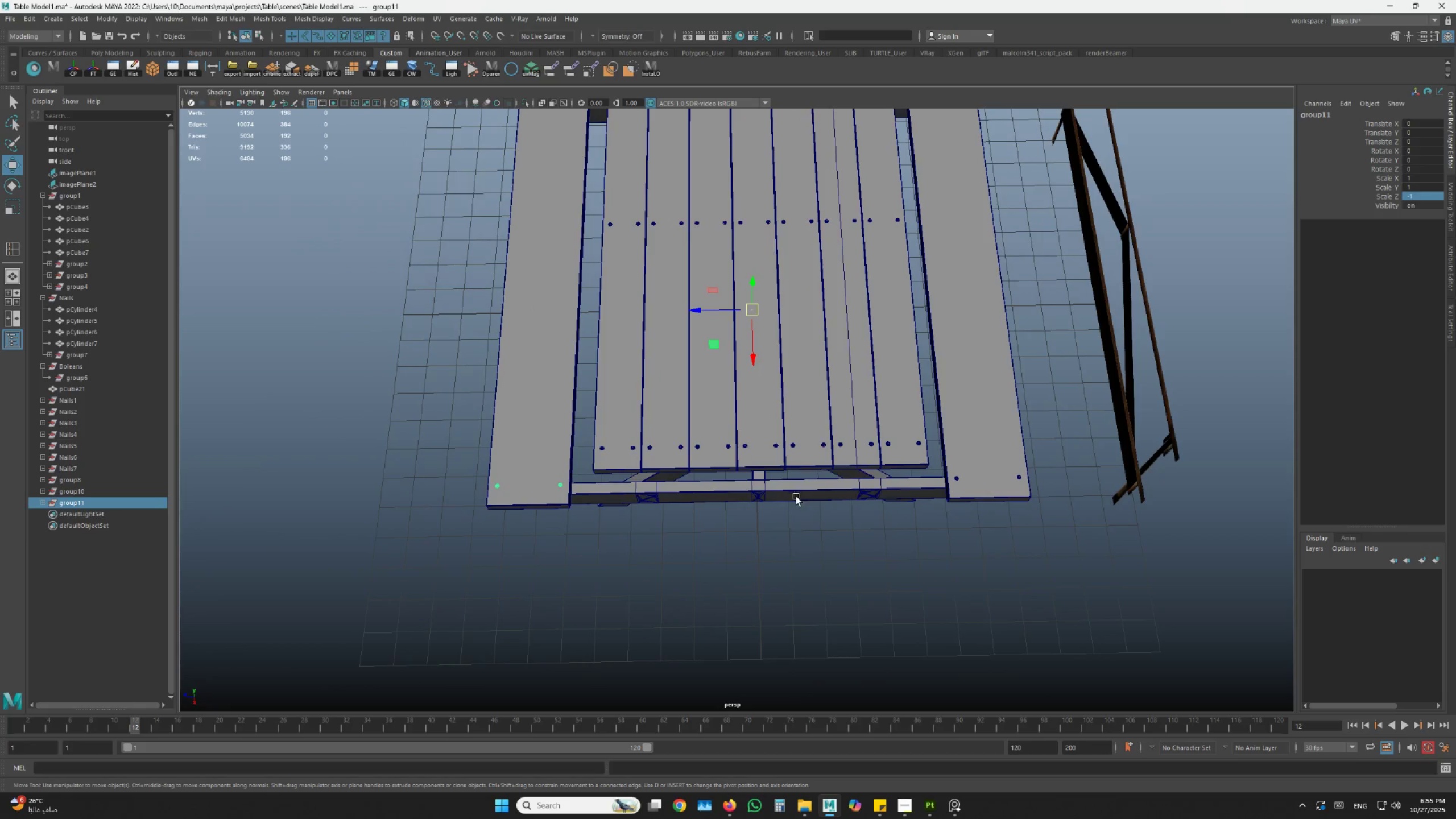 
hold_key(key=AltLeft, duration=1.51)
scroll: coordinate [669, 493], scroll_direction: up, amount: 2.0
 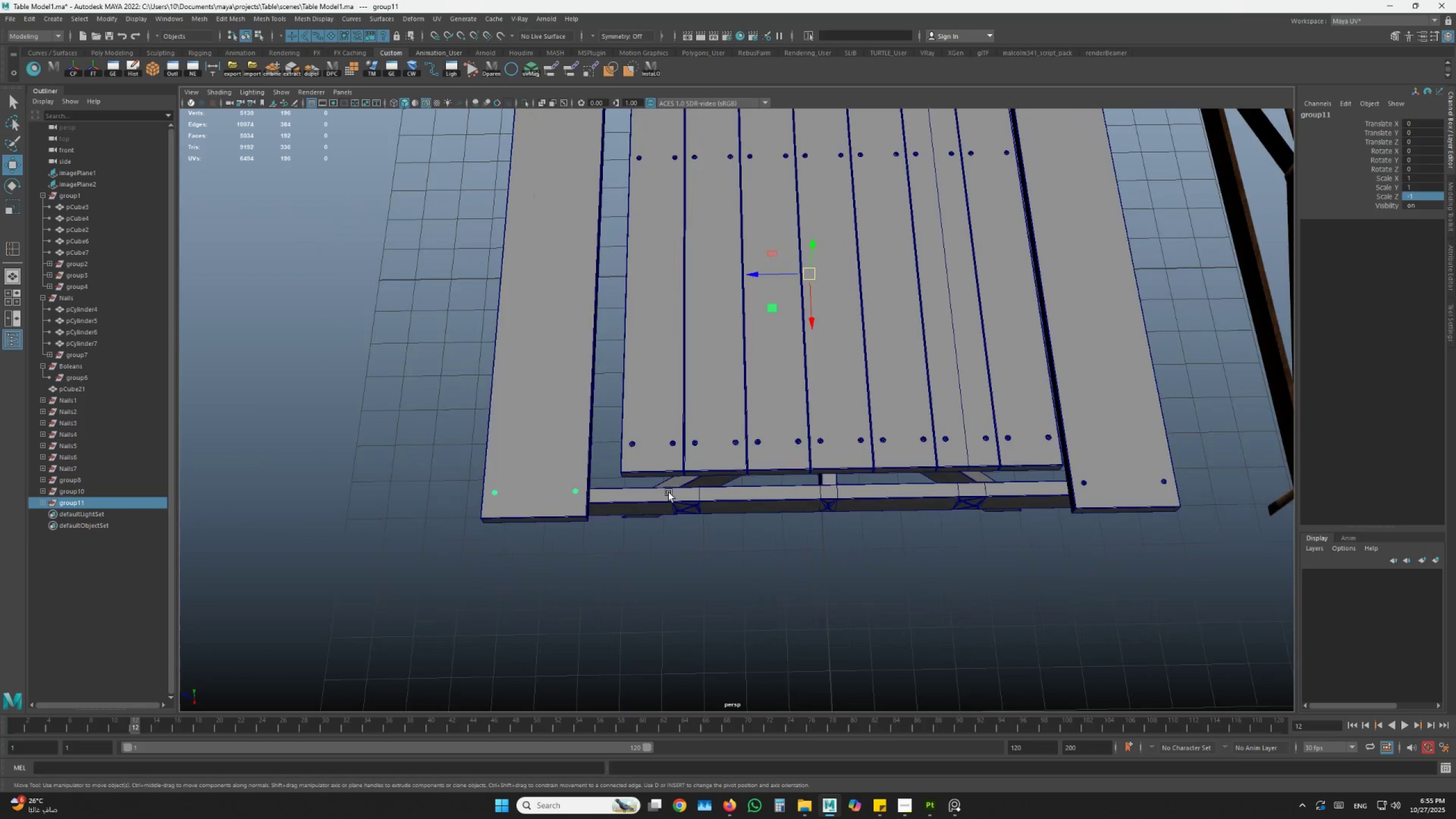 
hold_key(key=AltLeft, duration=1.52)
left_click_drag(start_coordinate=[667, 485], to_coordinate=[786, 506])
 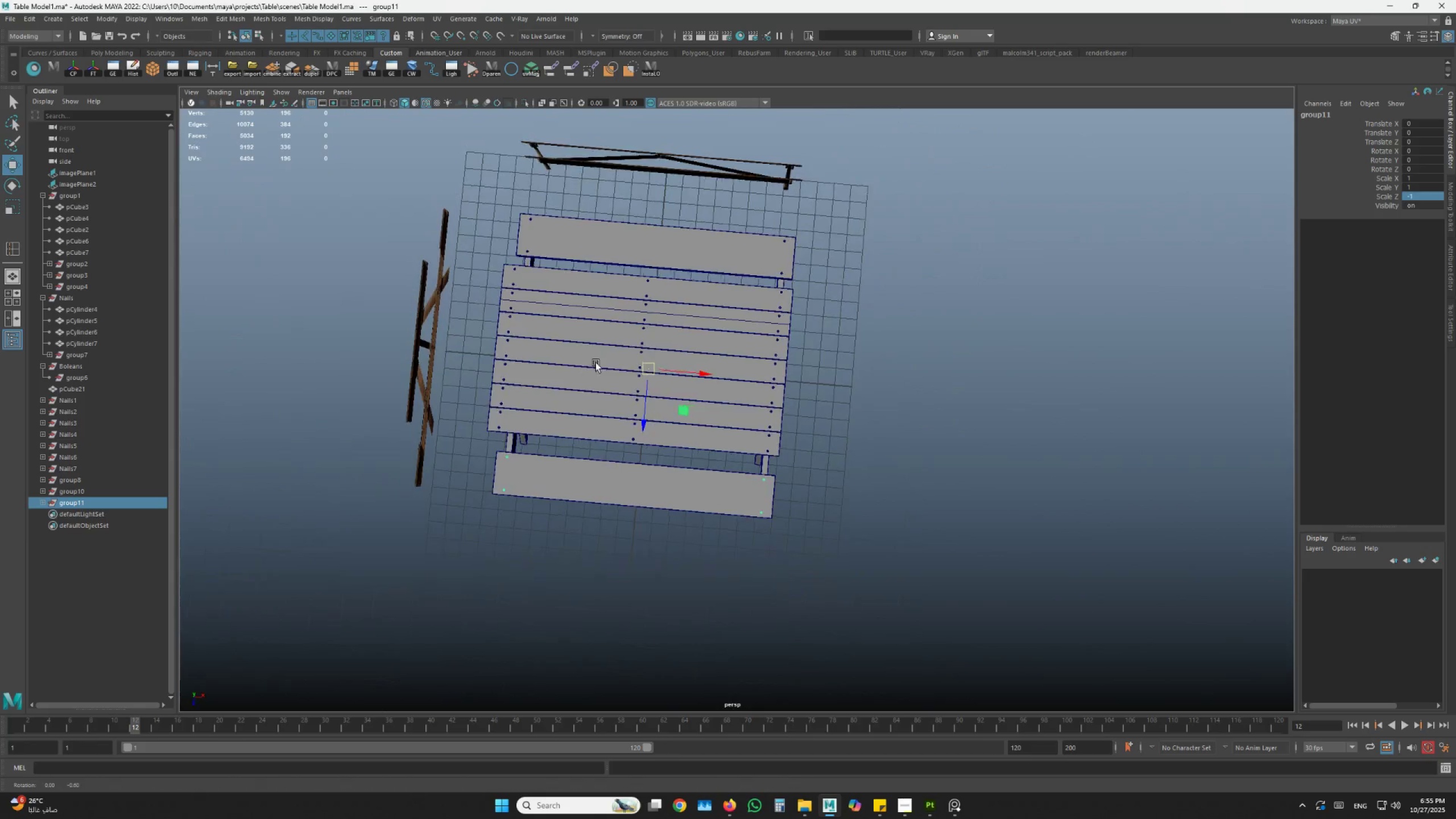 
hold_key(key=AltLeft, duration=1.52)
 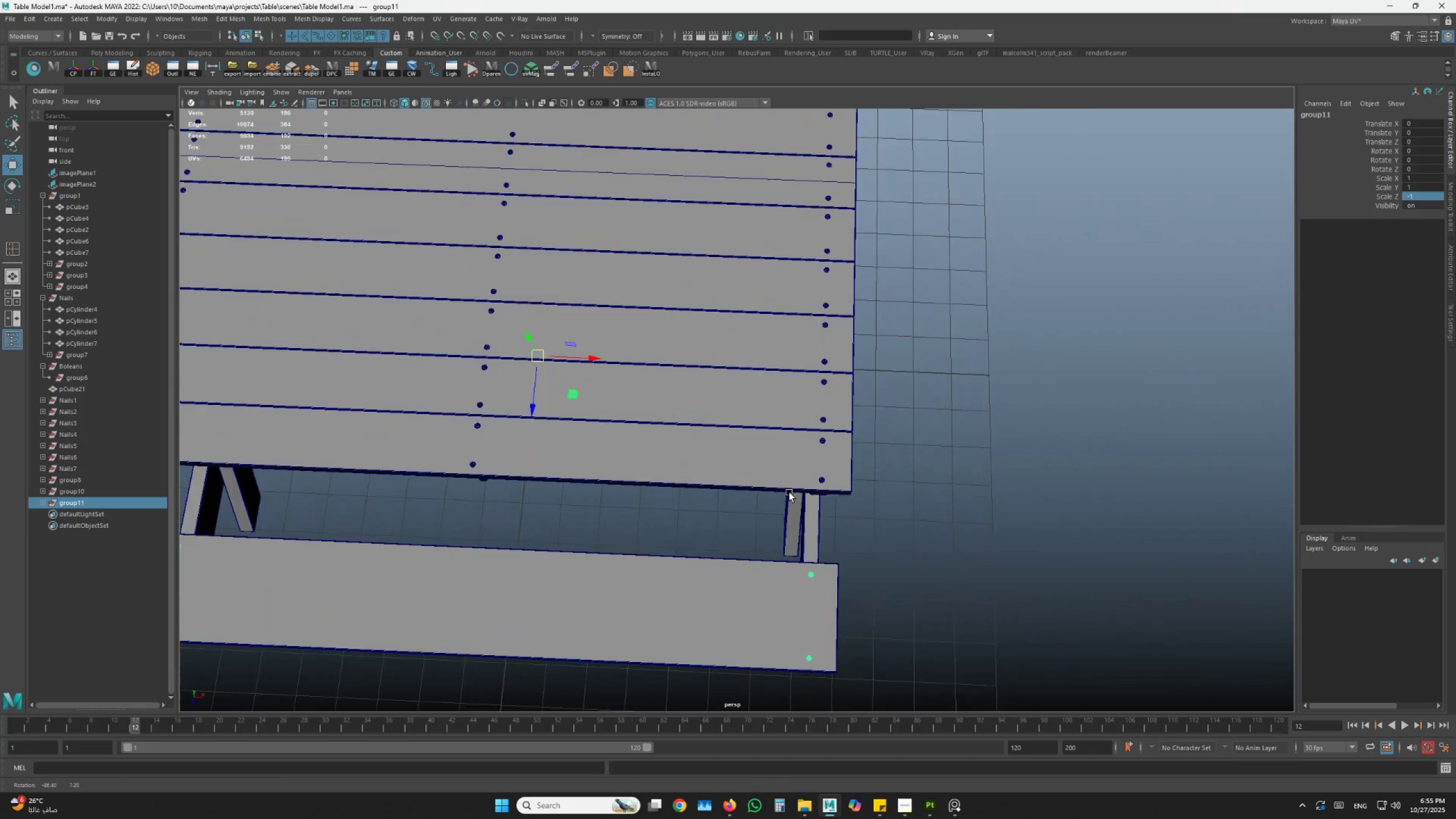 
hold_key(key=AltLeft, duration=1.51)
left_click_drag(start_coordinate=[596, 363], to_coordinate=[584, 337])
 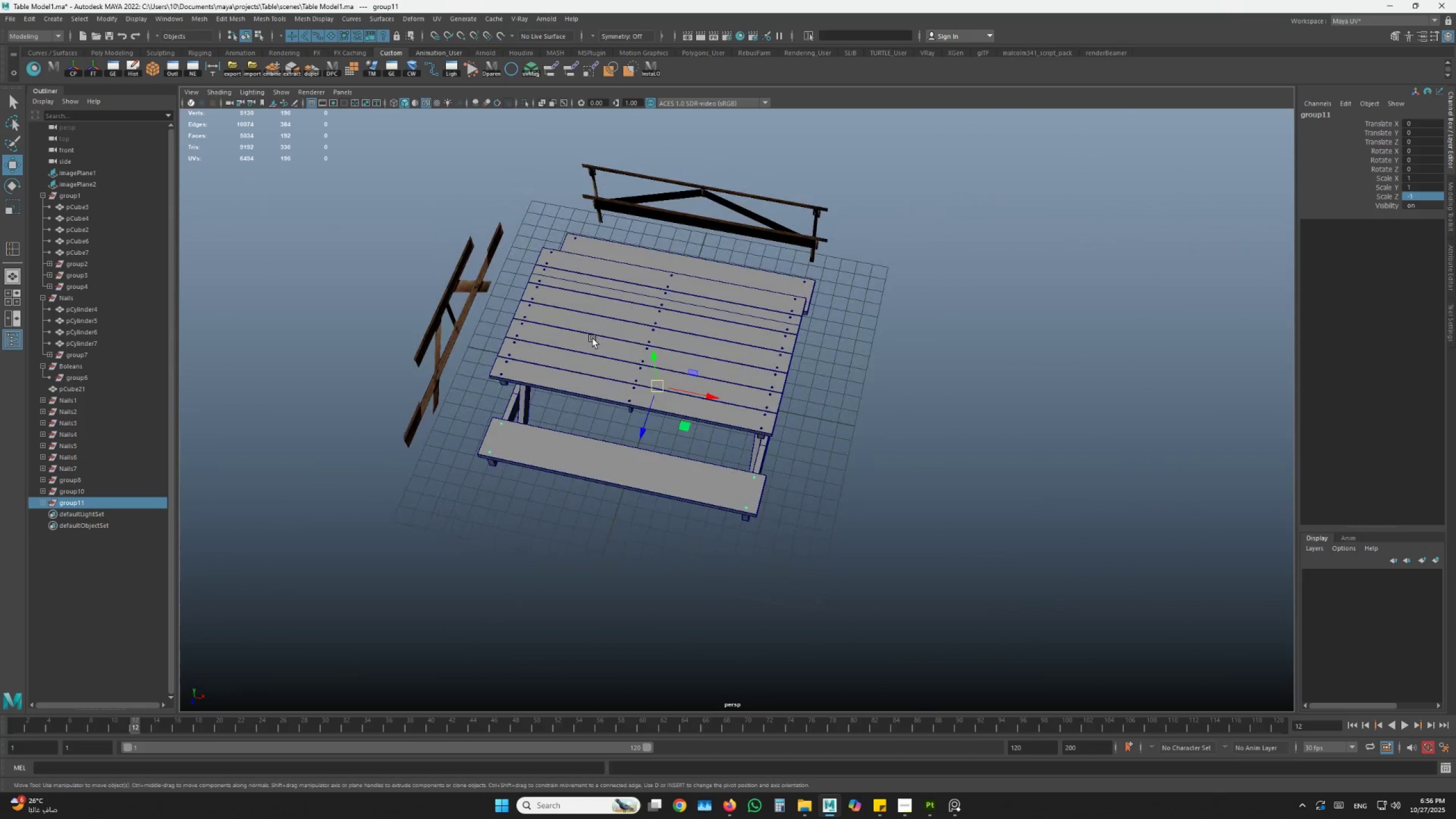 
hold_key(key=AltLeft, duration=1.5)
 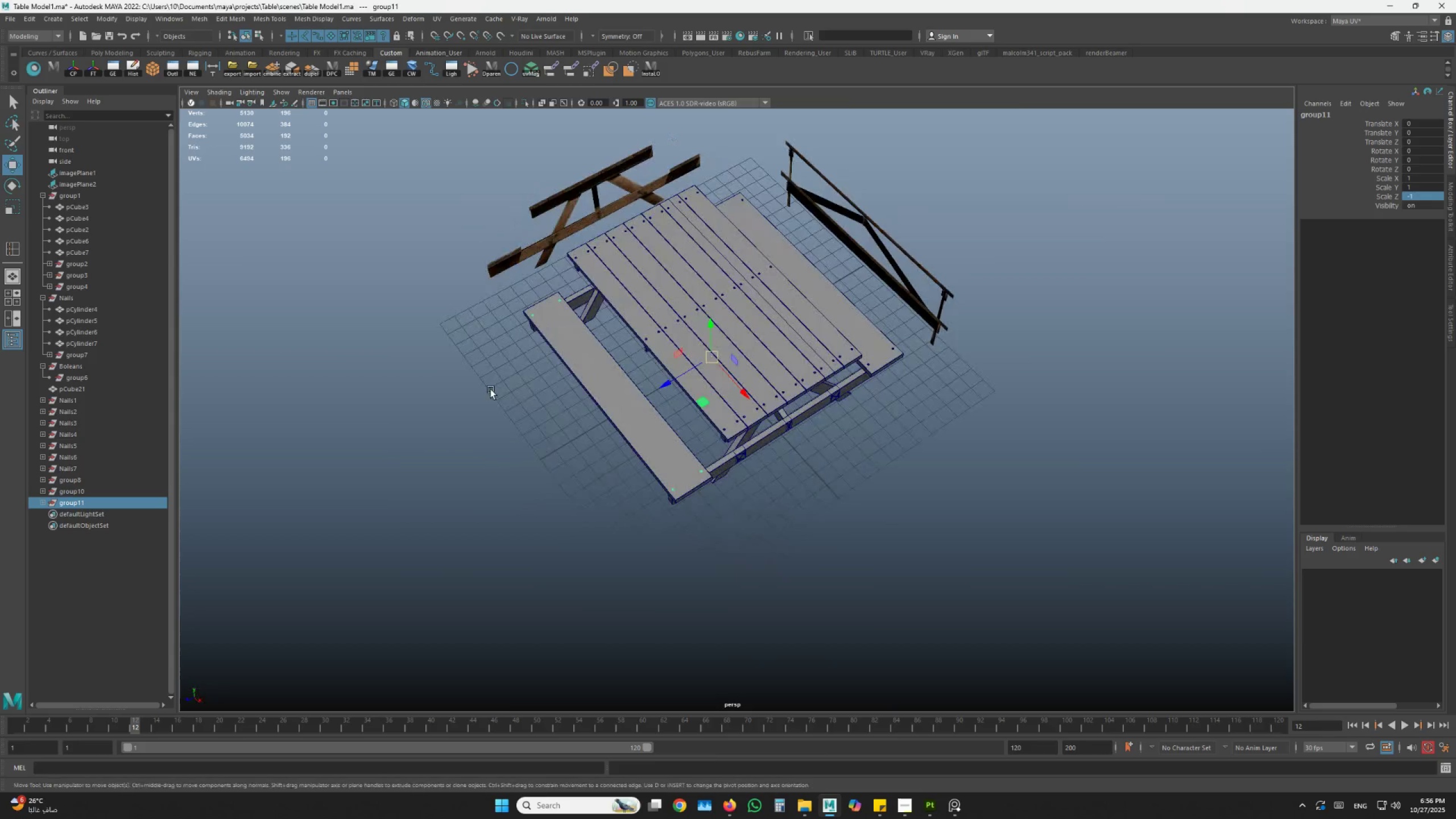 
hold_key(key=AltLeft, duration=1.52)
left_click_drag(start_coordinate=[545, 392], to_coordinate=[488, 390])
 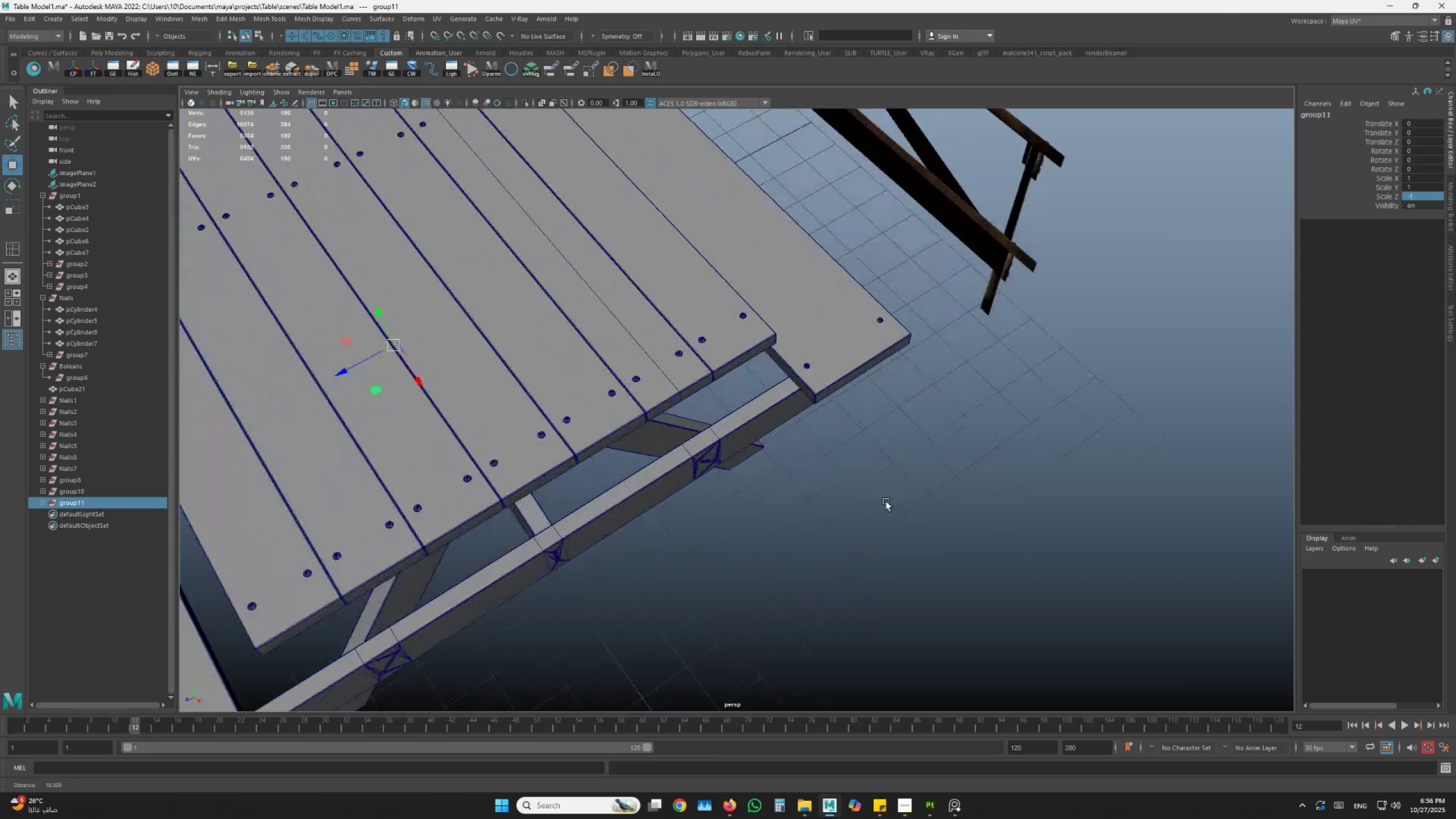 
left_click([628, 358])
 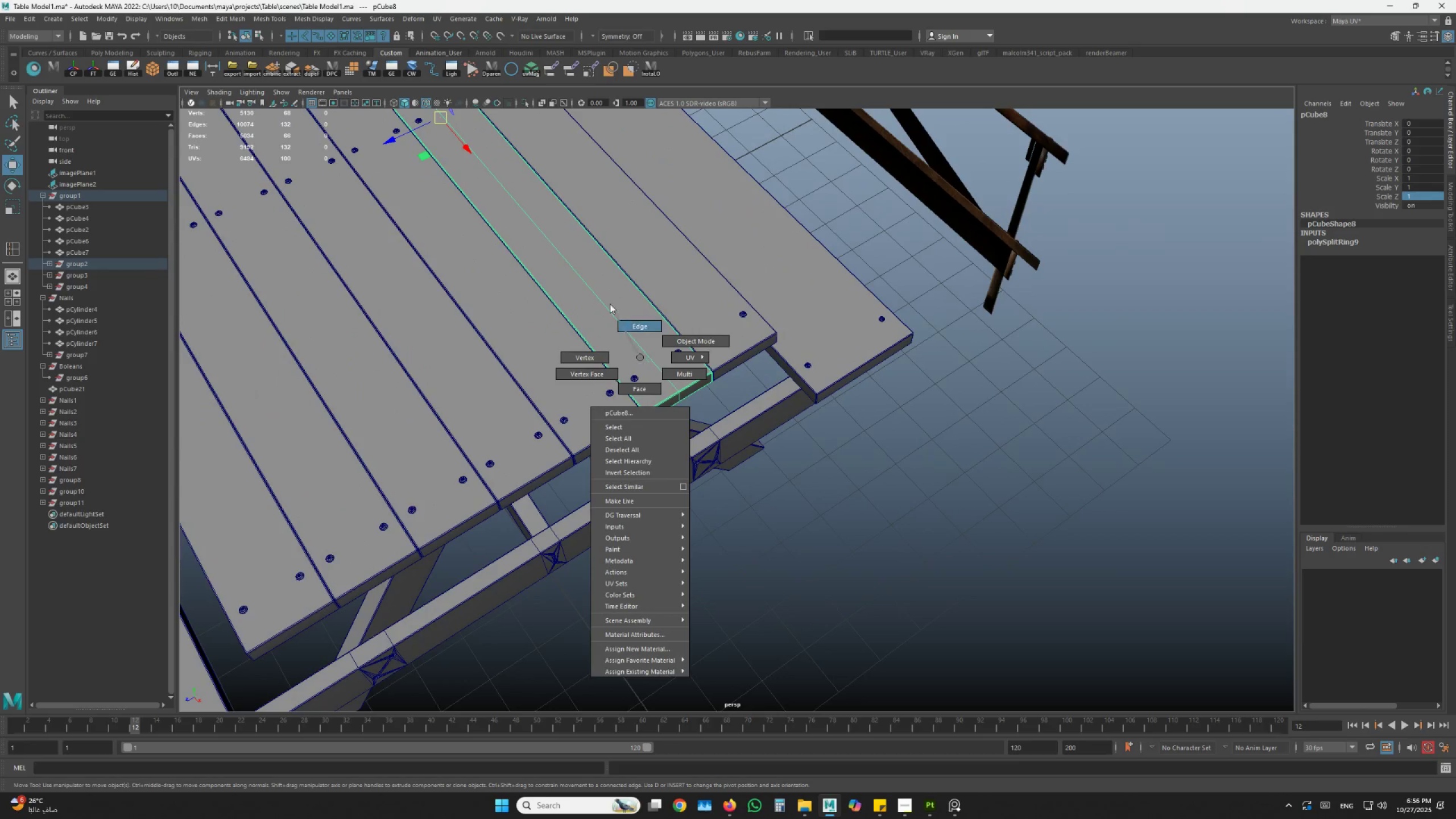 
left_click([629, 344])
 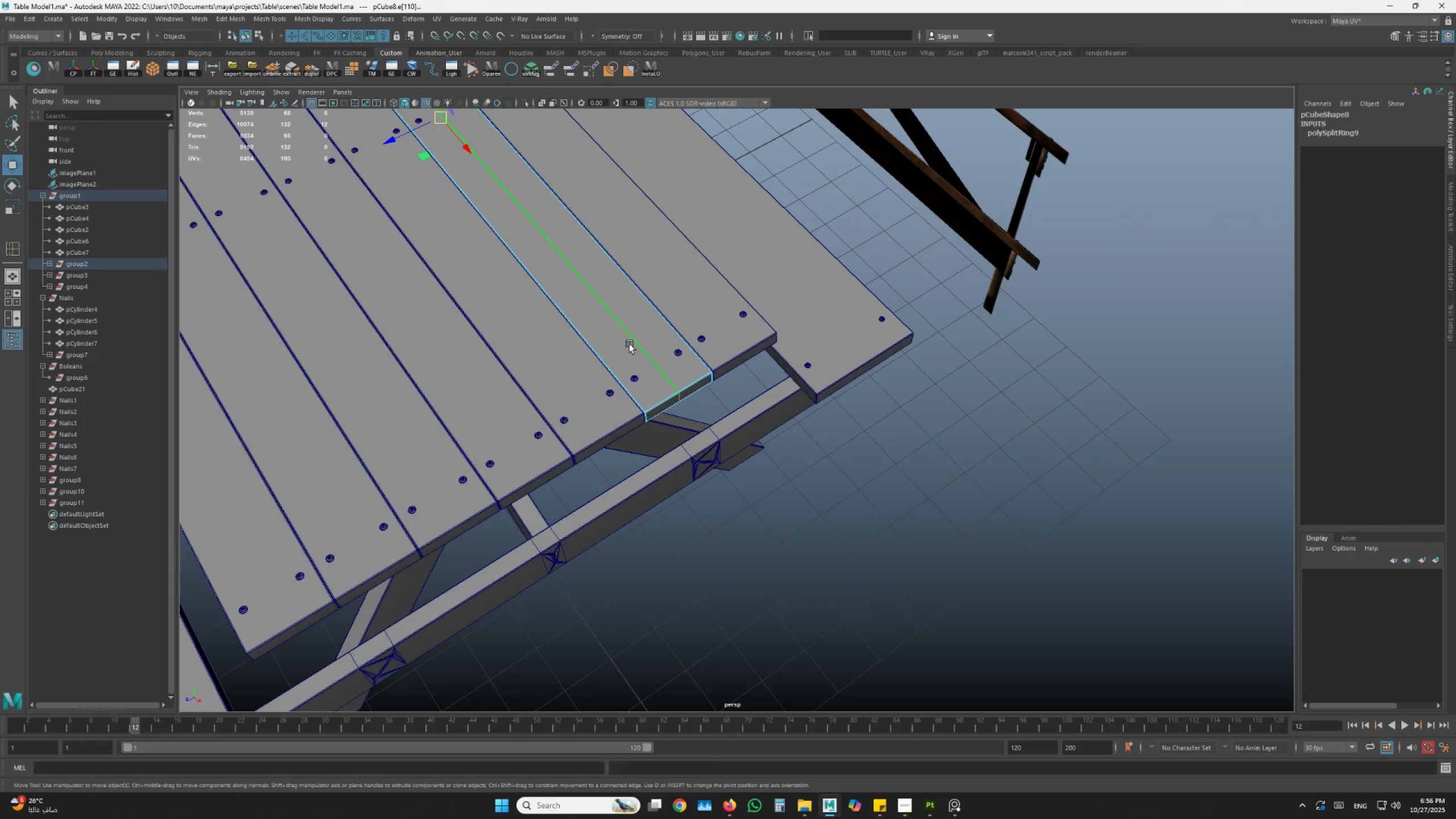 
key(Shift+ShiftLeft)
 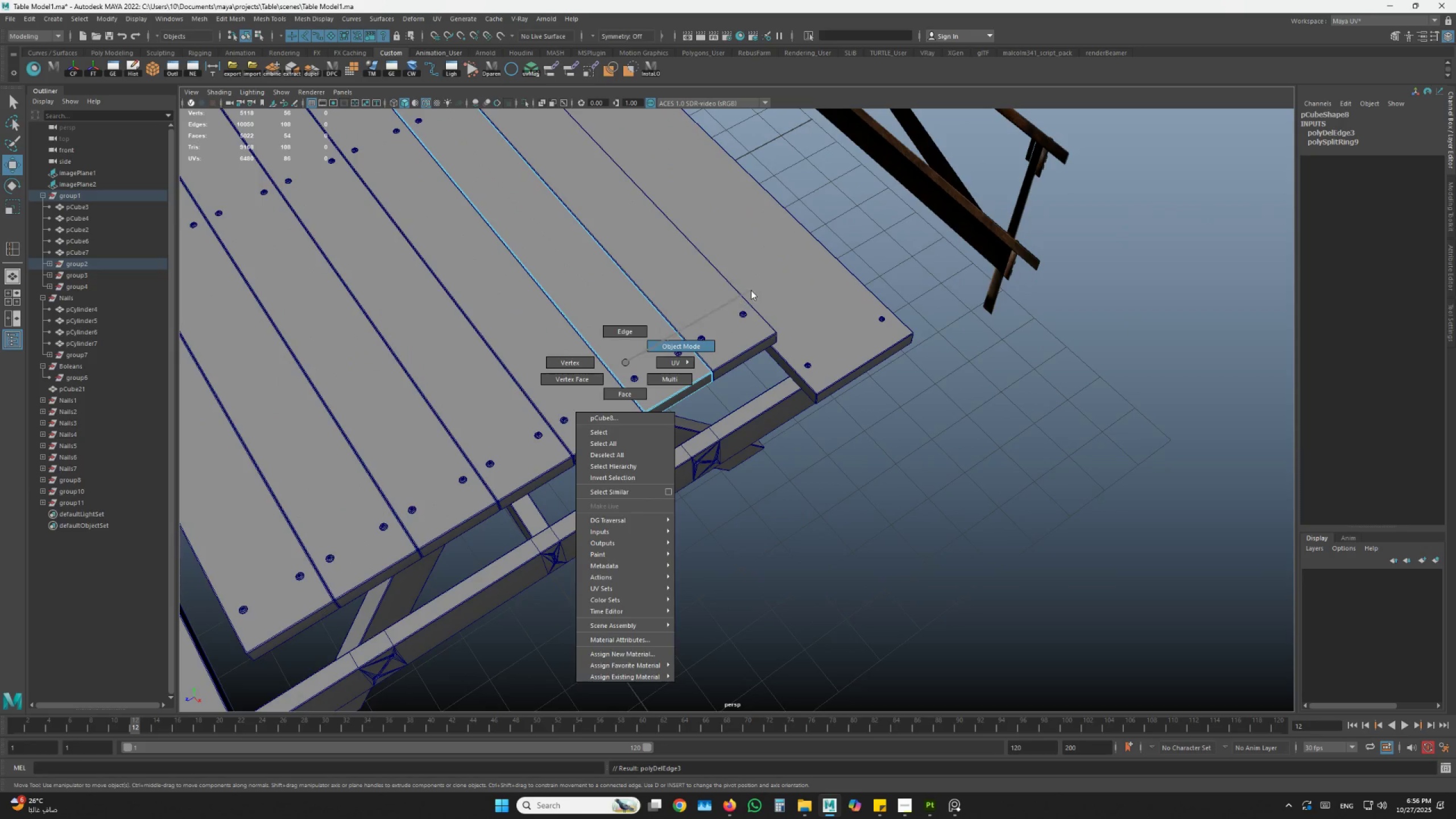 
hold_key(key=AltLeft, duration=0.69)
left_click_drag(start_coordinate=[659, 319], to_coordinate=[621, 295])
 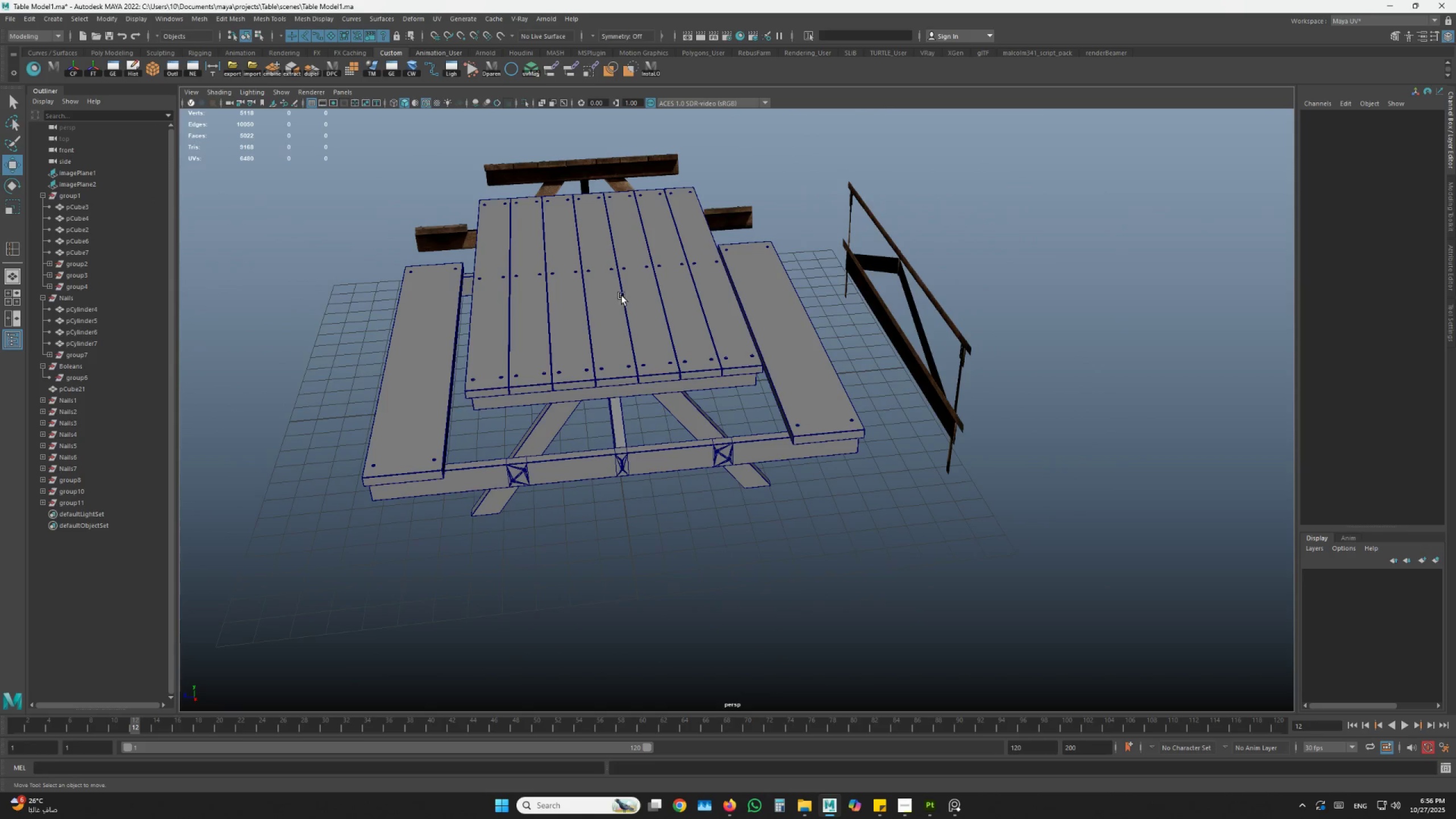 
key(Control+Shift+S)
 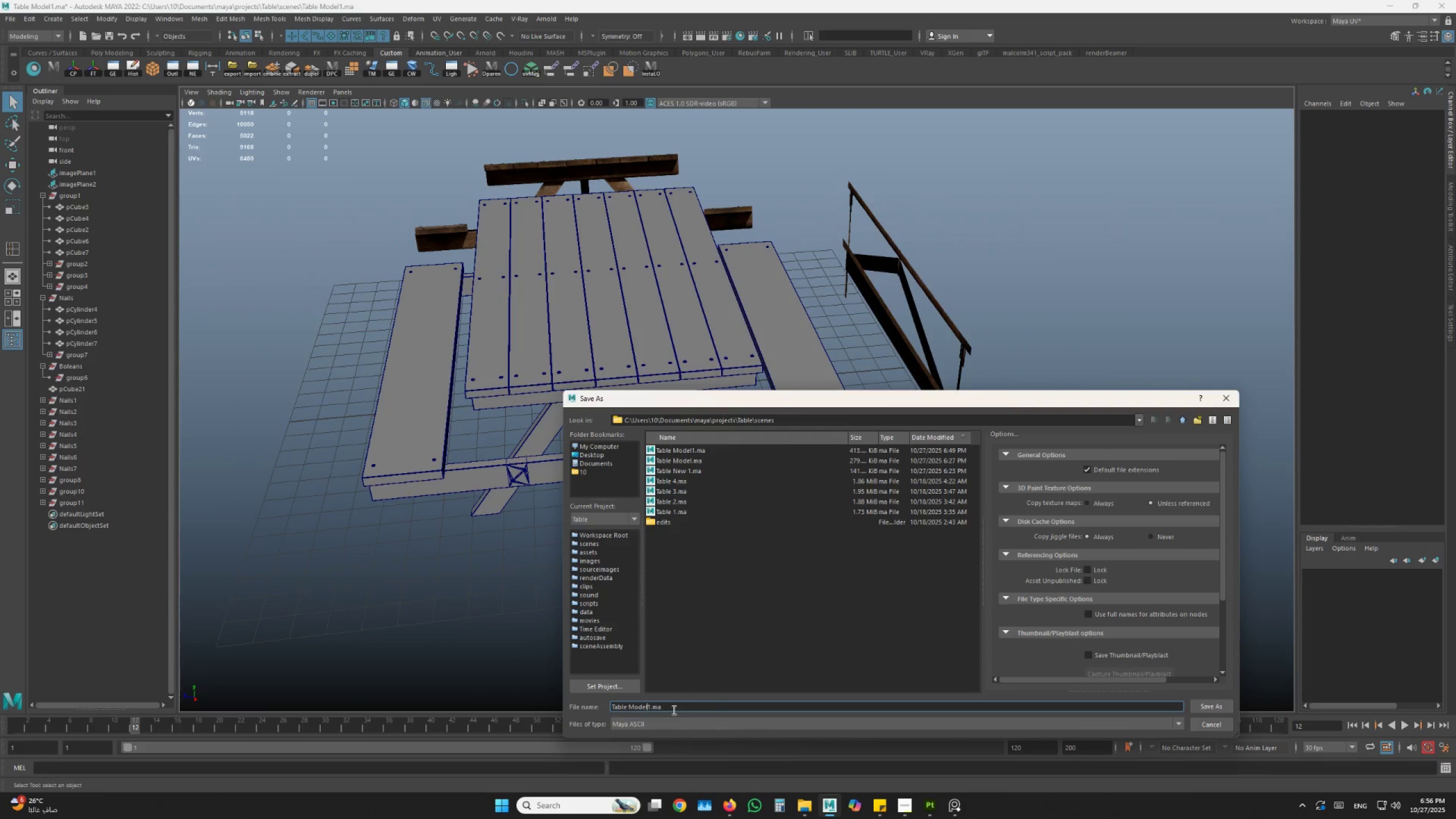 
key(ArrowRight)
 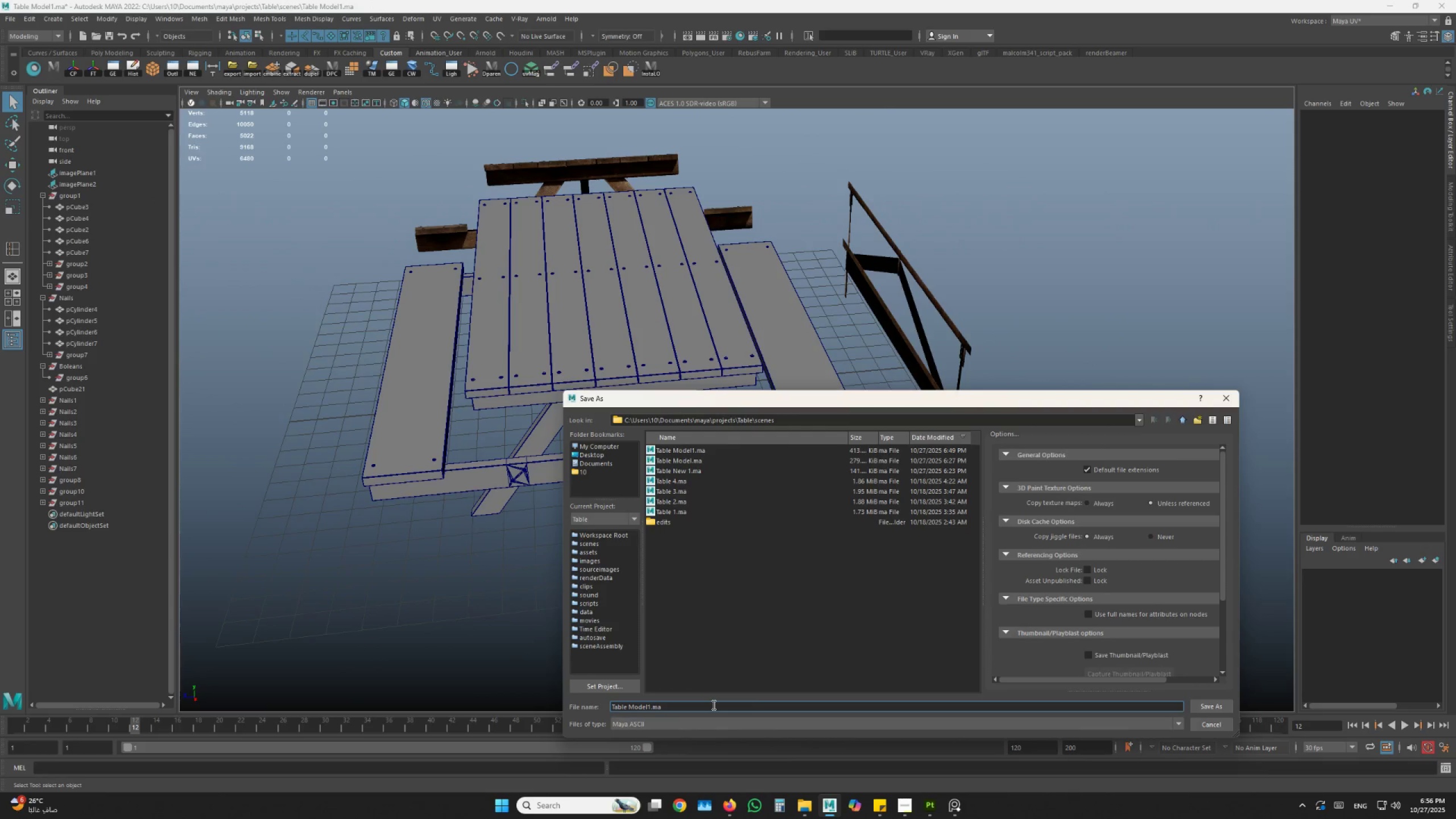 
key(Backspace)
 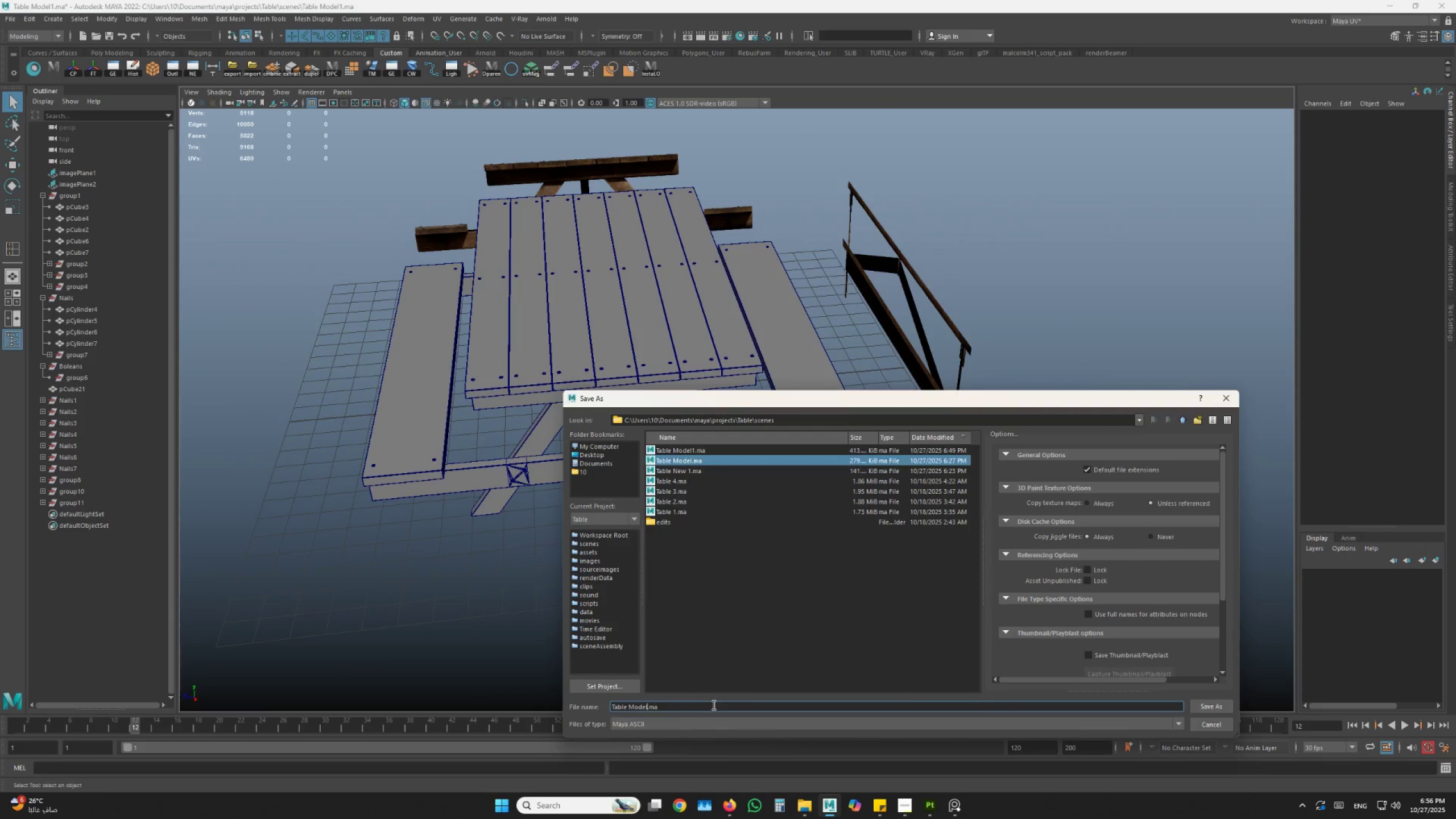 
key(3)
 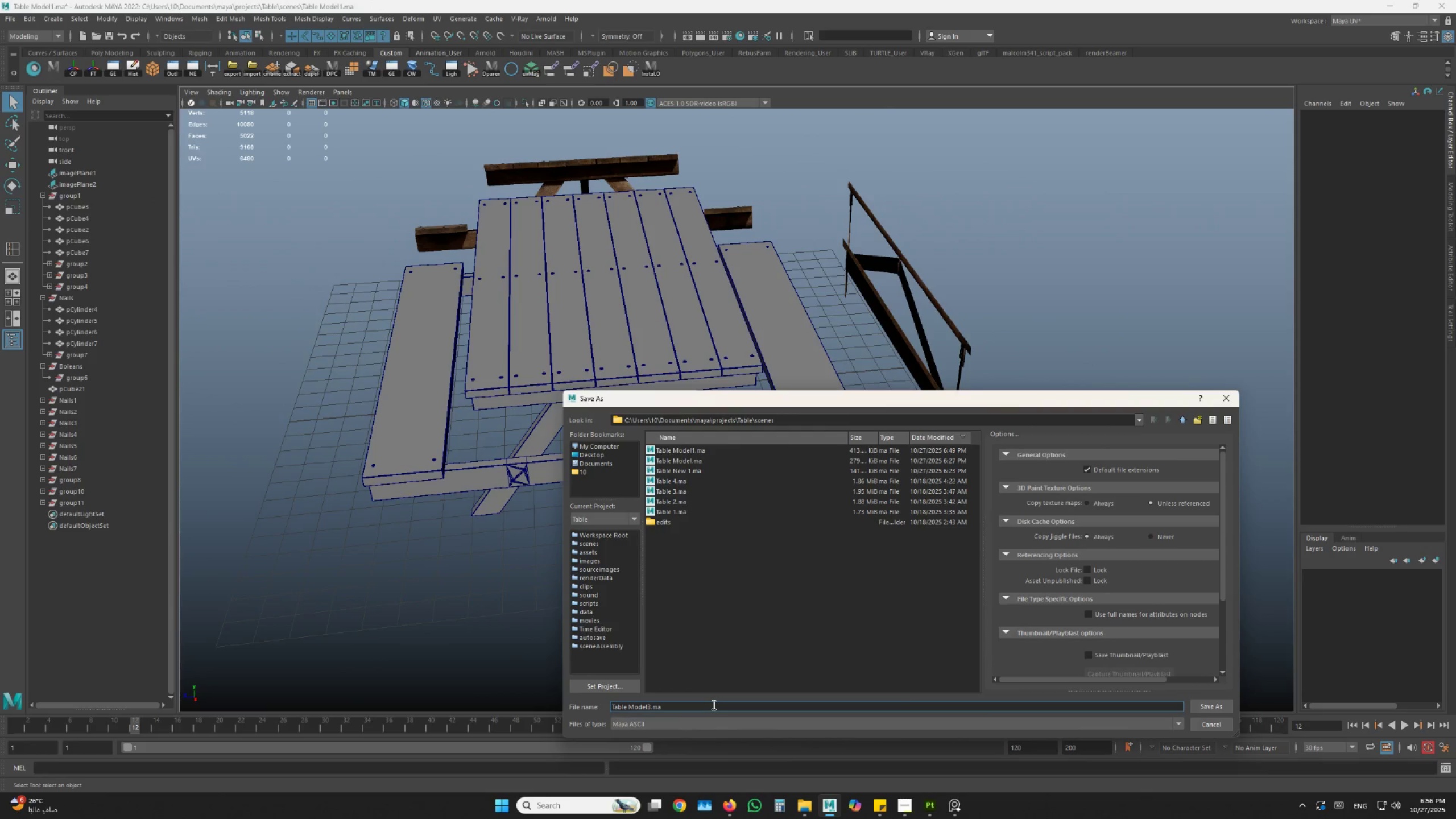 
key(Backspace)
 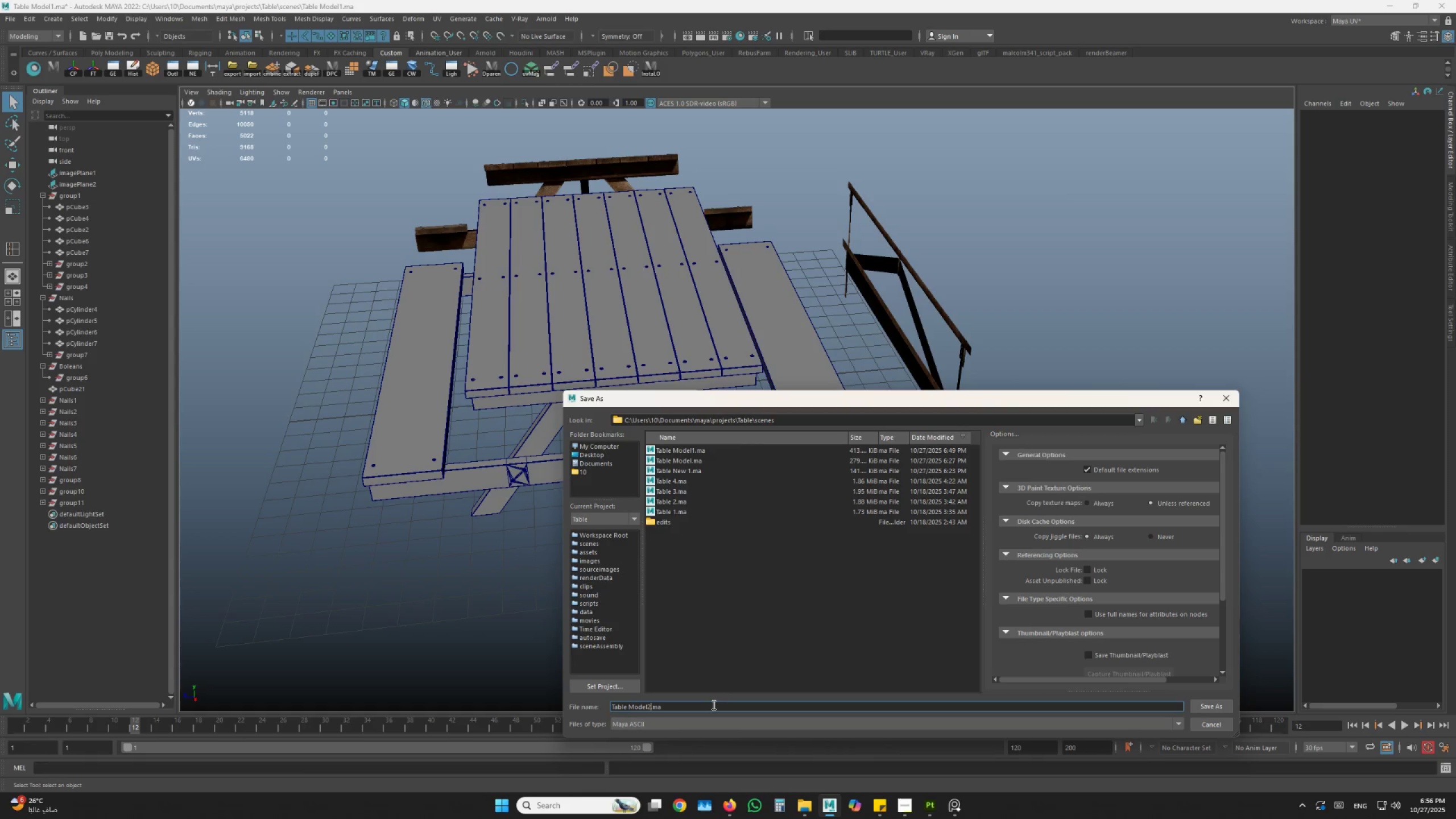 
key(2)
 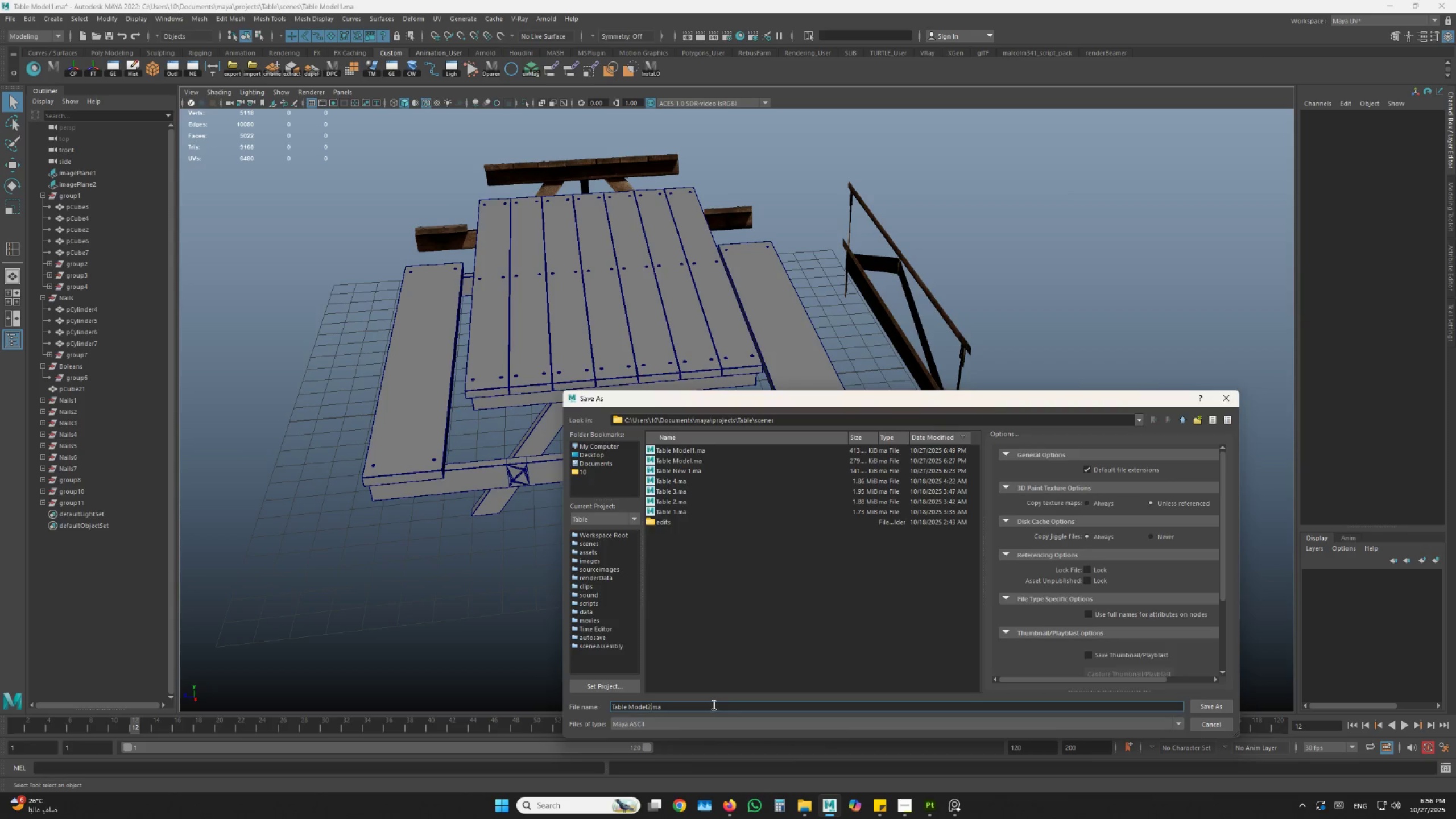 
key(Enter)
 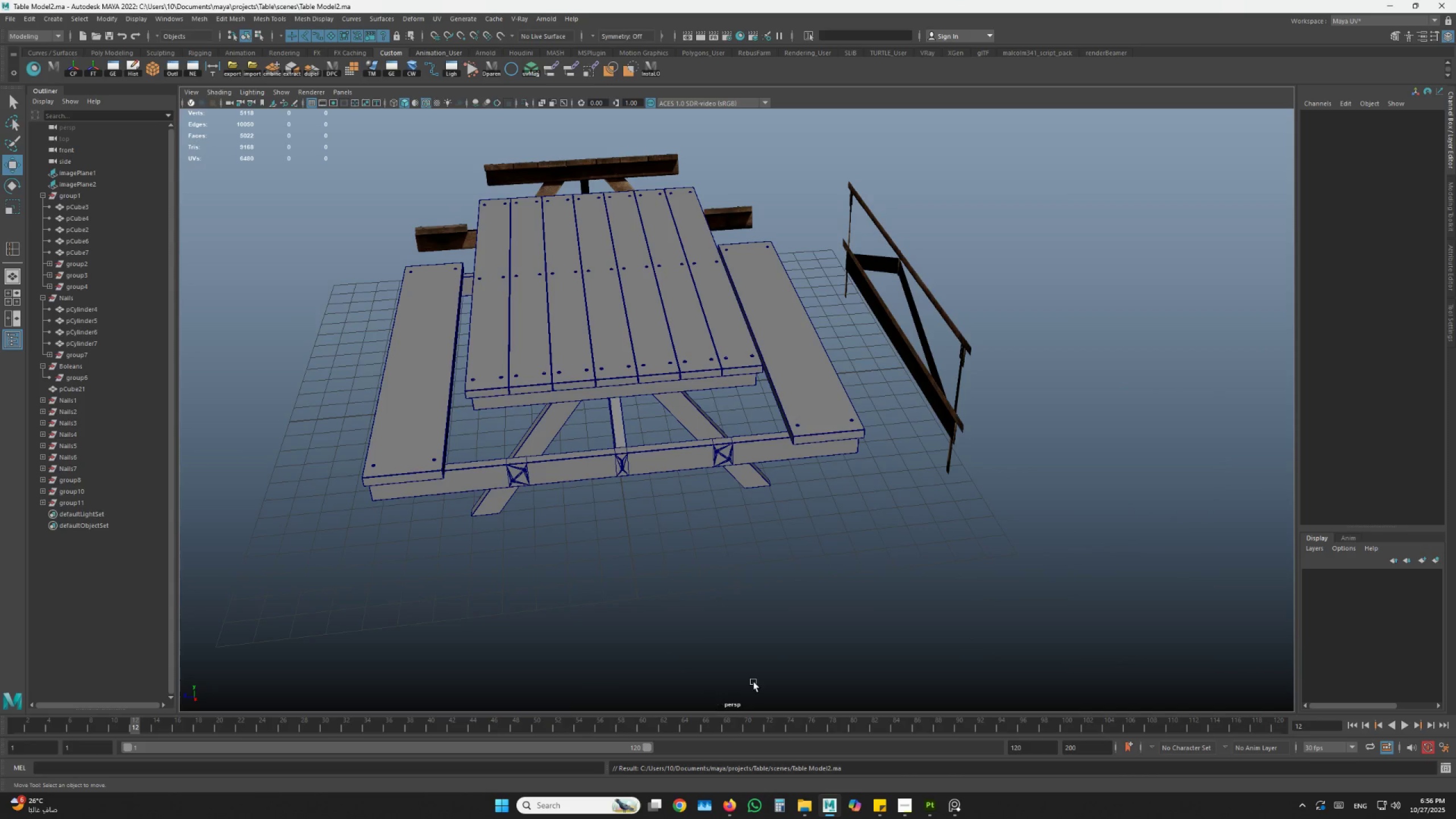 
hold_key(key=AltLeft, duration=1.53)
left_click_drag(start_coordinate=[787, 577], to_coordinate=[769, 555])
 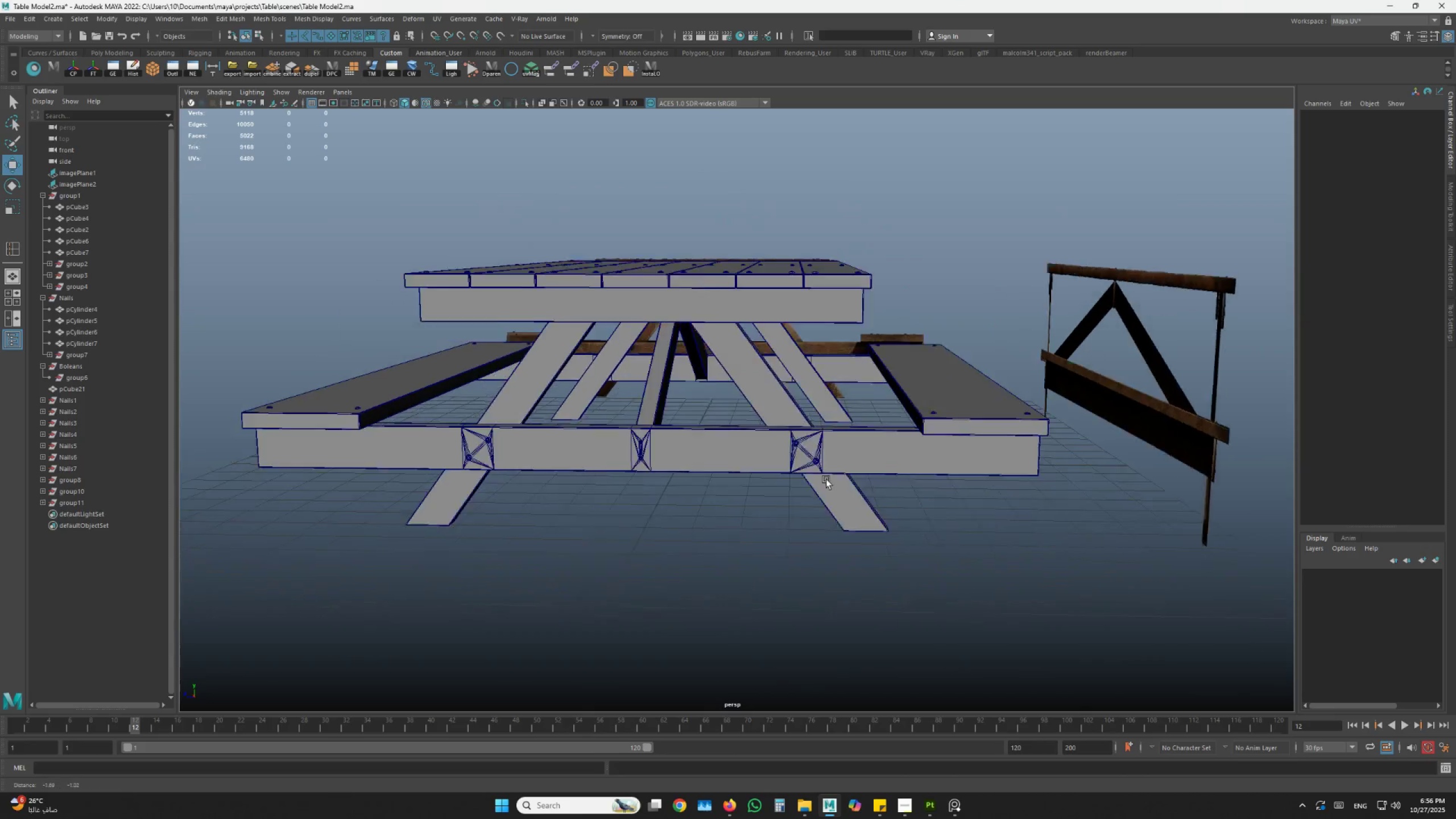 
left_click_drag(start_coordinate=[758, 494], to_coordinate=[813, 491])
 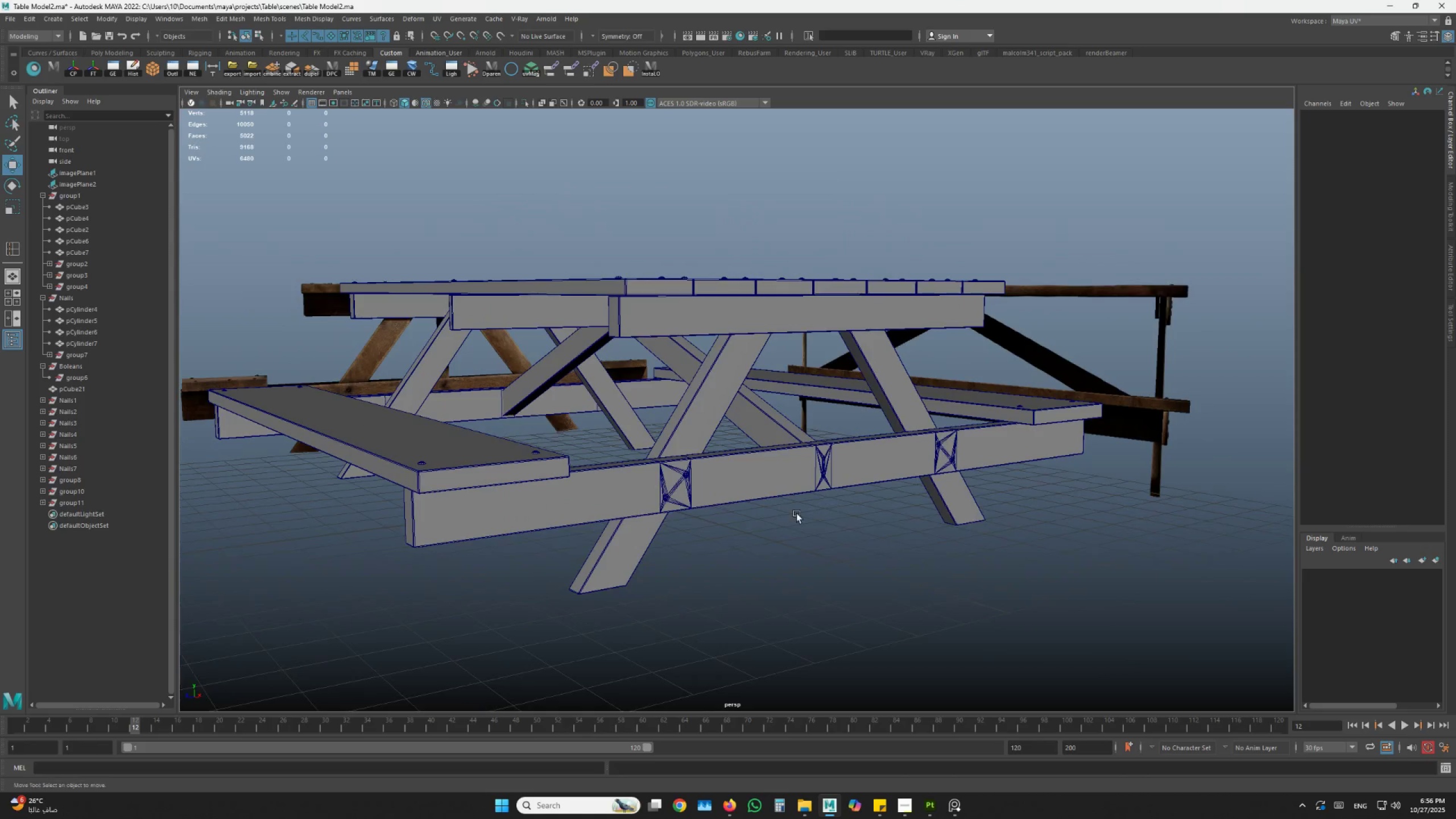 
hold_key(key=AltLeft, duration=1.5)
left_click_drag(start_coordinate=[736, 520], to_coordinate=[788, 535])
 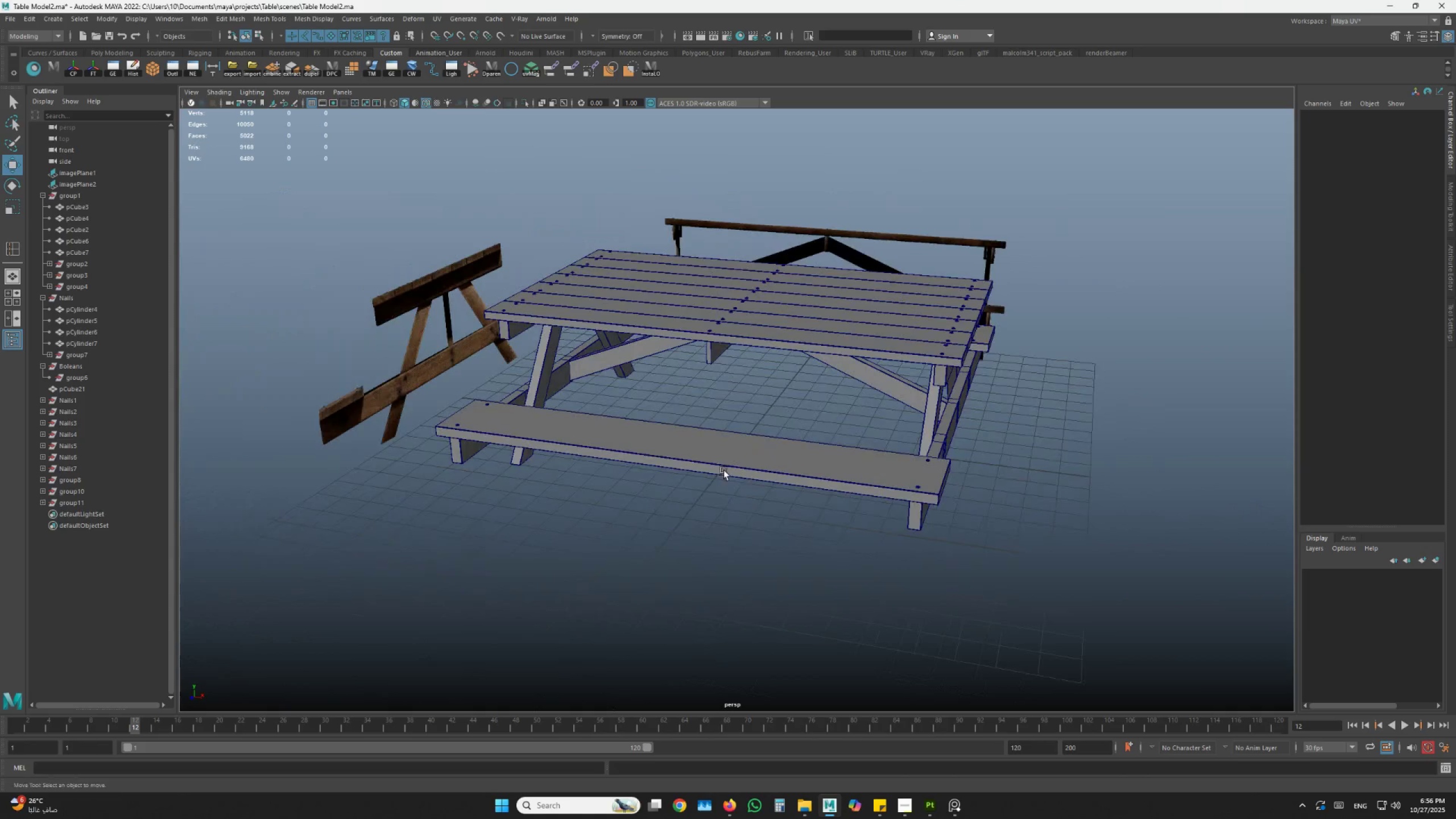 
hold_key(key=AltLeft, duration=1.53)
left_click_drag(start_coordinate=[557, 466], to_coordinate=[562, 464])
 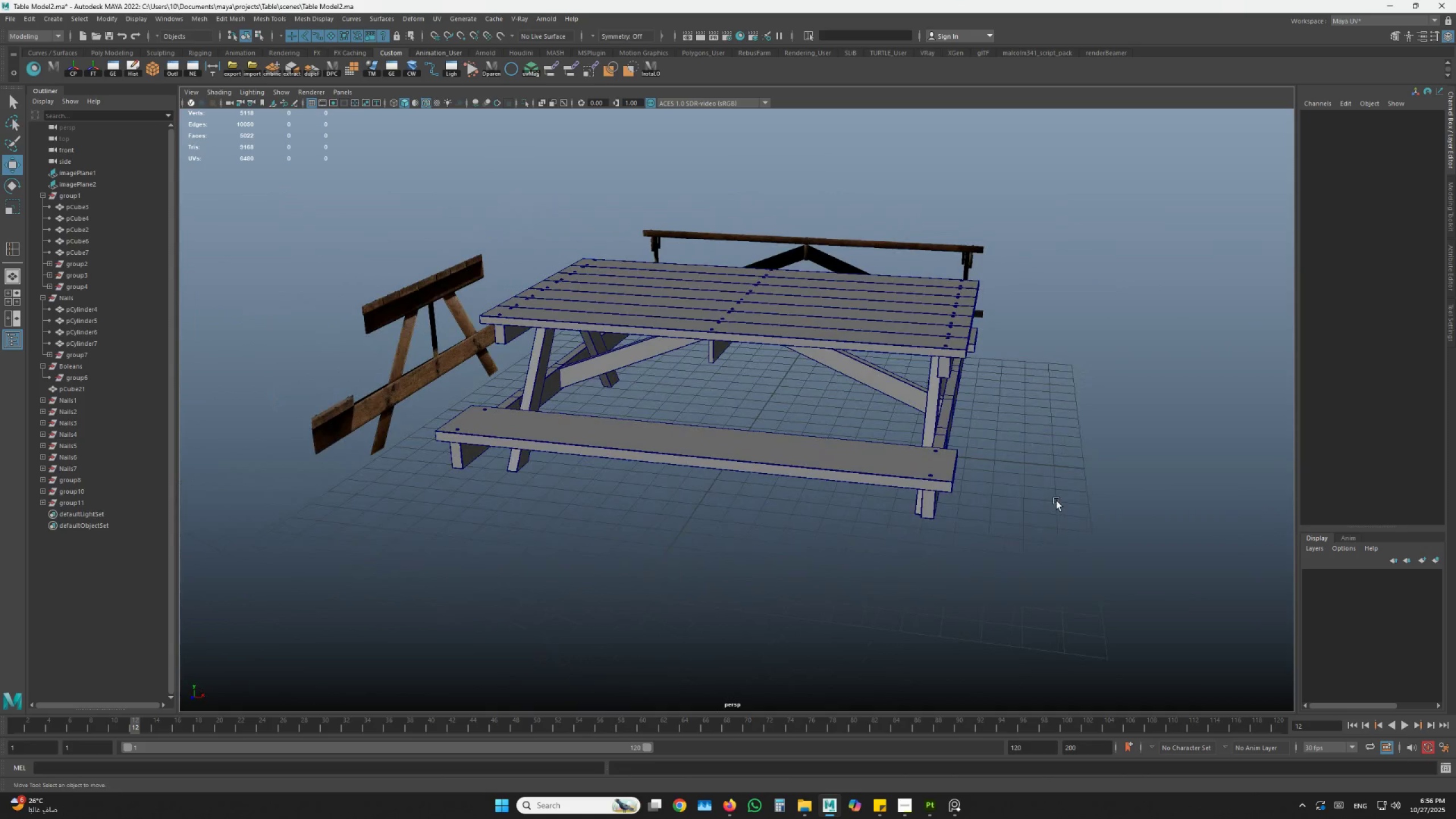 
hold_key(key=AltLeft, duration=0.83)
 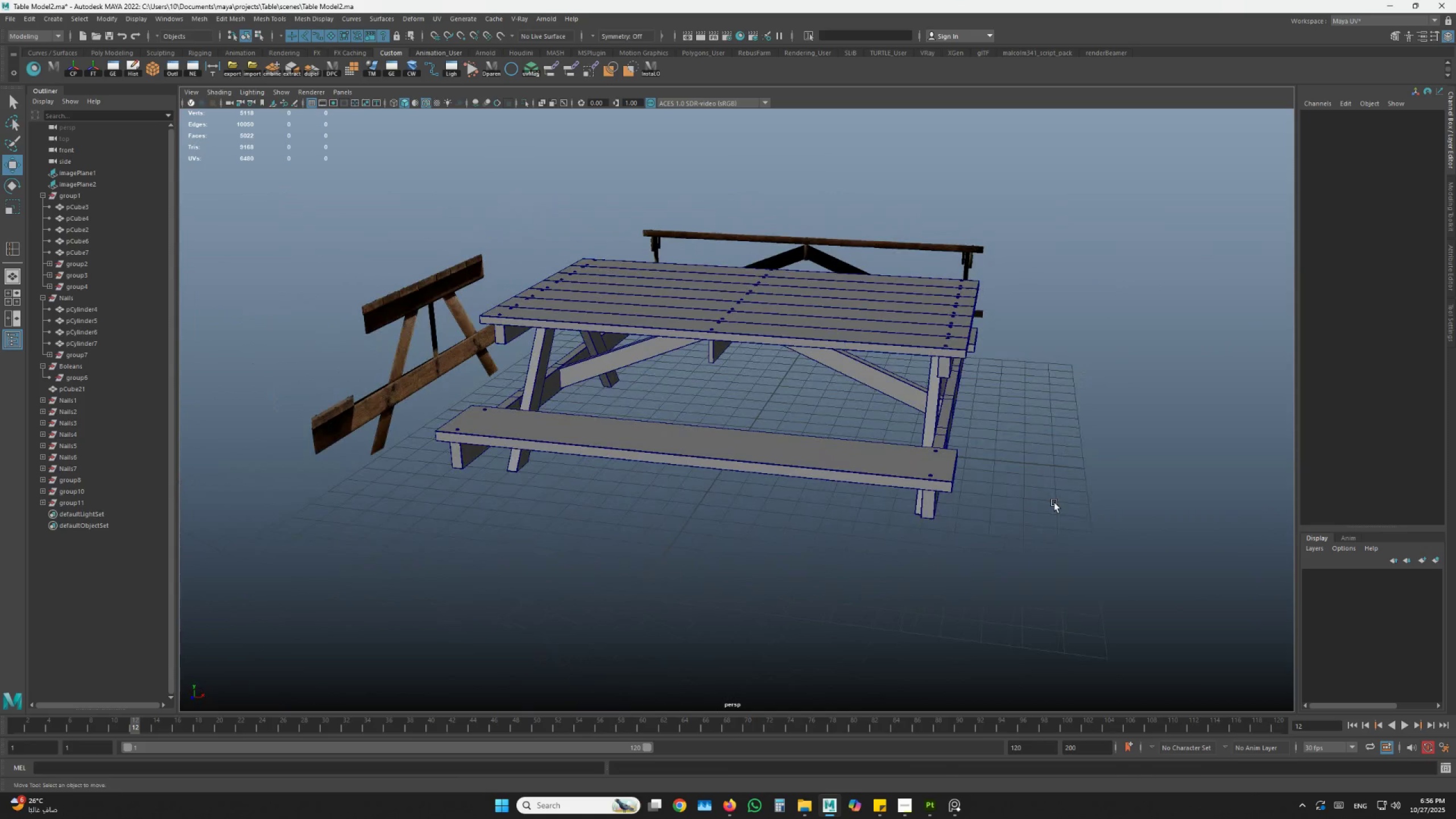 
left_click([1058, 500])
 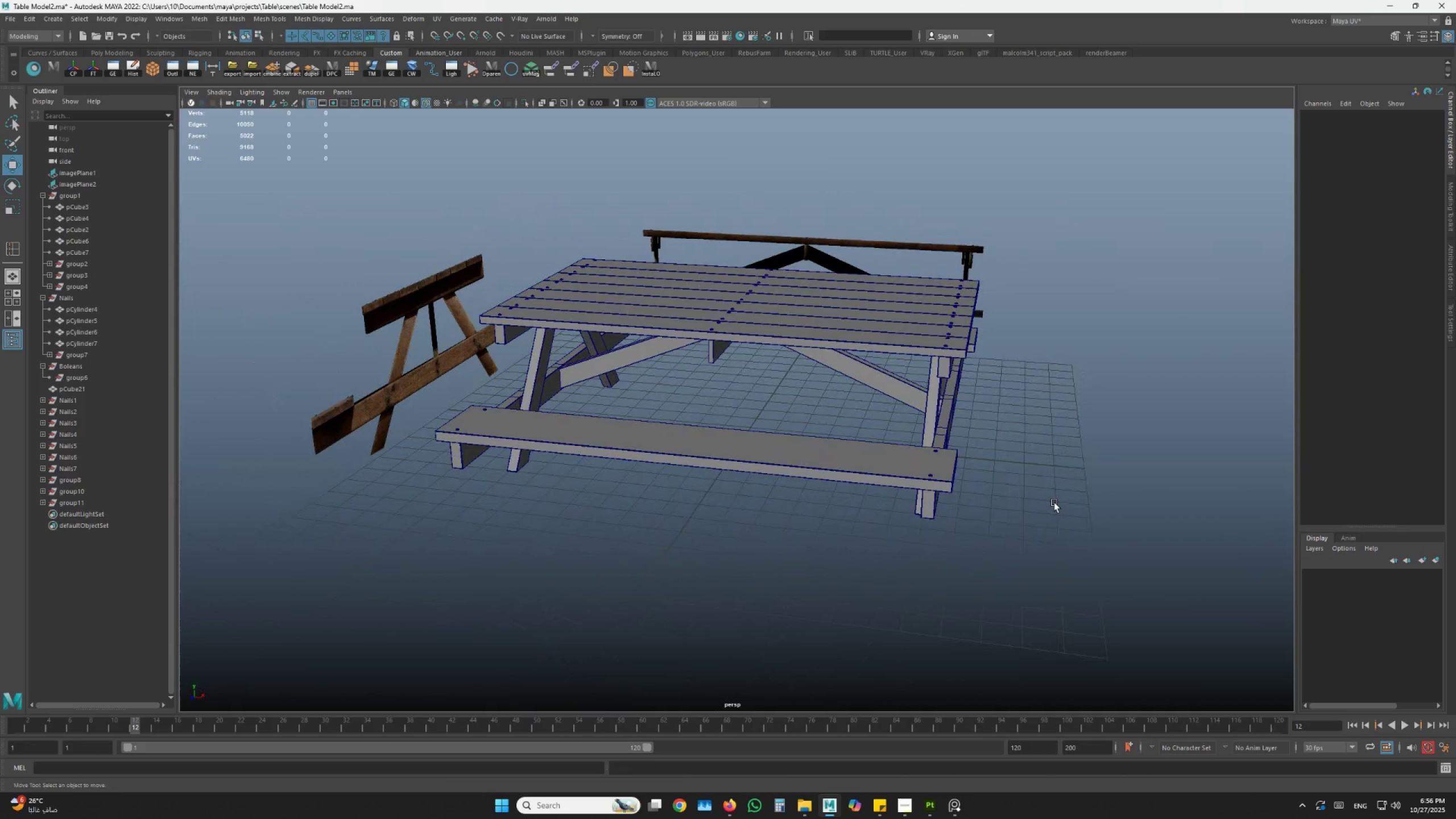 
key(Control+Shift+S)
 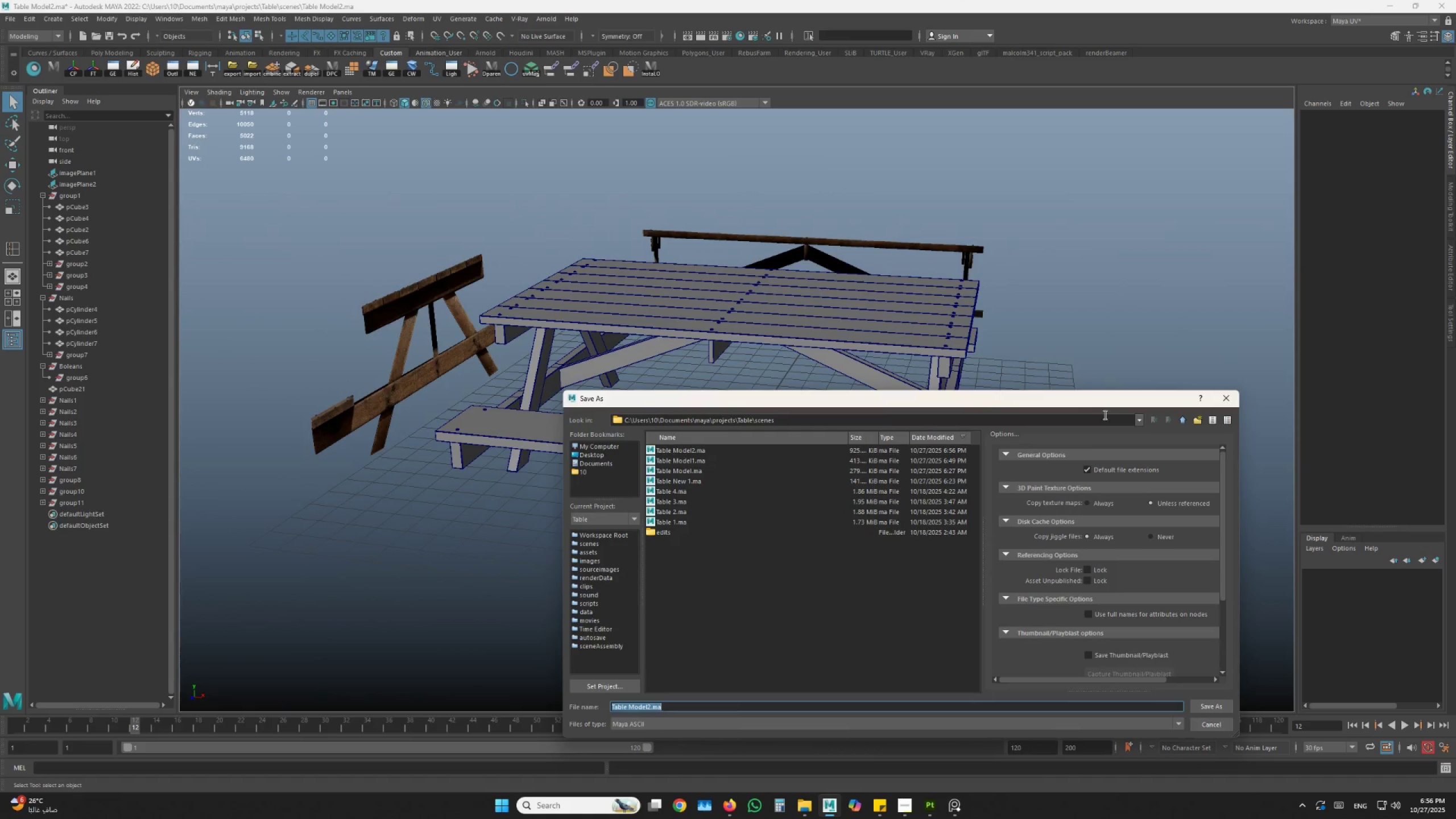 
key(Escape)
 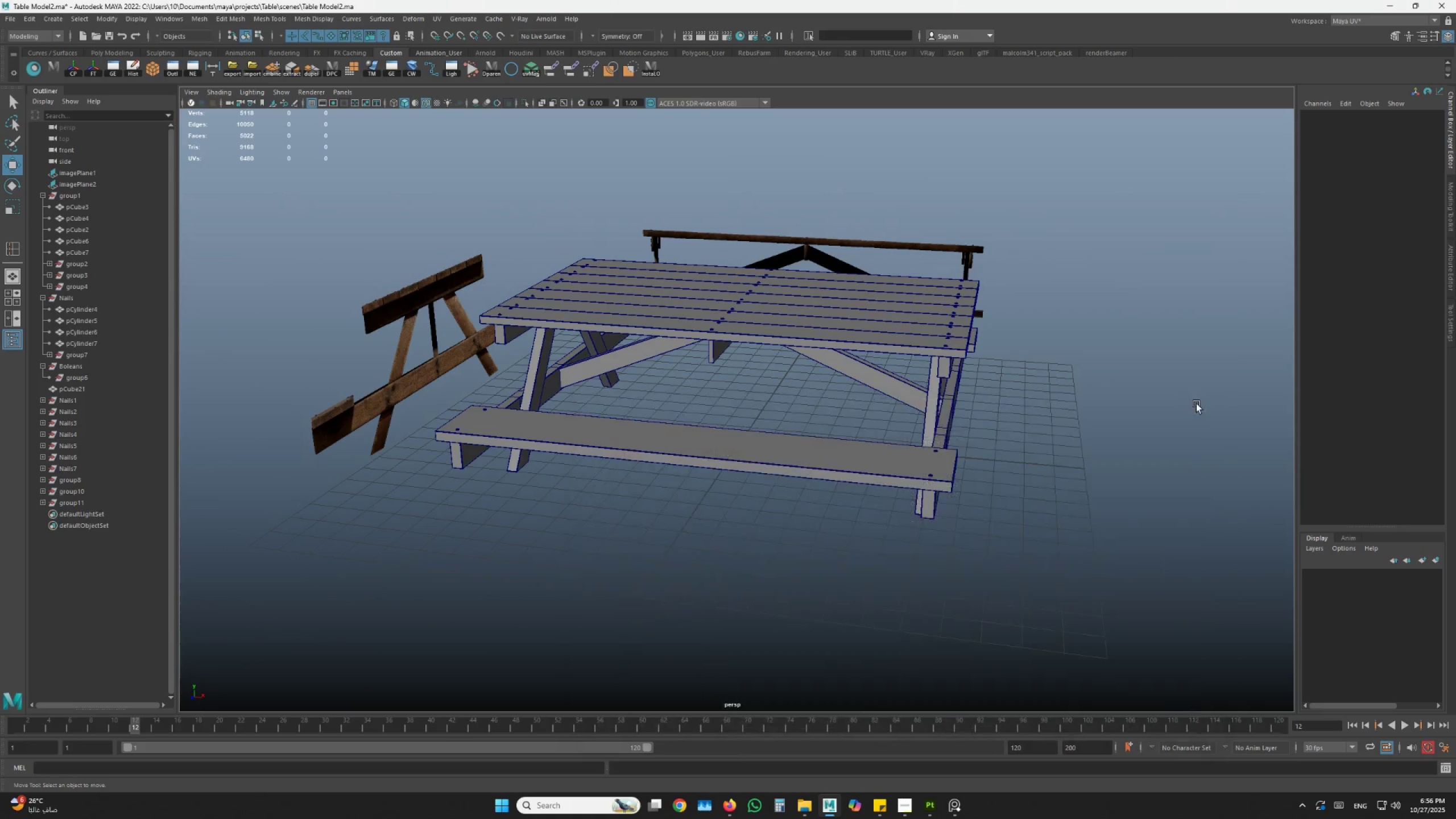 
left_click([1168, 410])
 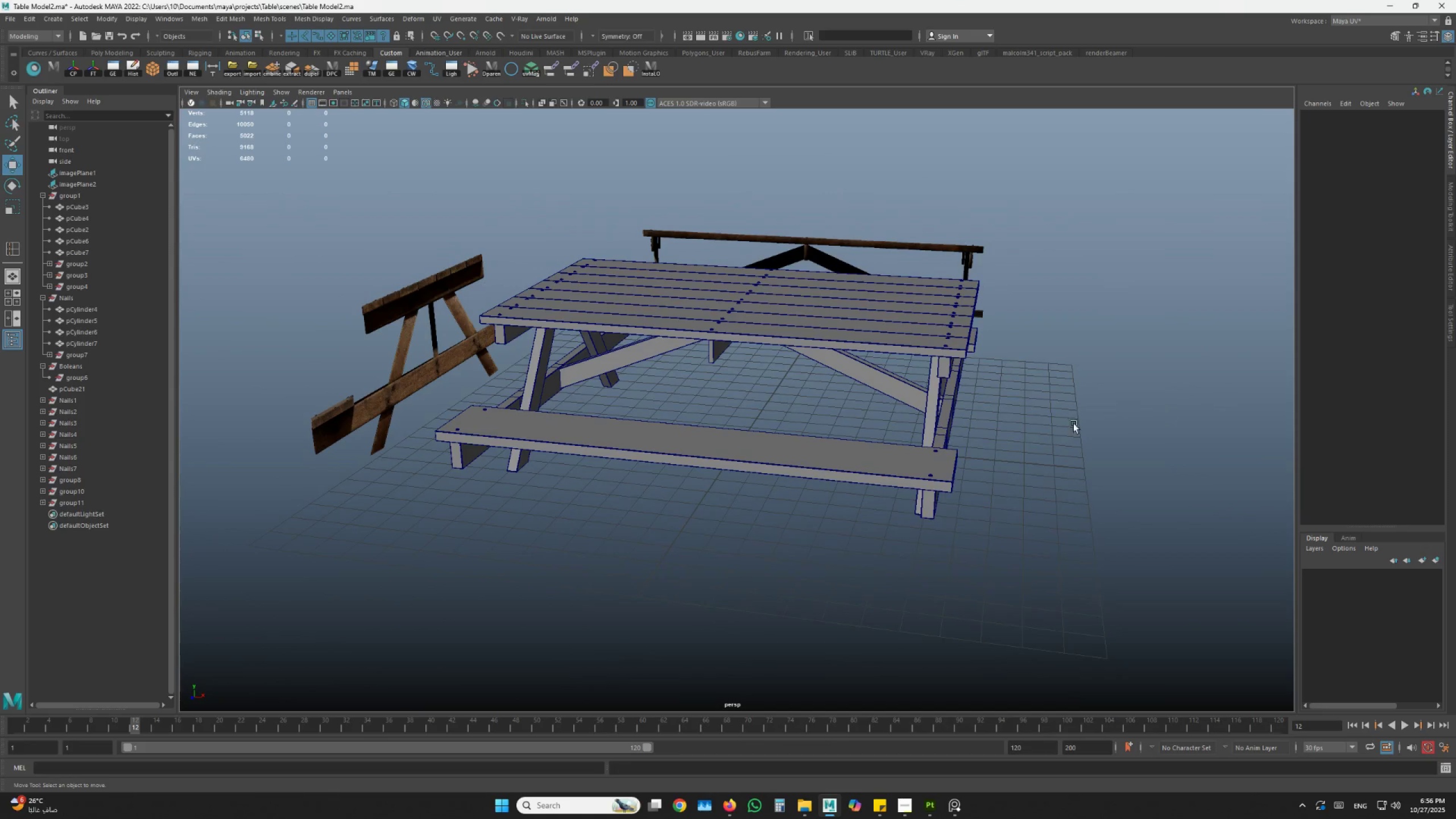 
hold_key(key=AltLeft, duration=0.42)
left_click_drag(start_coordinate=[1041, 437], to_coordinate=[987, 441])
 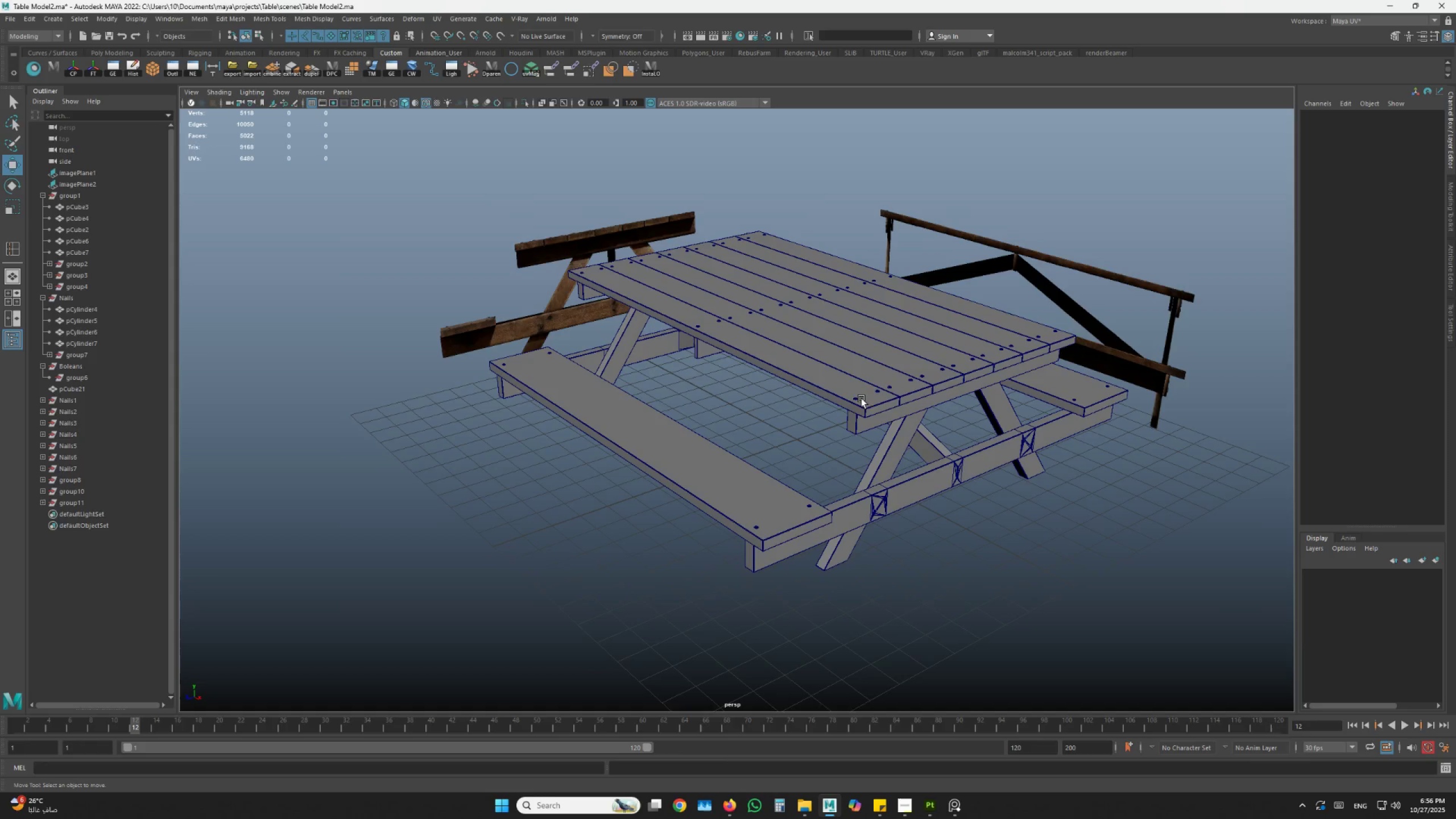 
left_click([857, 399])
 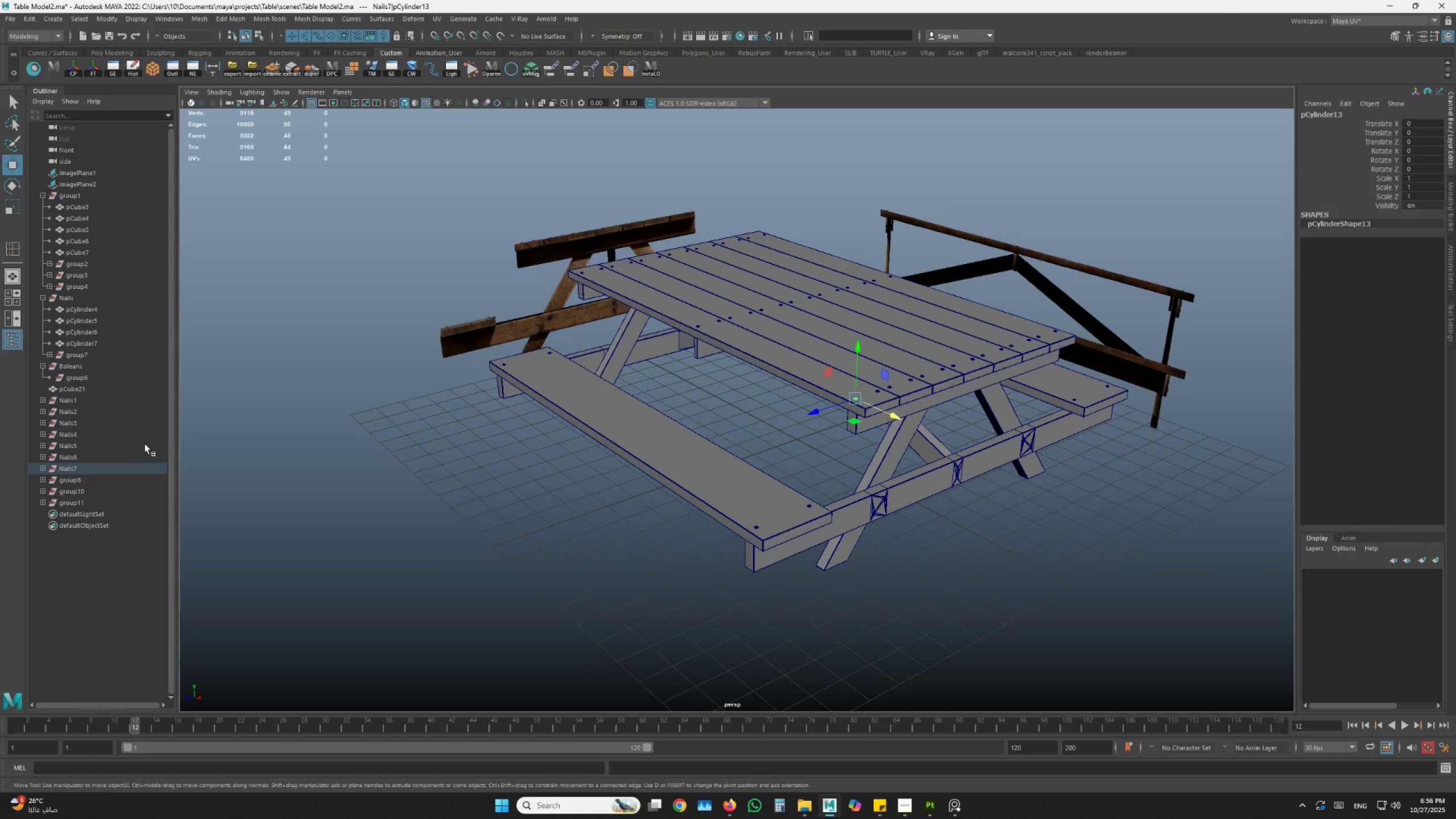 
scroll: coordinate [609, 246], scroll_direction: down, amount: 3.0
 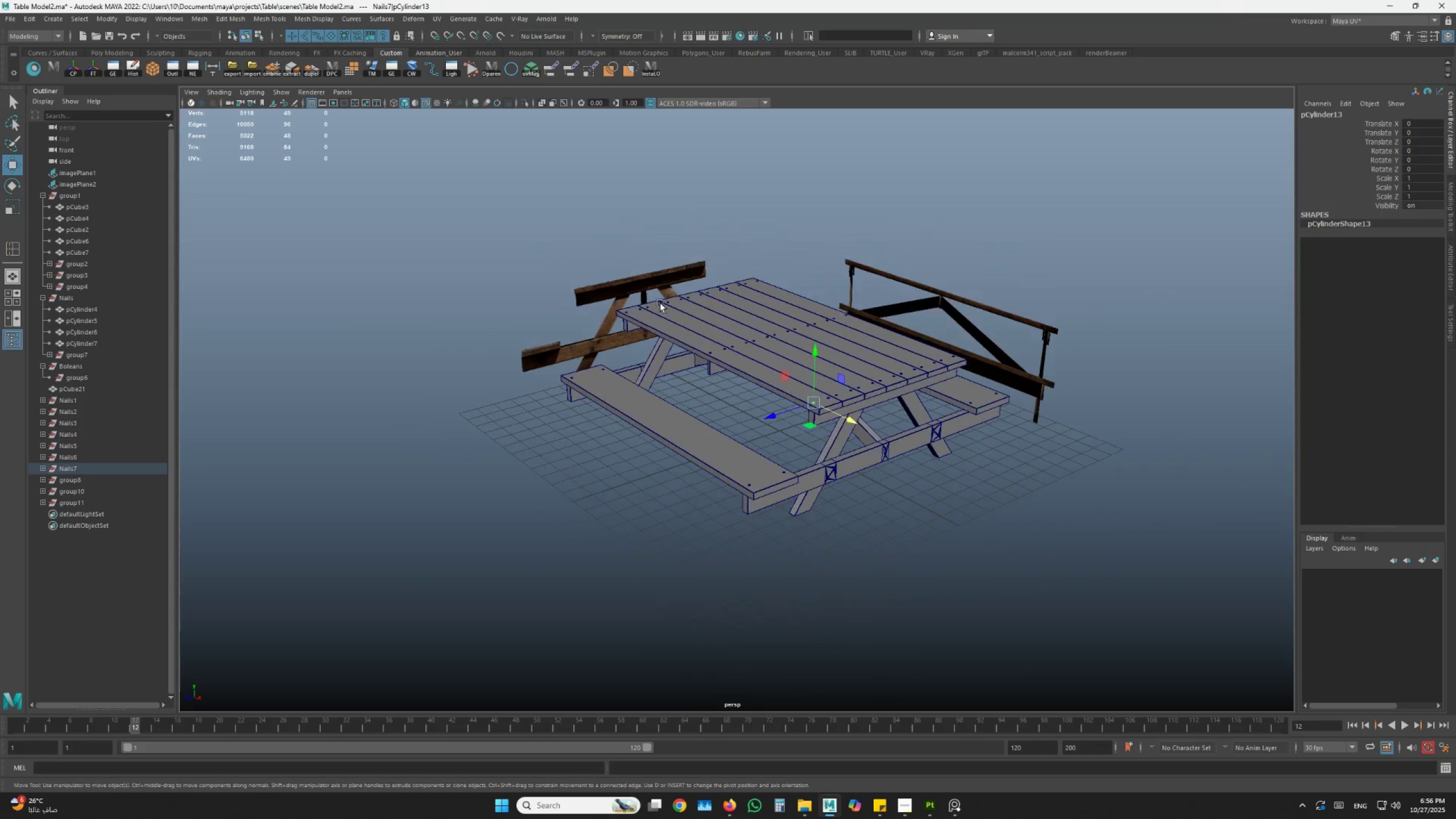 
hold_key(key=AltLeft, duration=1.23)
left_click_drag(start_coordinate=[503, 417], to_coordinate=[455, 416])
 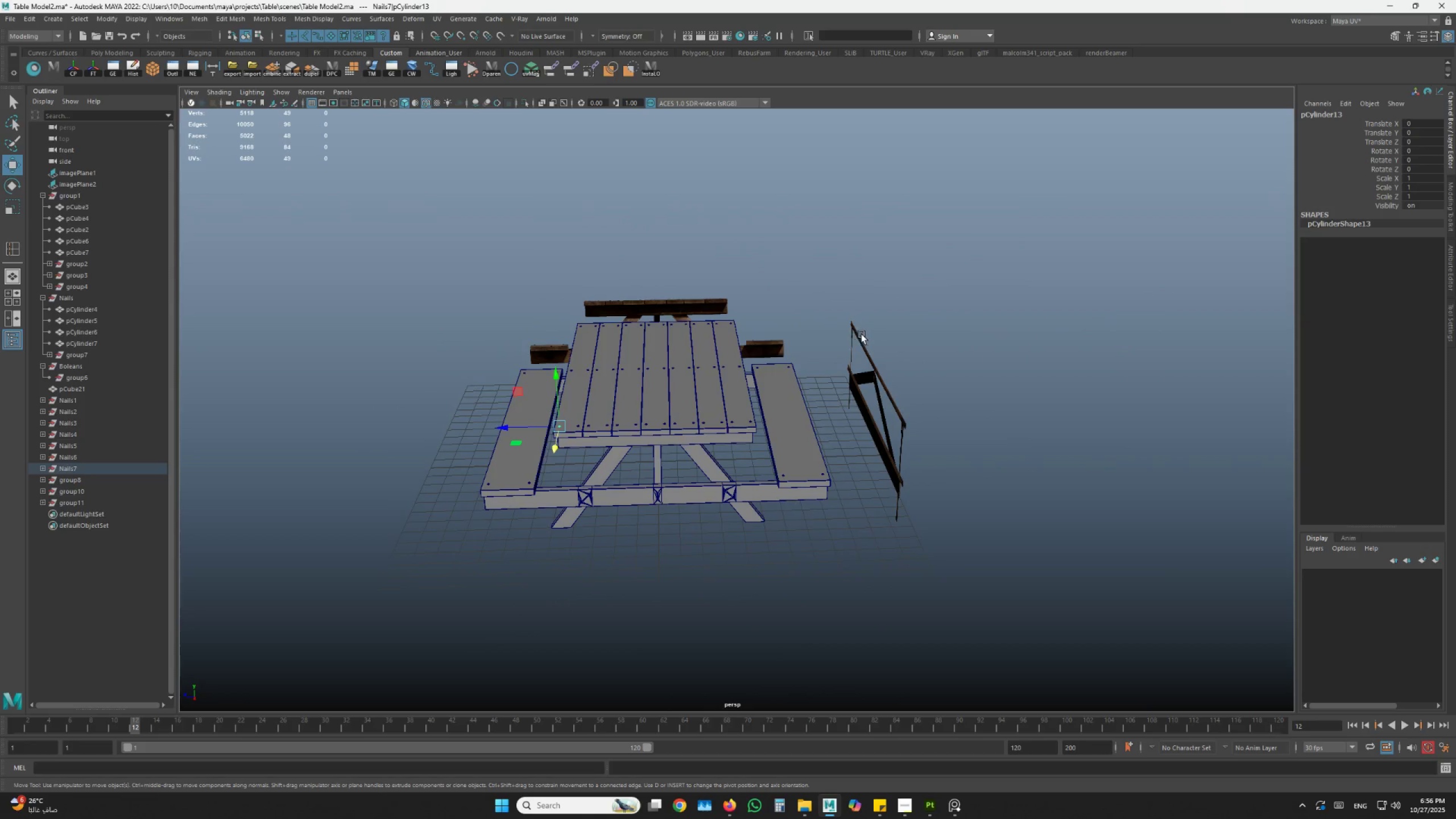 
key(Alt+AltLeft)
 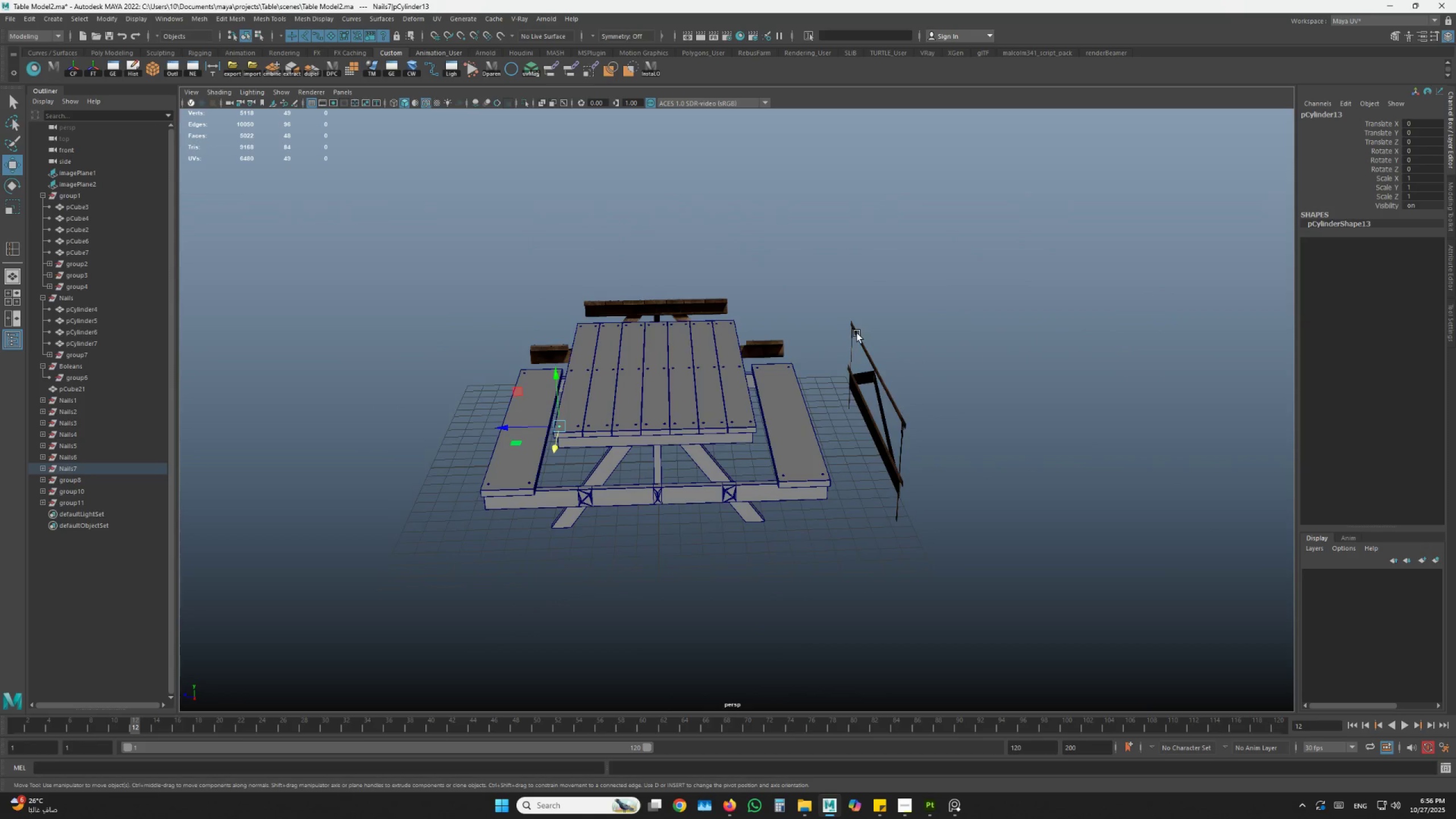 
left_click_drag(start_coordinate=[857, 333], to_coordinate=[853, 350])
 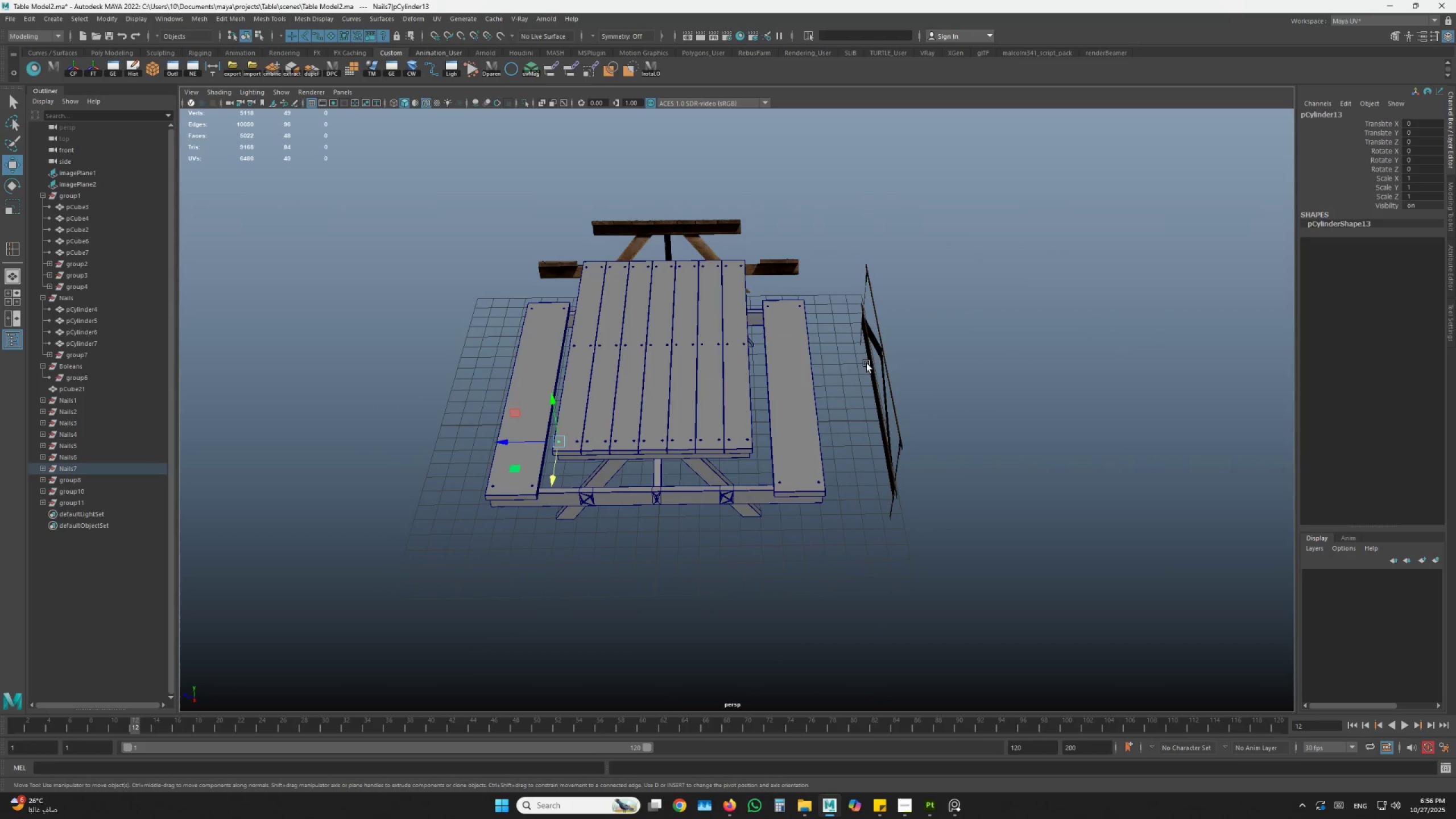 
double_click([890, 363])
 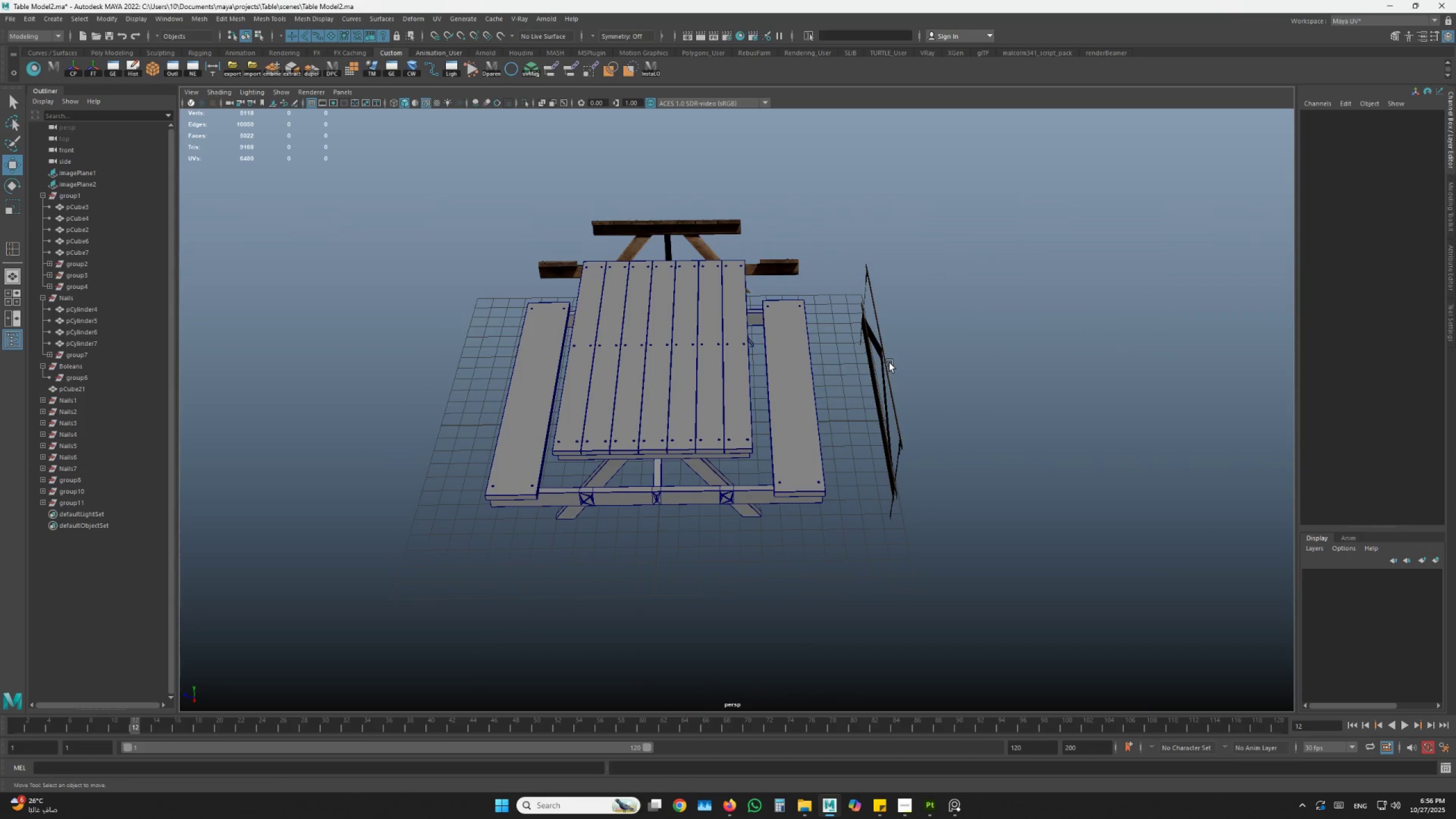 
triple_click([866, 362])
 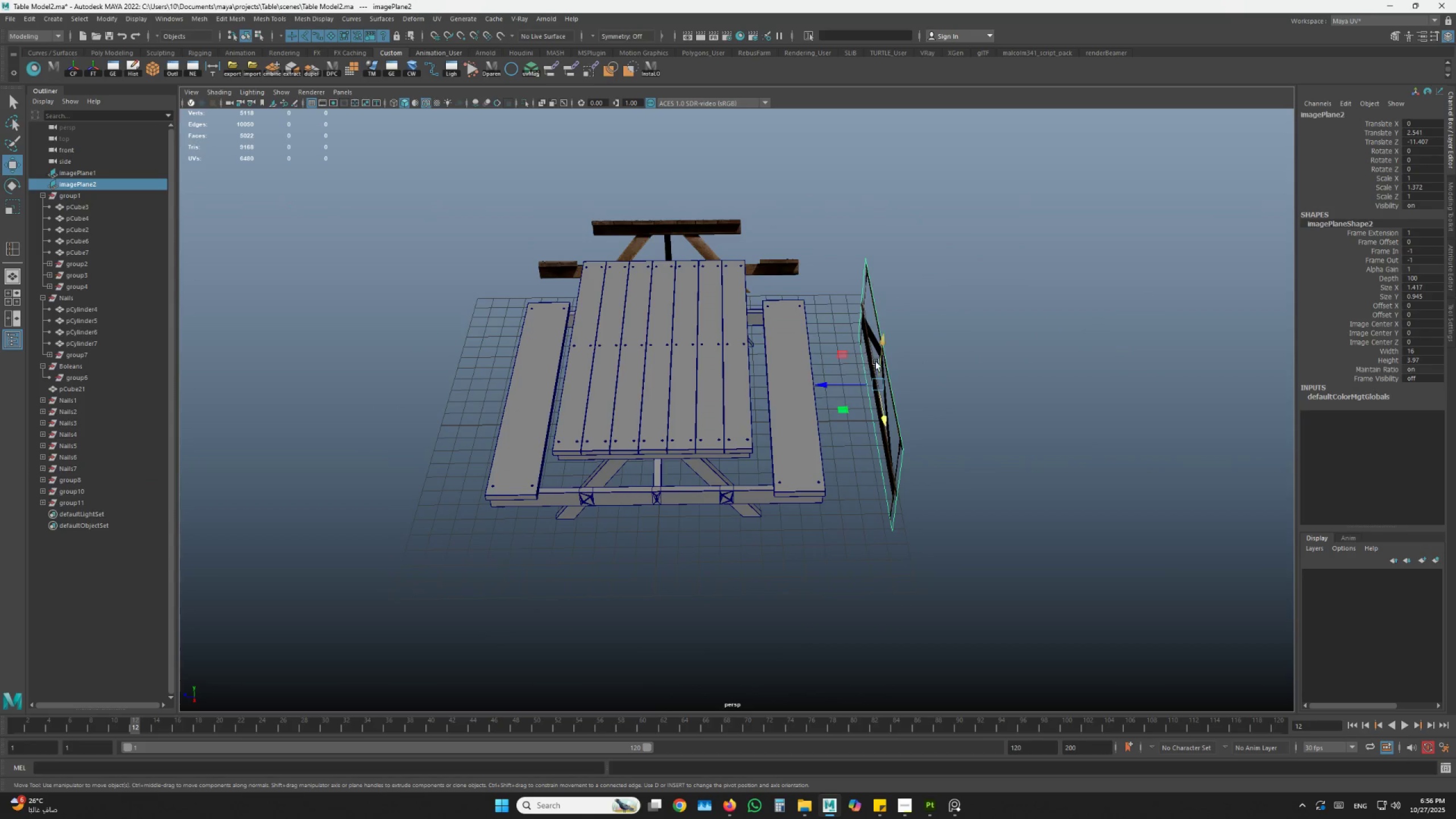 
key(H)
 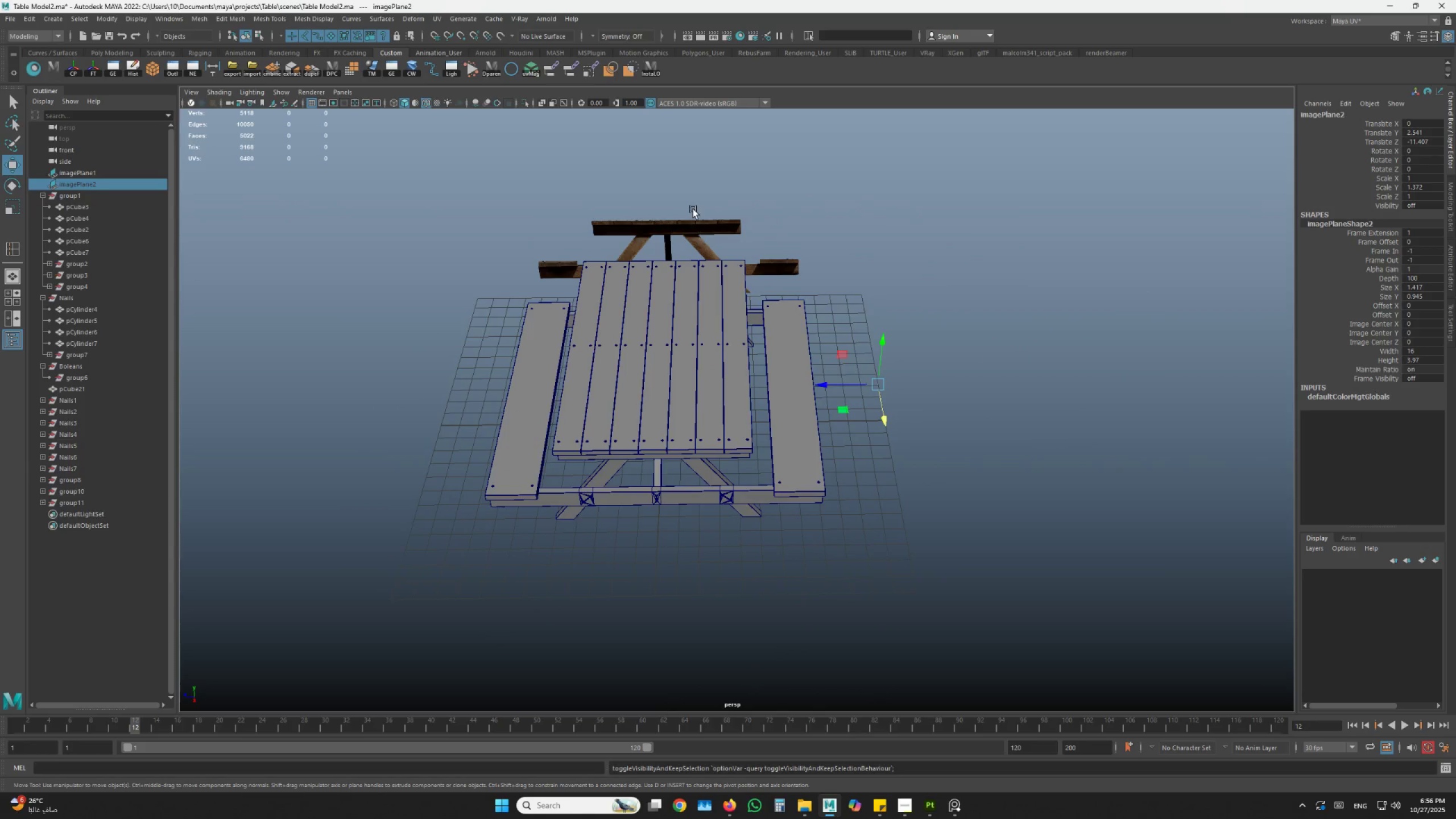 
left_click([693, 208])
 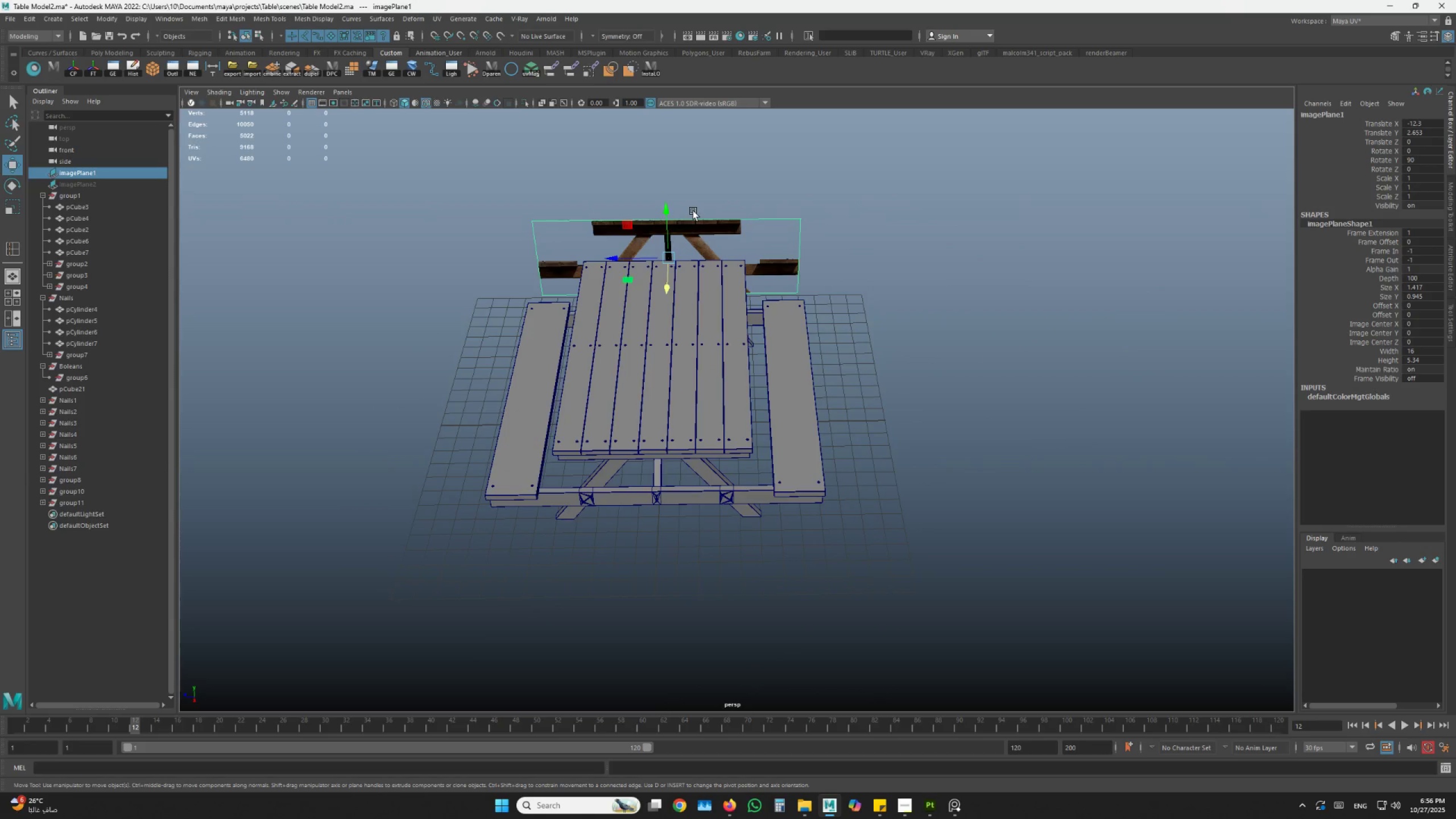 
key(H)
 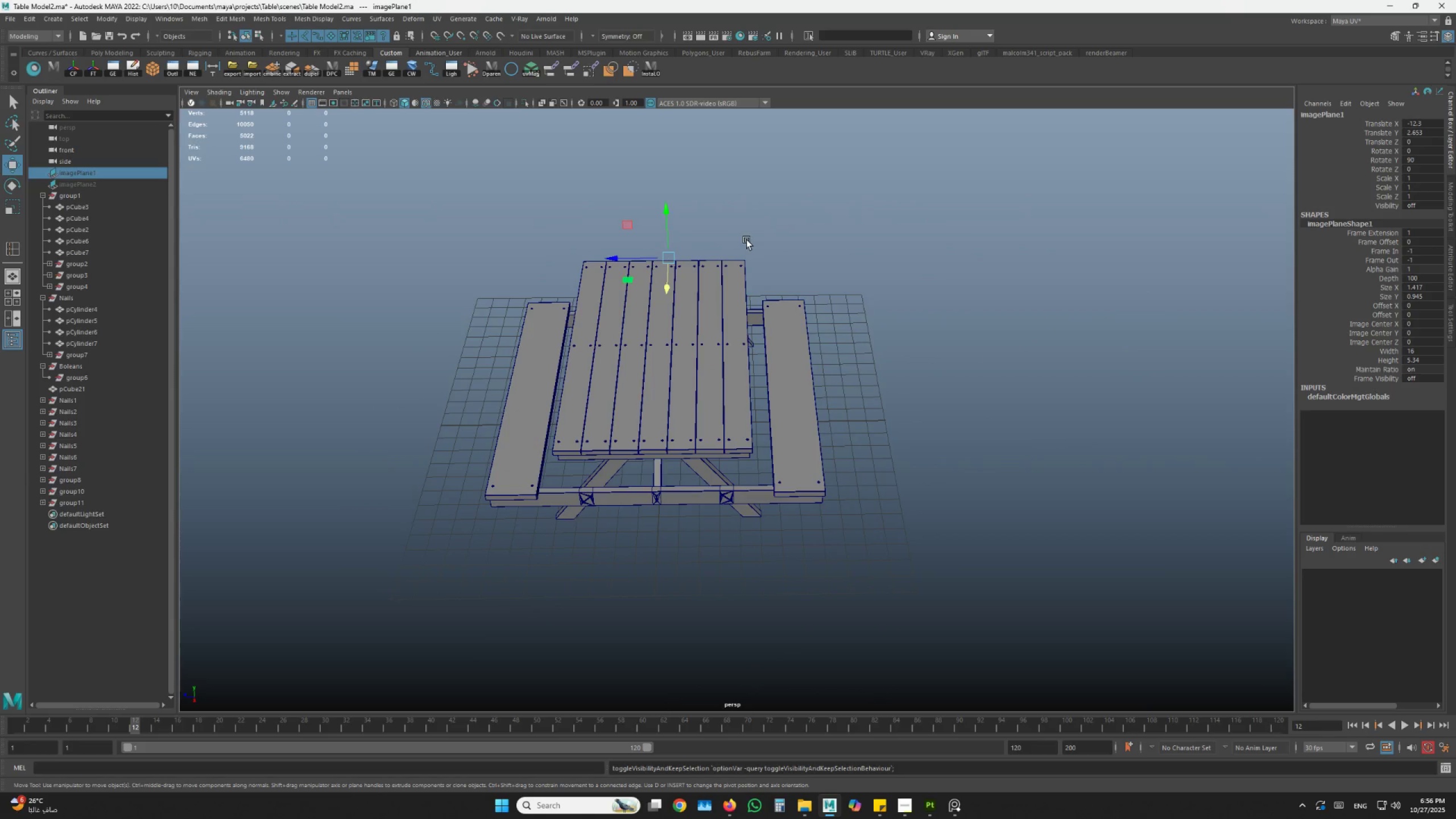 
left_click_drag(start_coordinate=[940, 228], to_coordinate=[937, 315])
 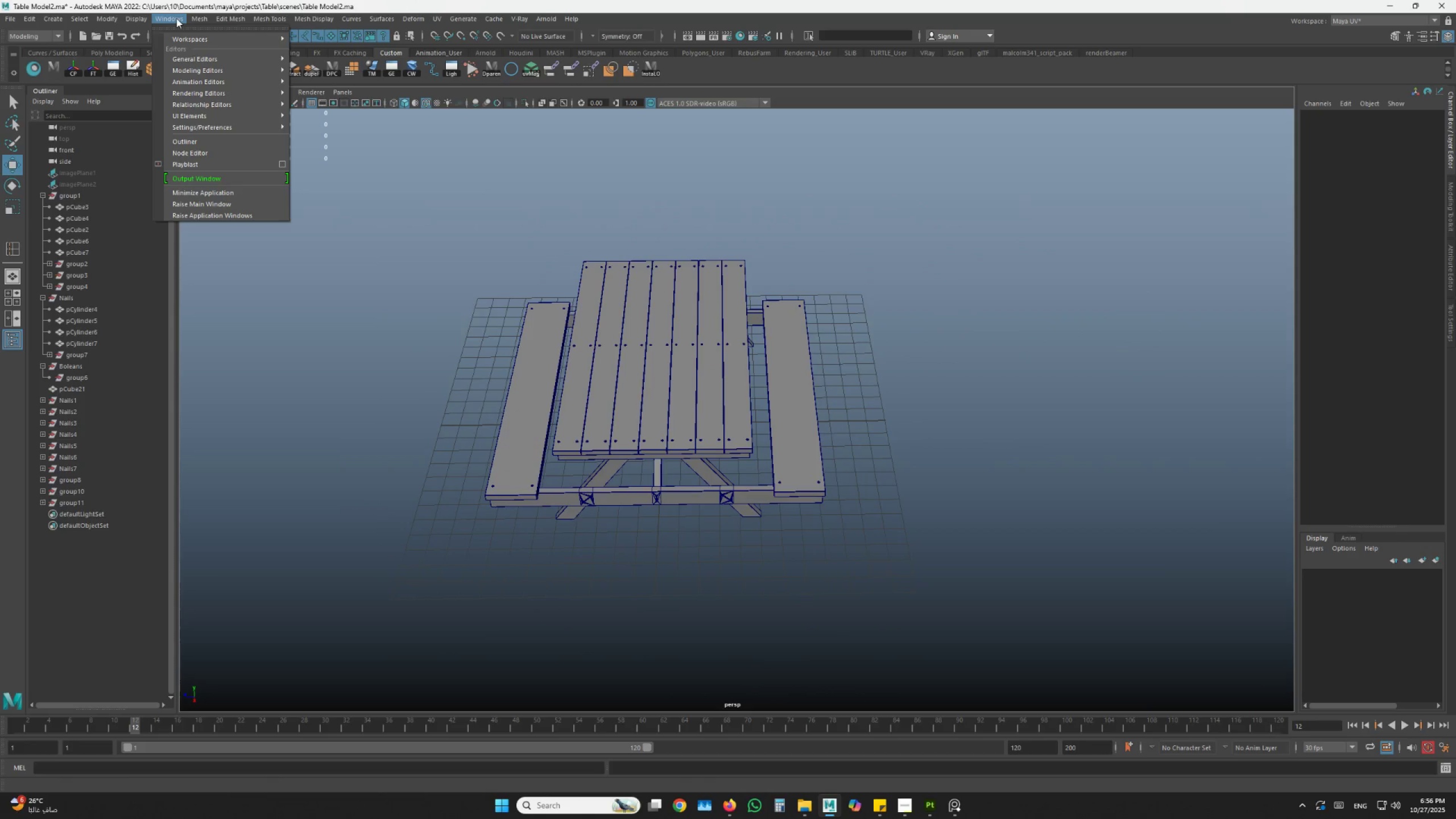 
mouse_move([209, 64])
 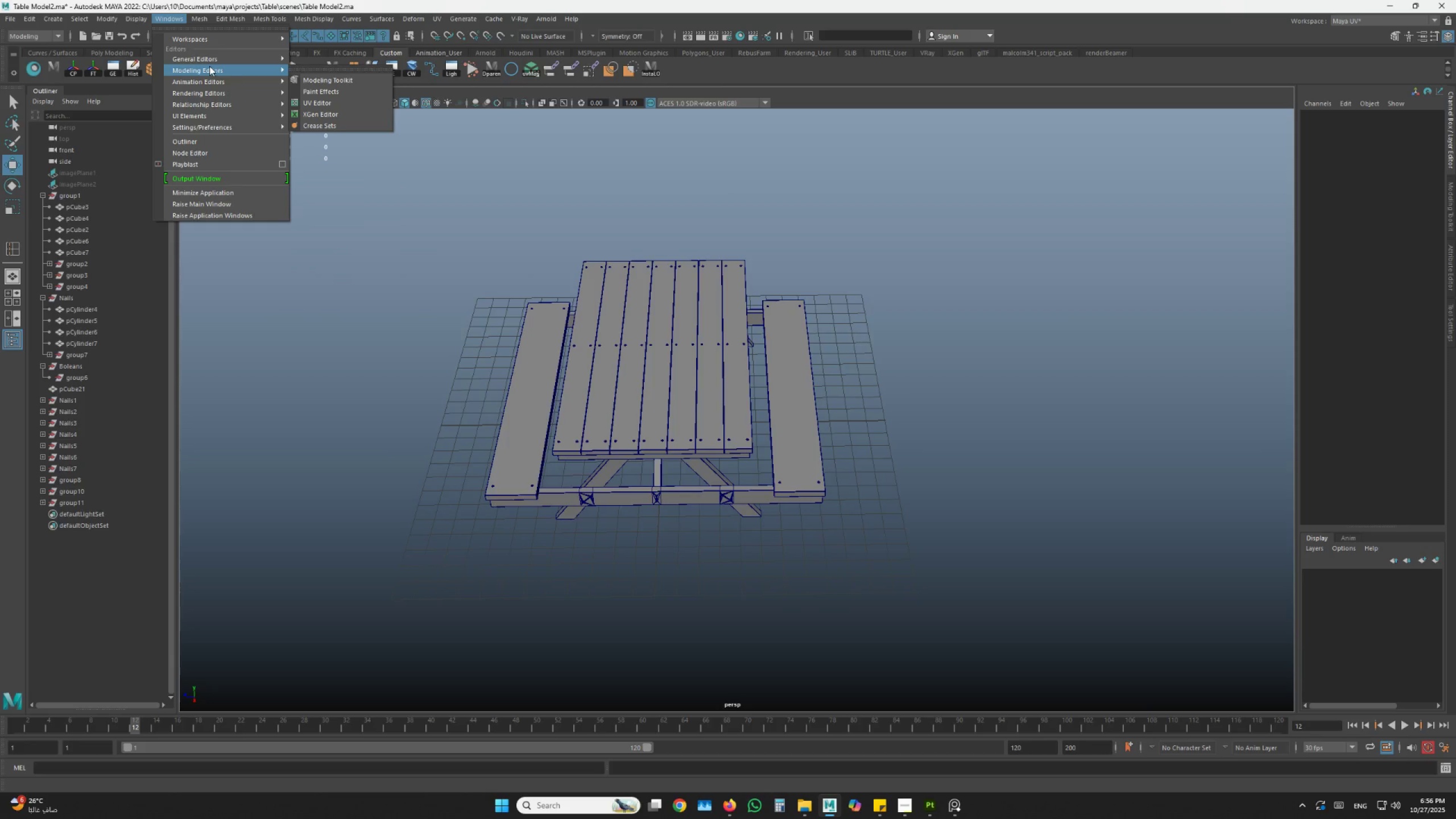 
mouse_move([222, 56])
 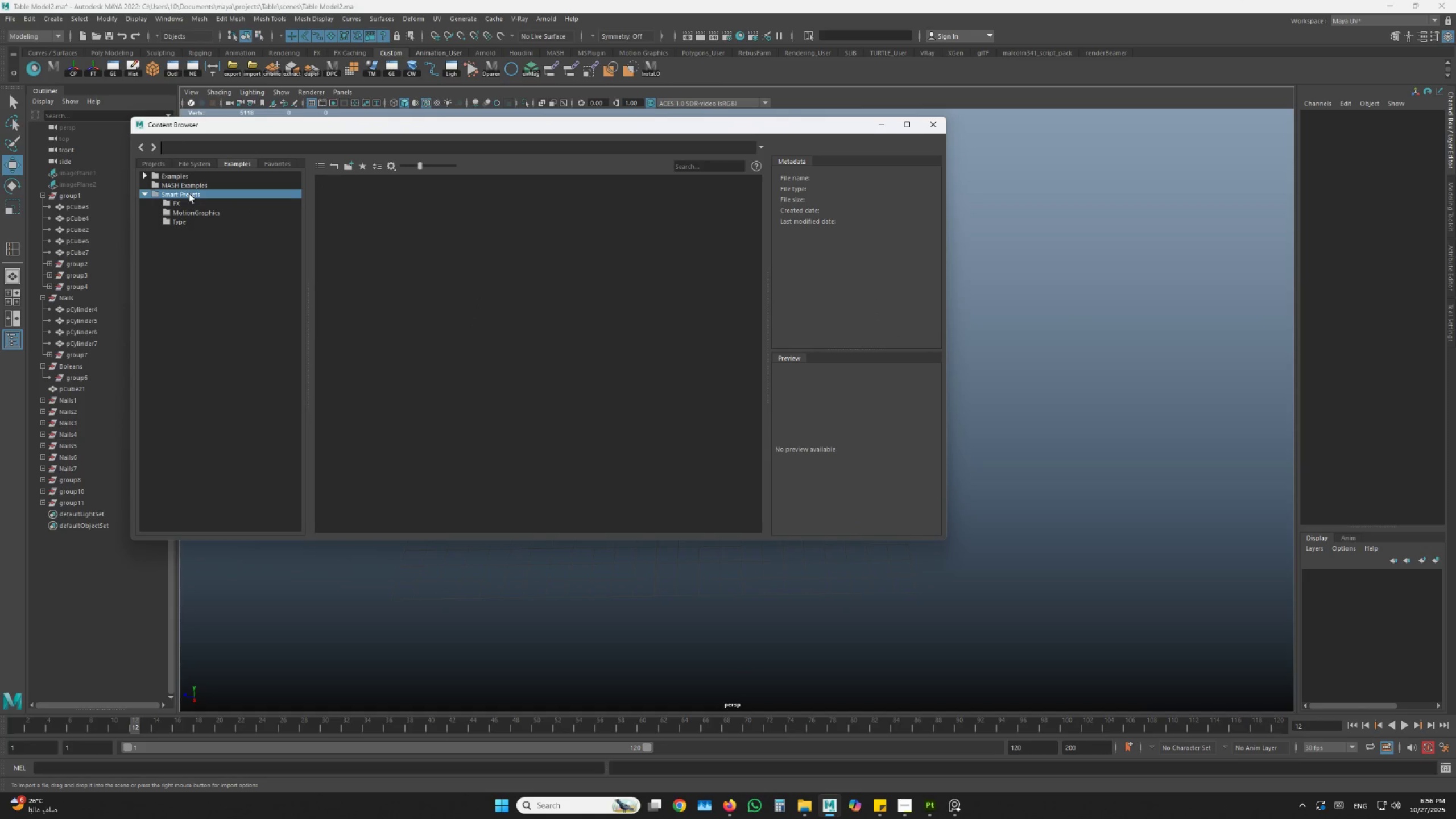 
left_click([168, 180])
 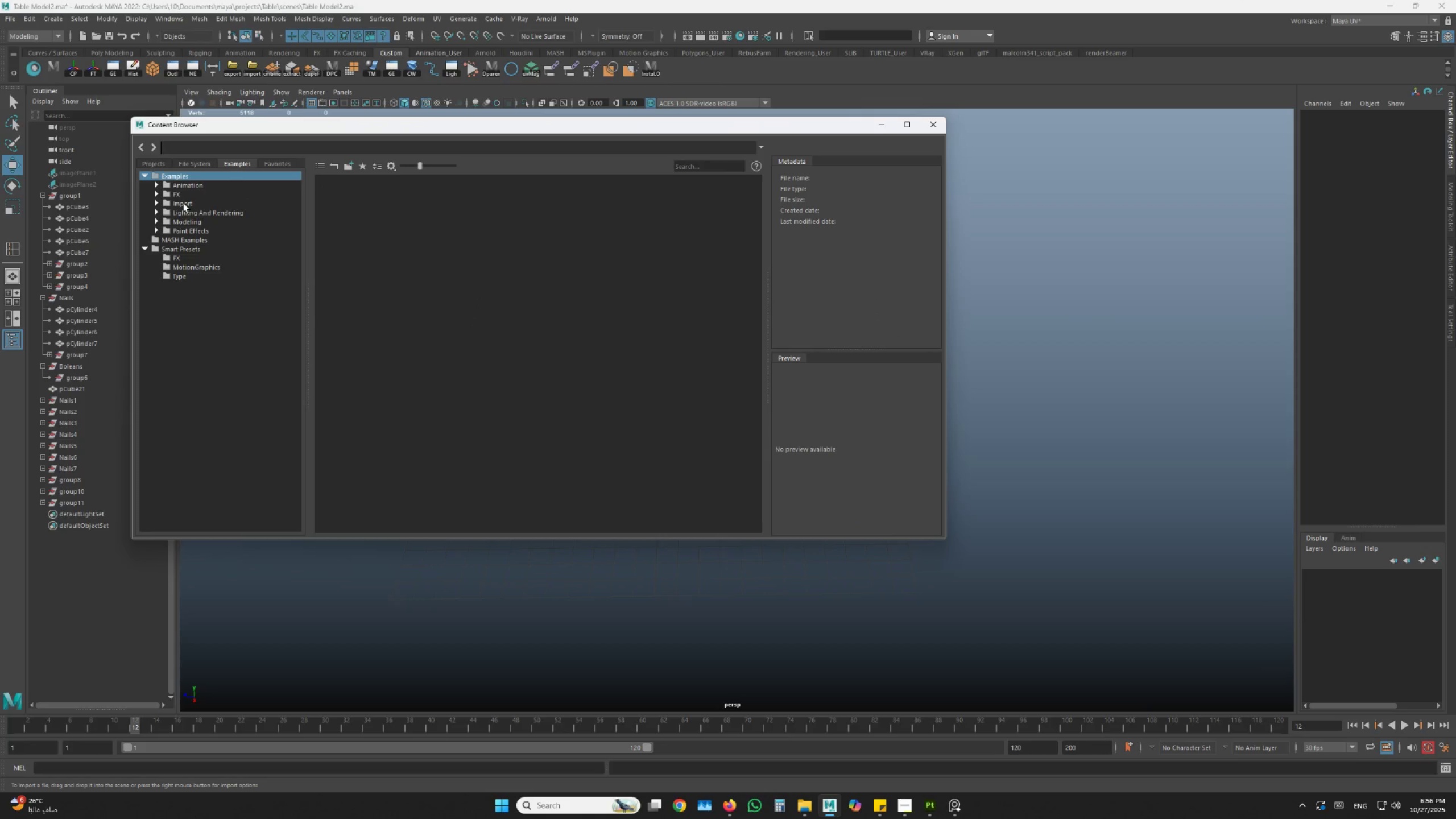 
left_click([189, 188])
 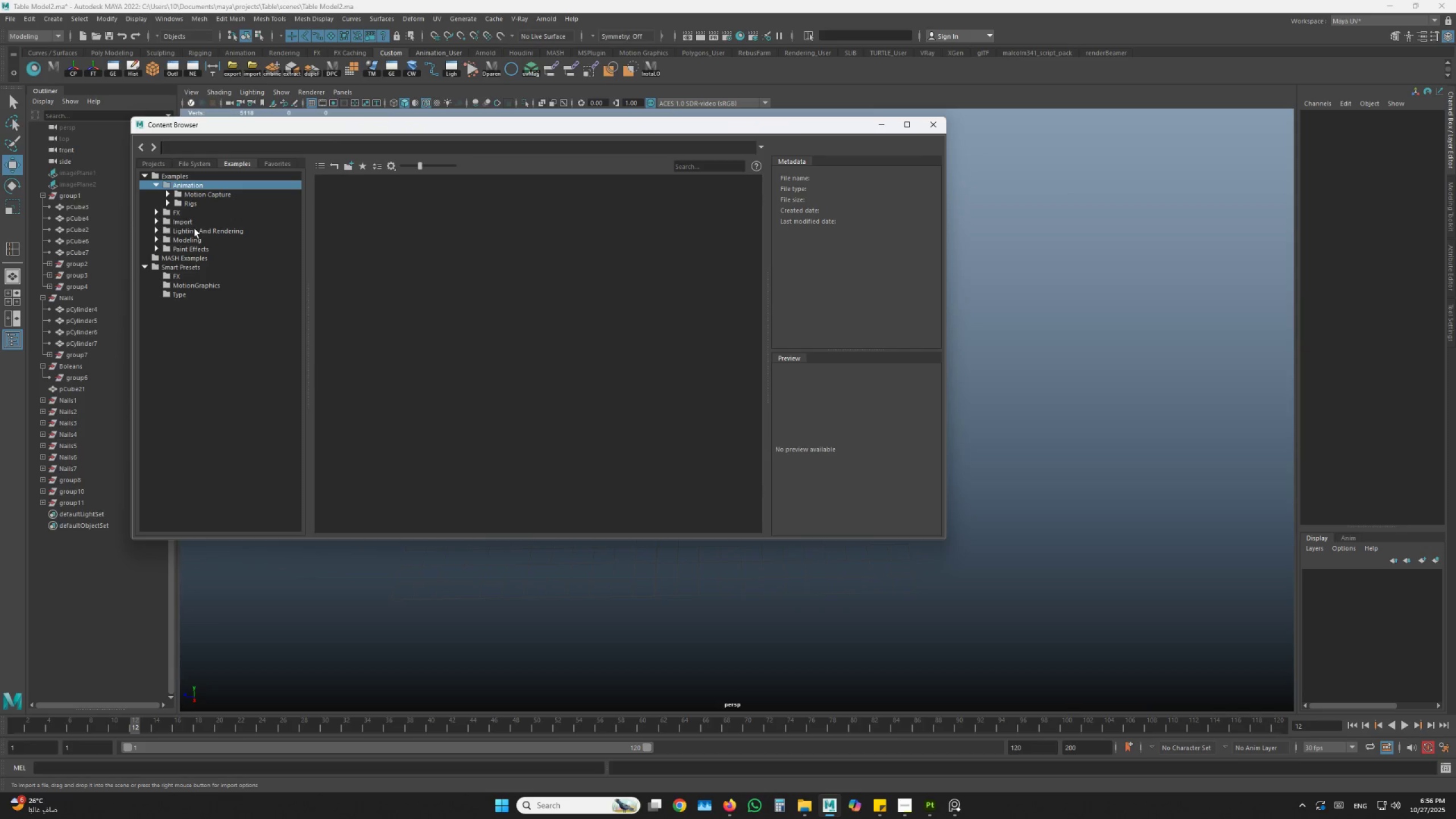 
left_click([203, 239])
 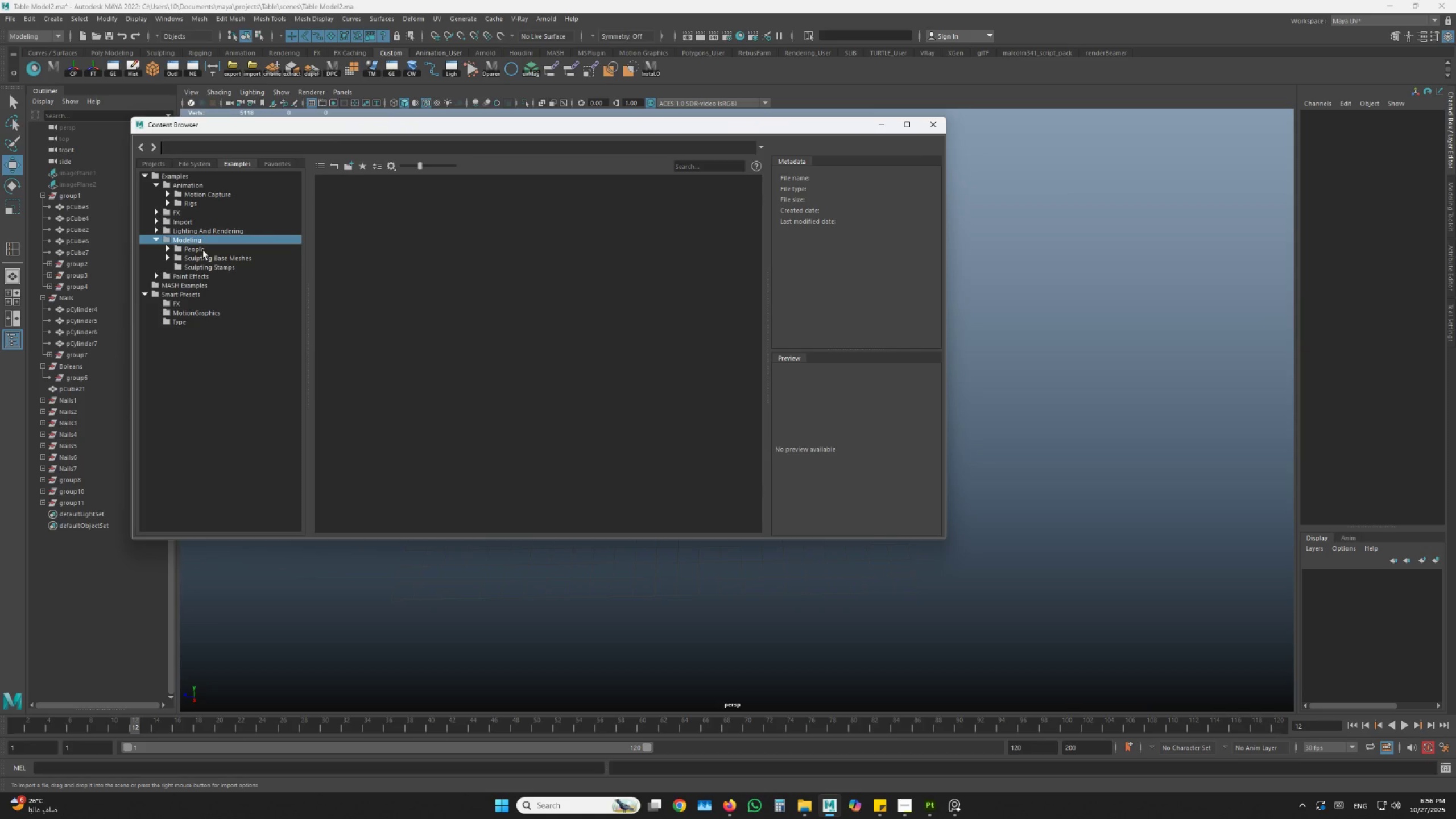 
left_click([210, 250])
 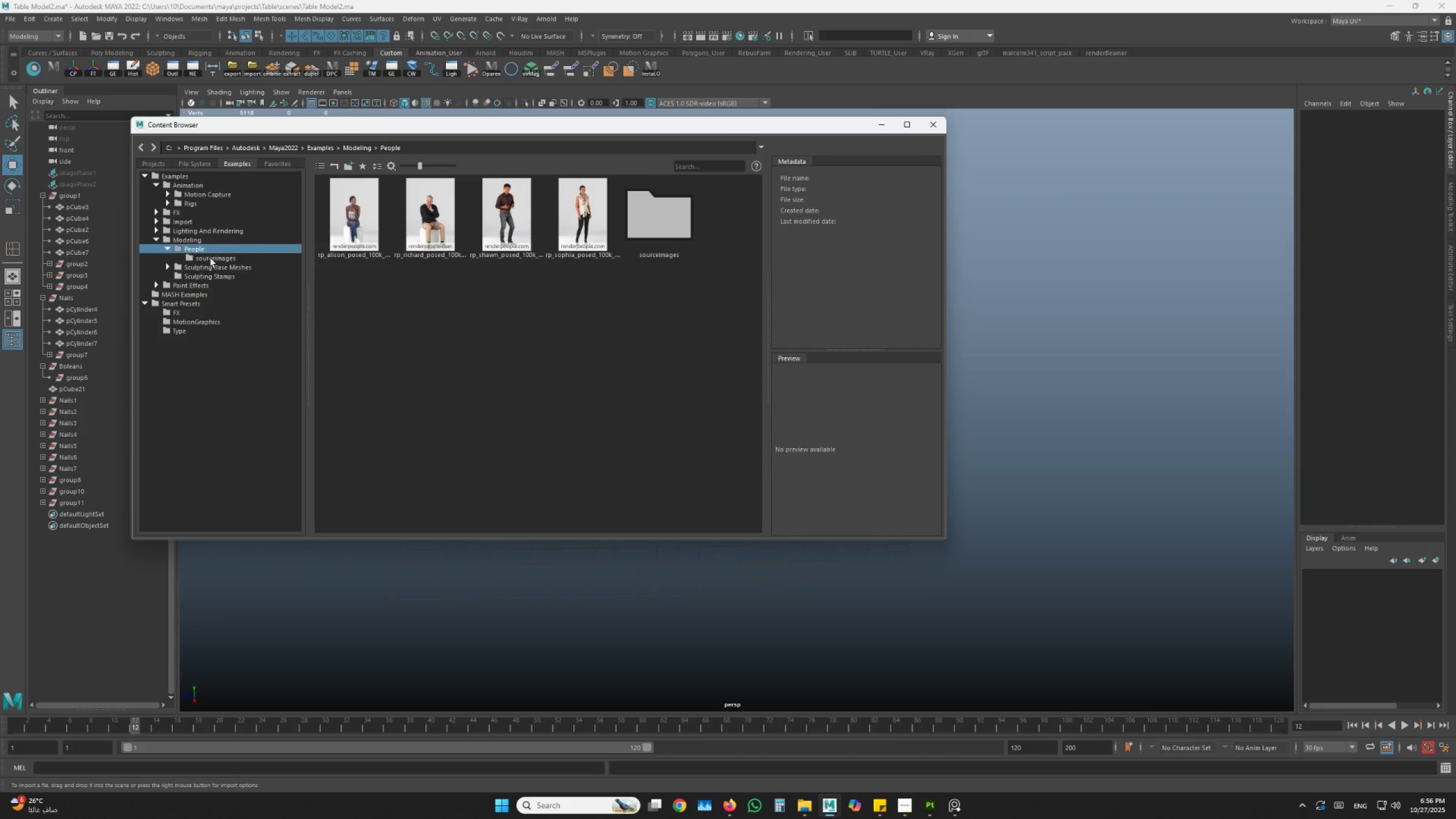 
left_click([212, 268])
 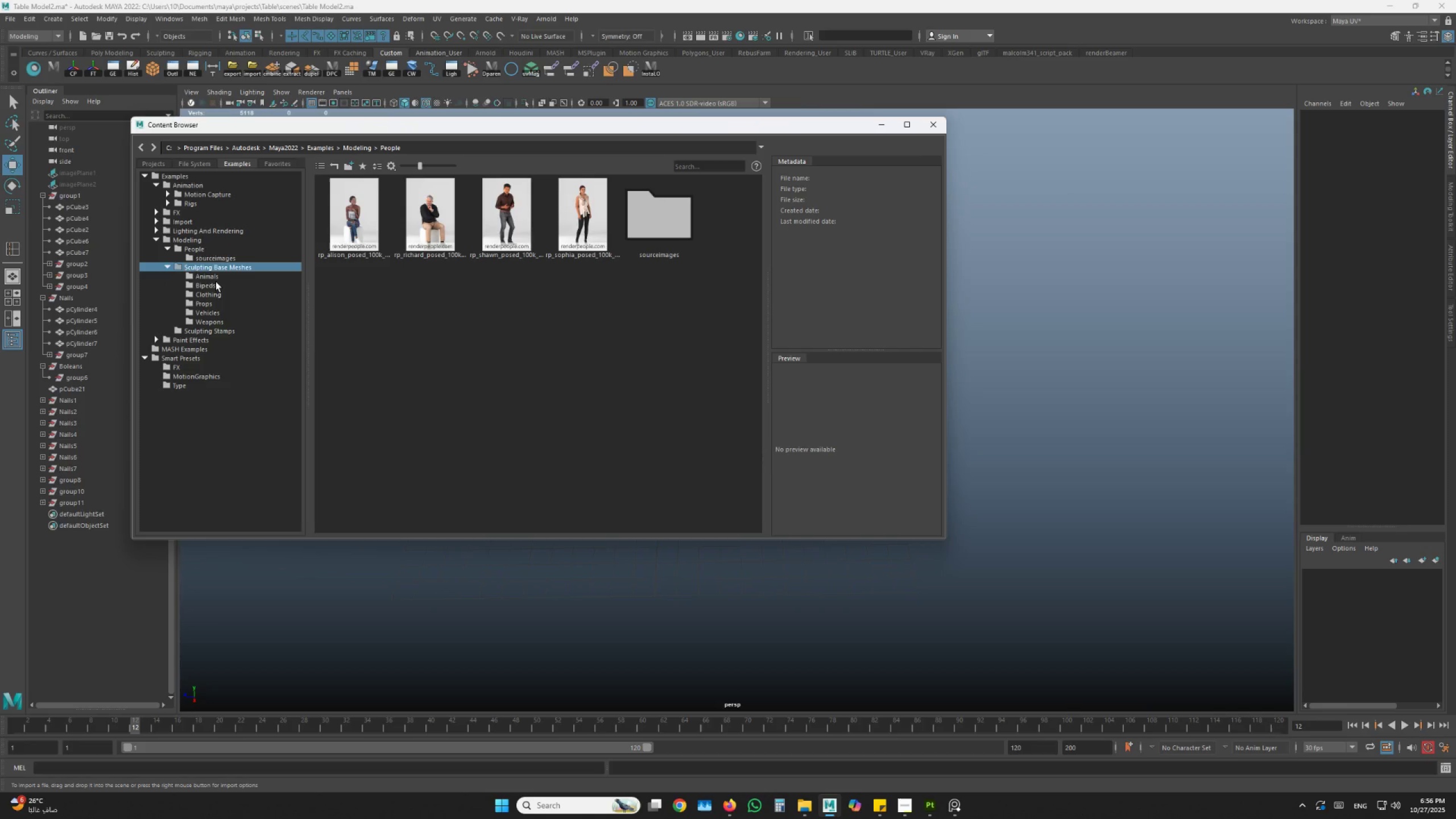 
left_click([216, 283])
 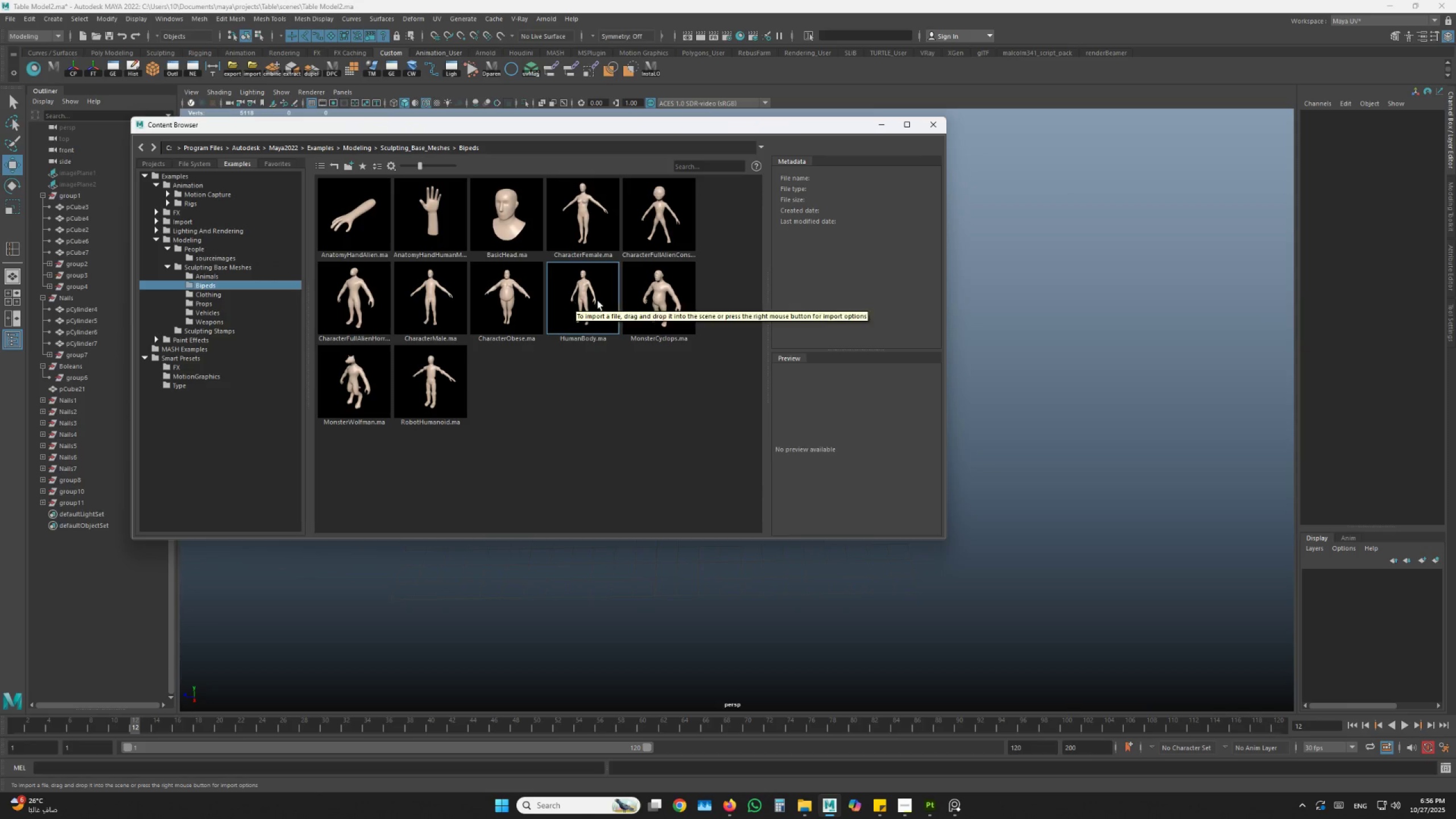 
left_click_drag(start_coordinate=[590, 299], to_coordinate=[1098, 280])
 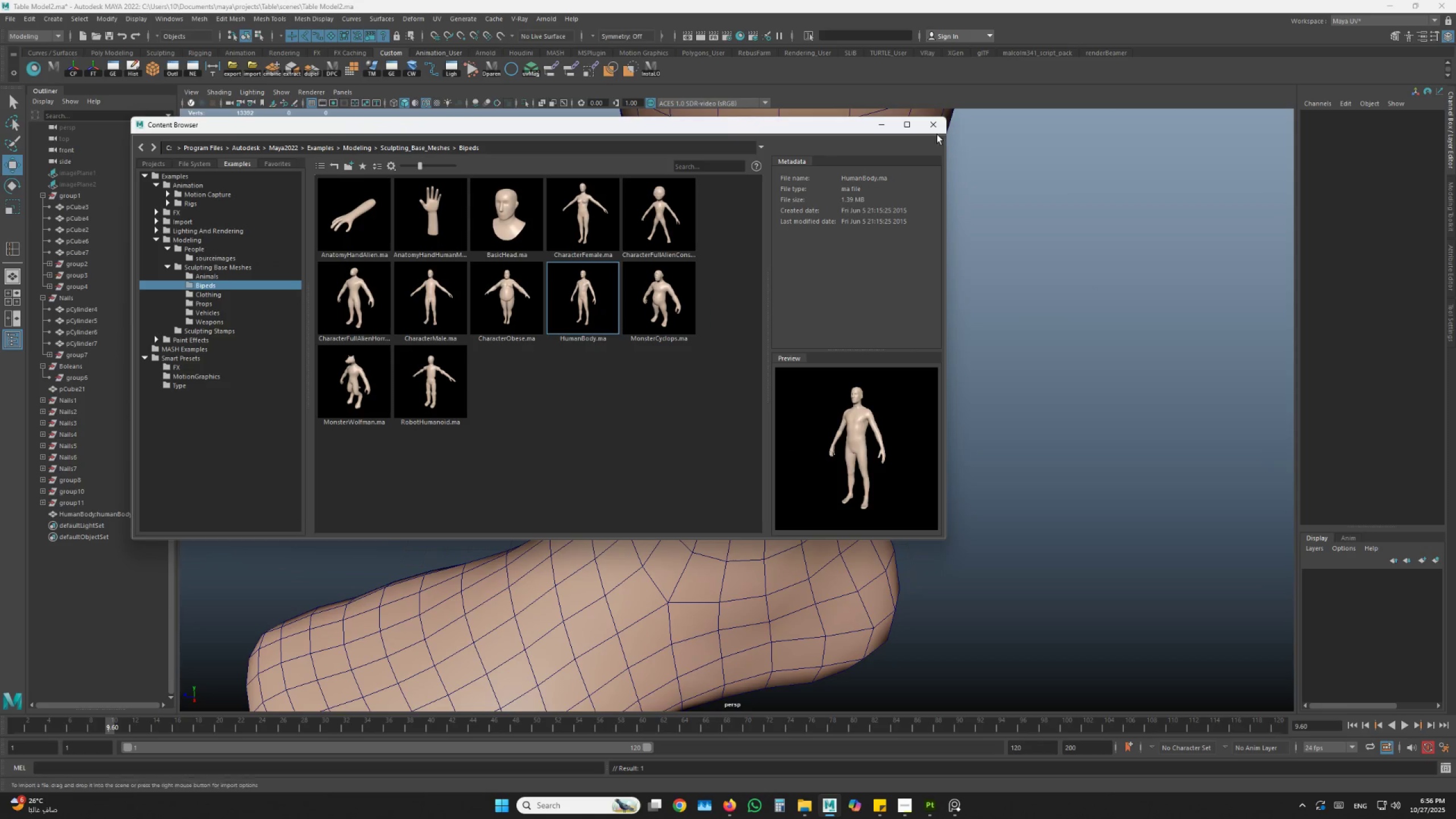 
left_click([934, 126])
 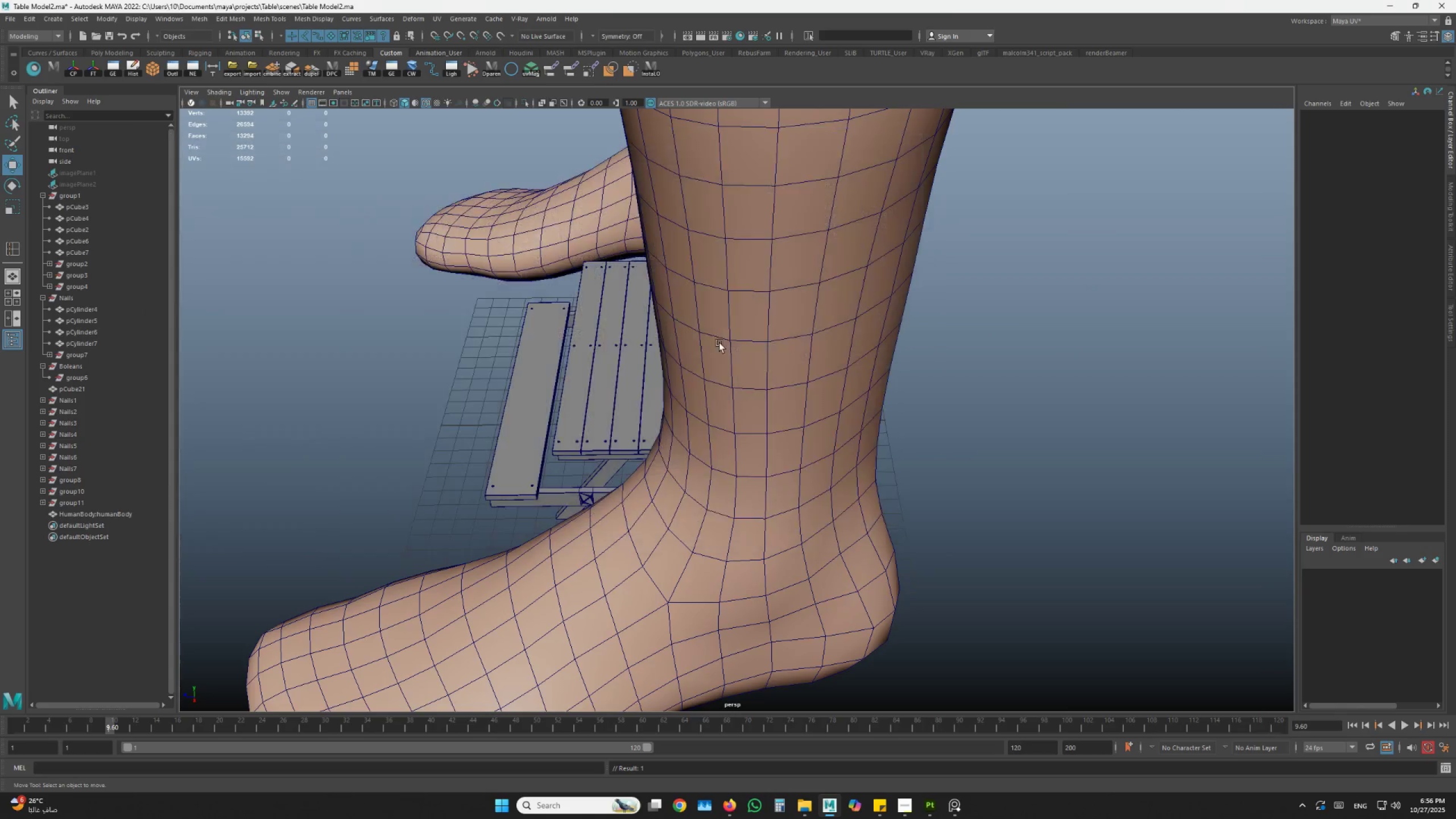 
scroll: coordinate [707, 350], scroll_direction: down, amount: 9.0
 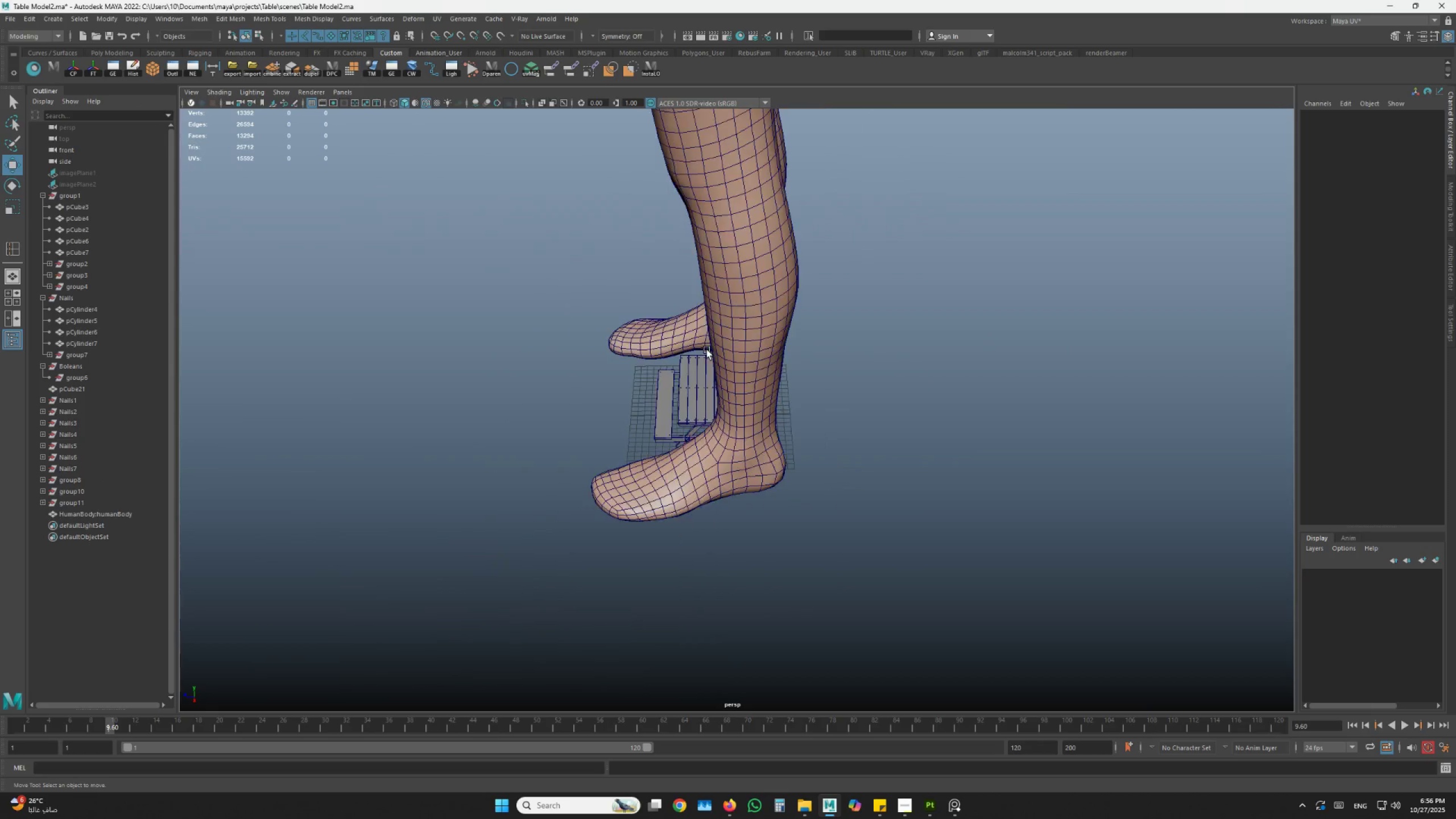 
hold_key(key=AltLeft, duration=0.42)
left_click_drag(start_coordinate=[635, 382], to_coordinate=[748, 380])
 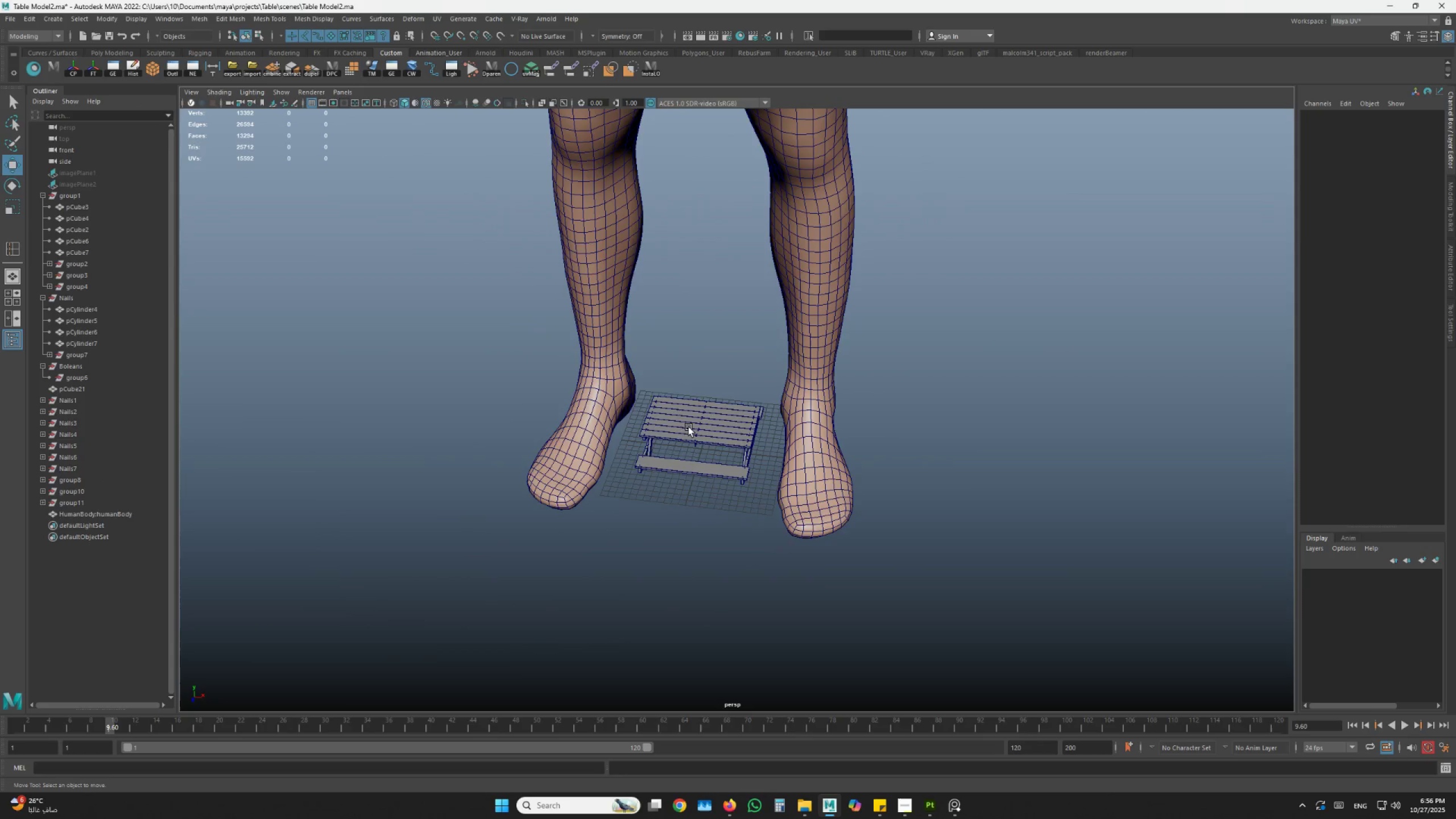 
double_click([688, 427])
 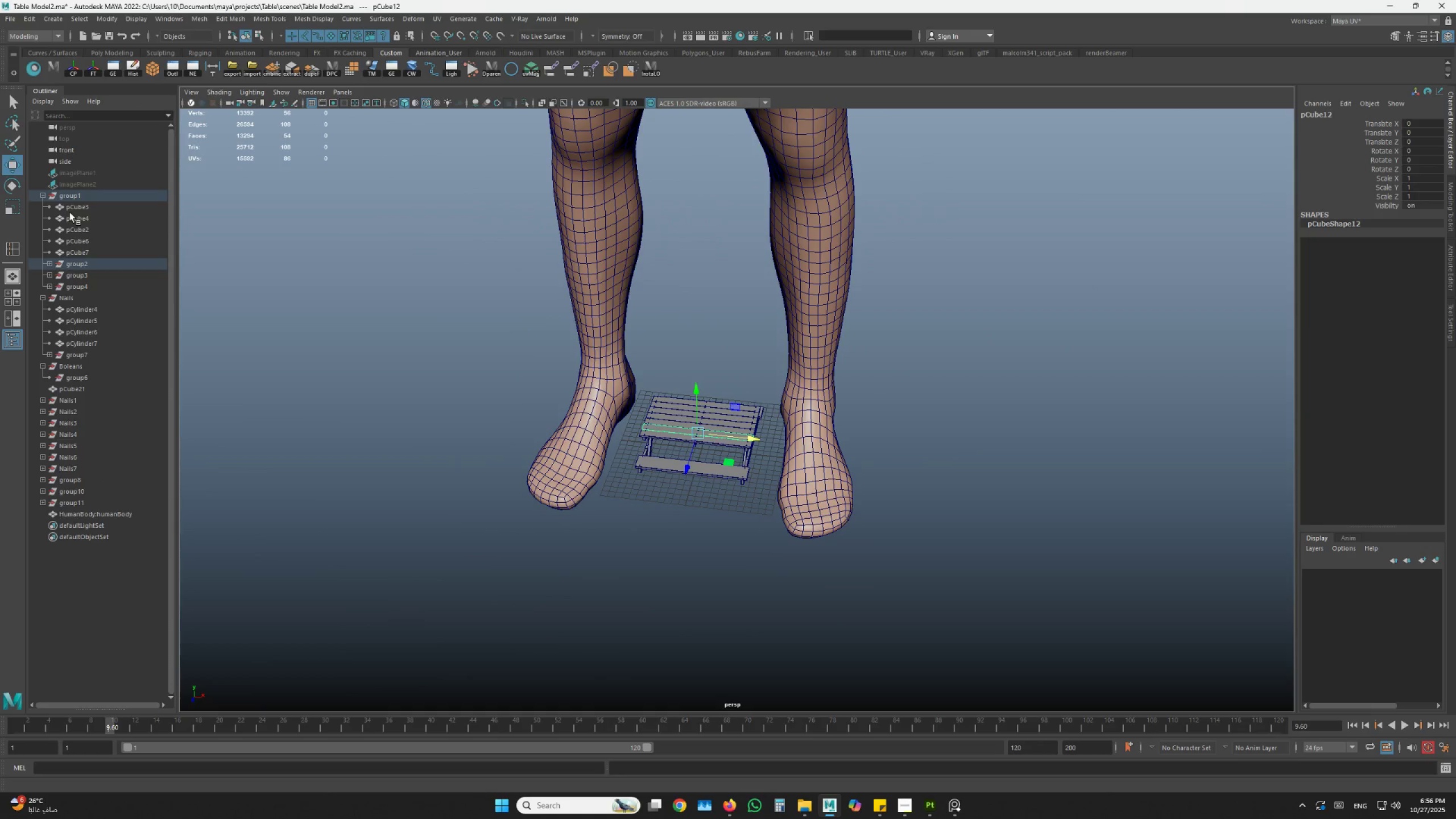 
left_click([44, 197])
 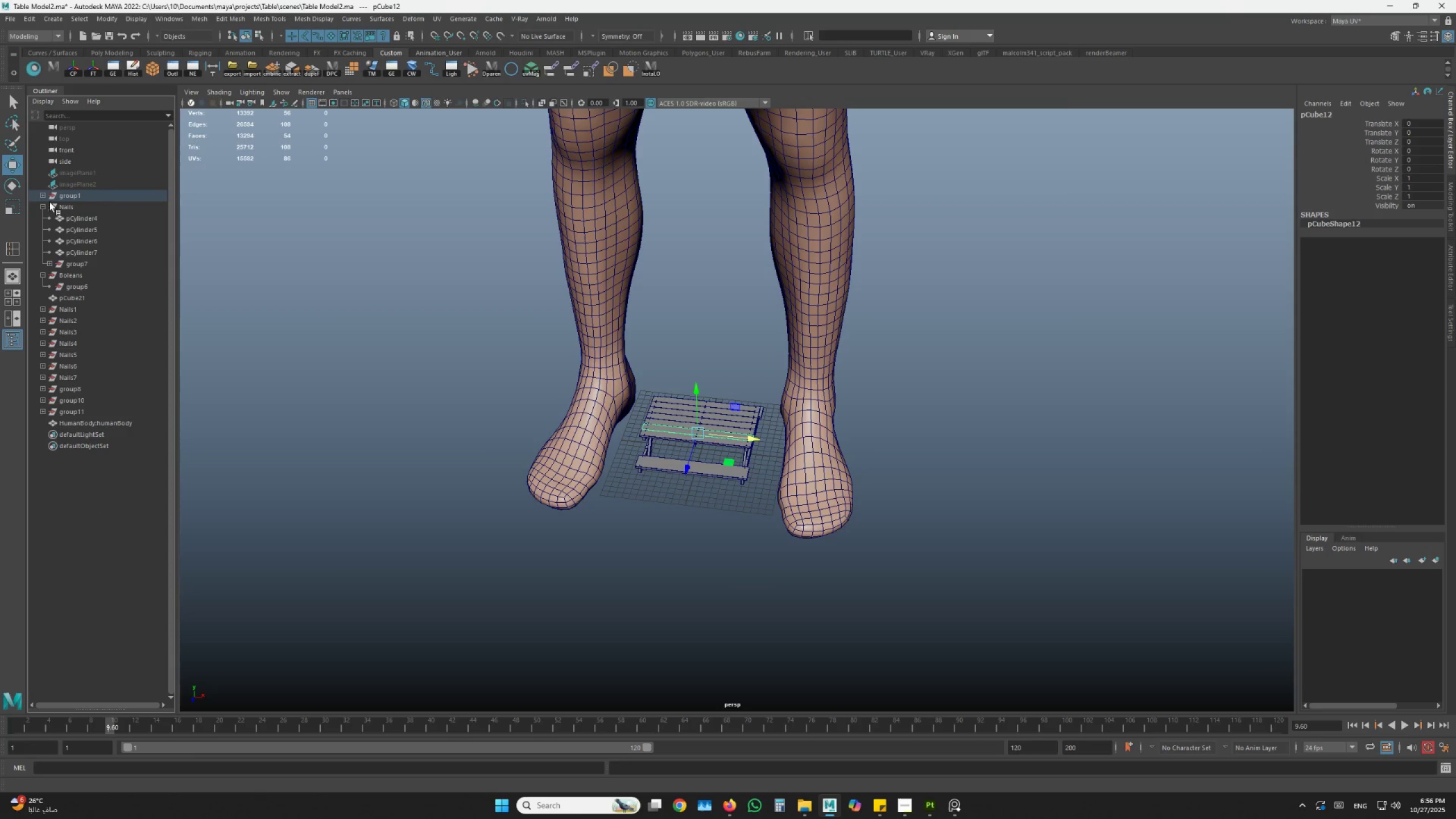 
left_click([47, 201])
 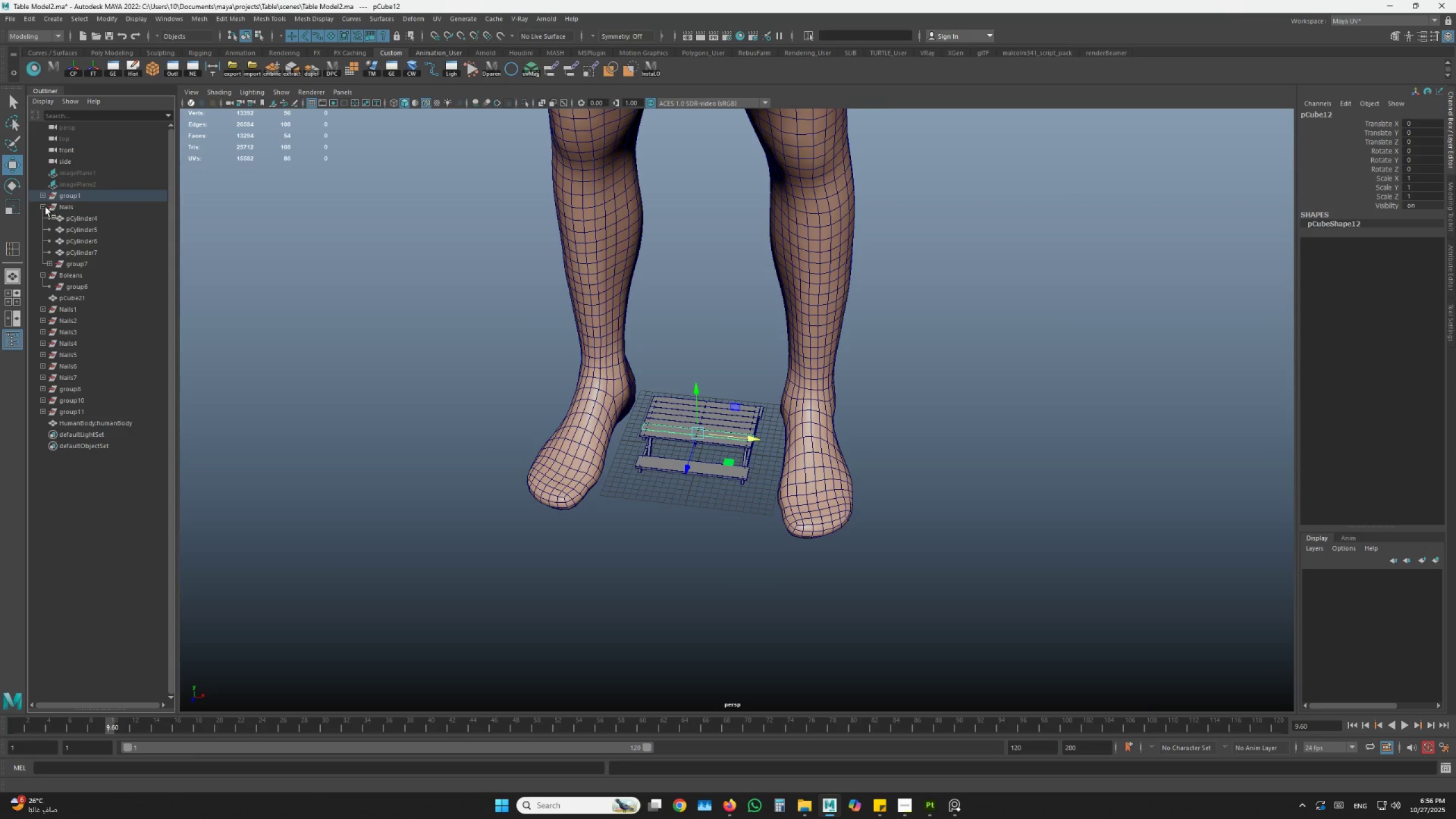 
left_click([46, 208])
 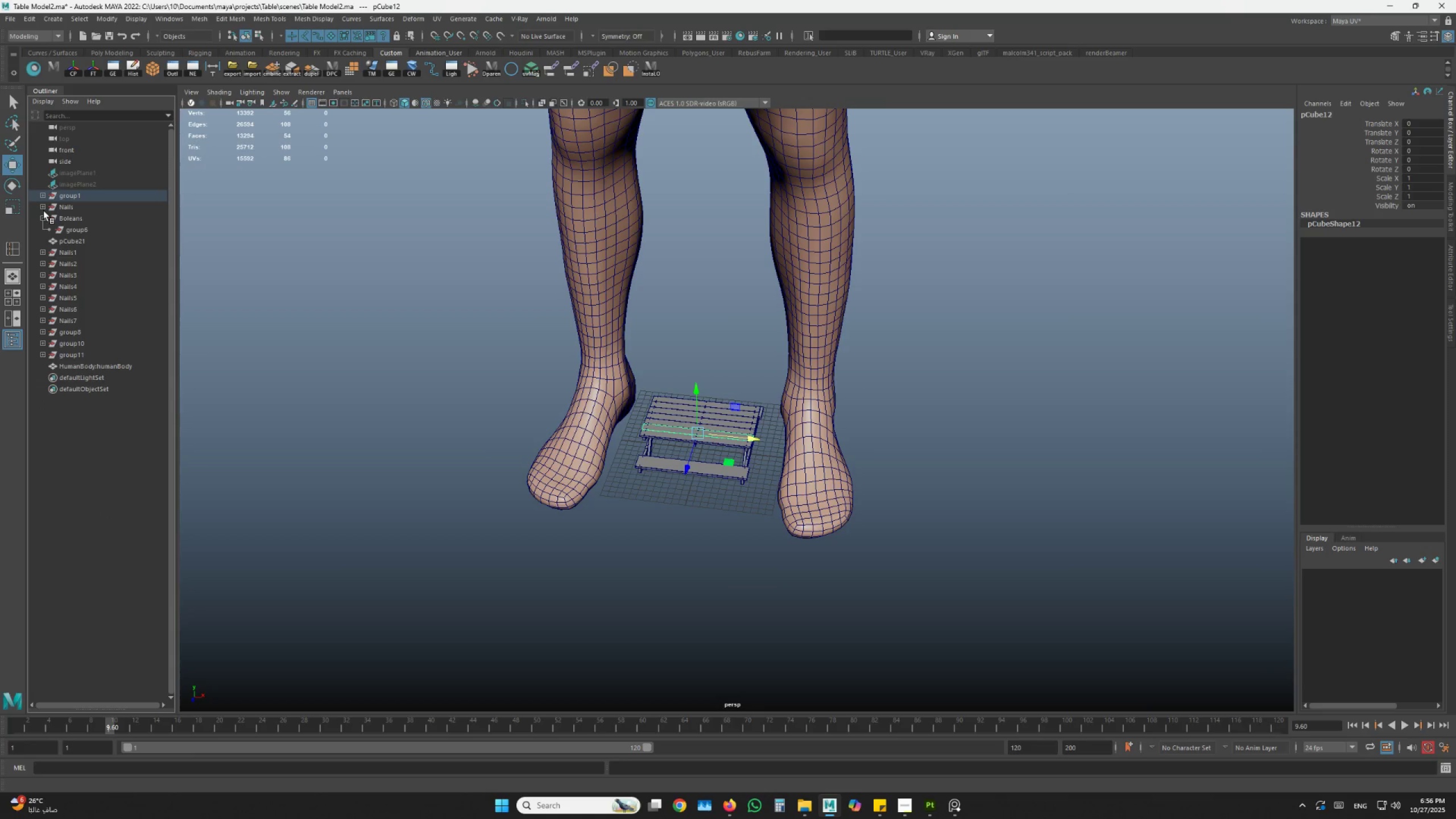 
left_click([45, 217])
 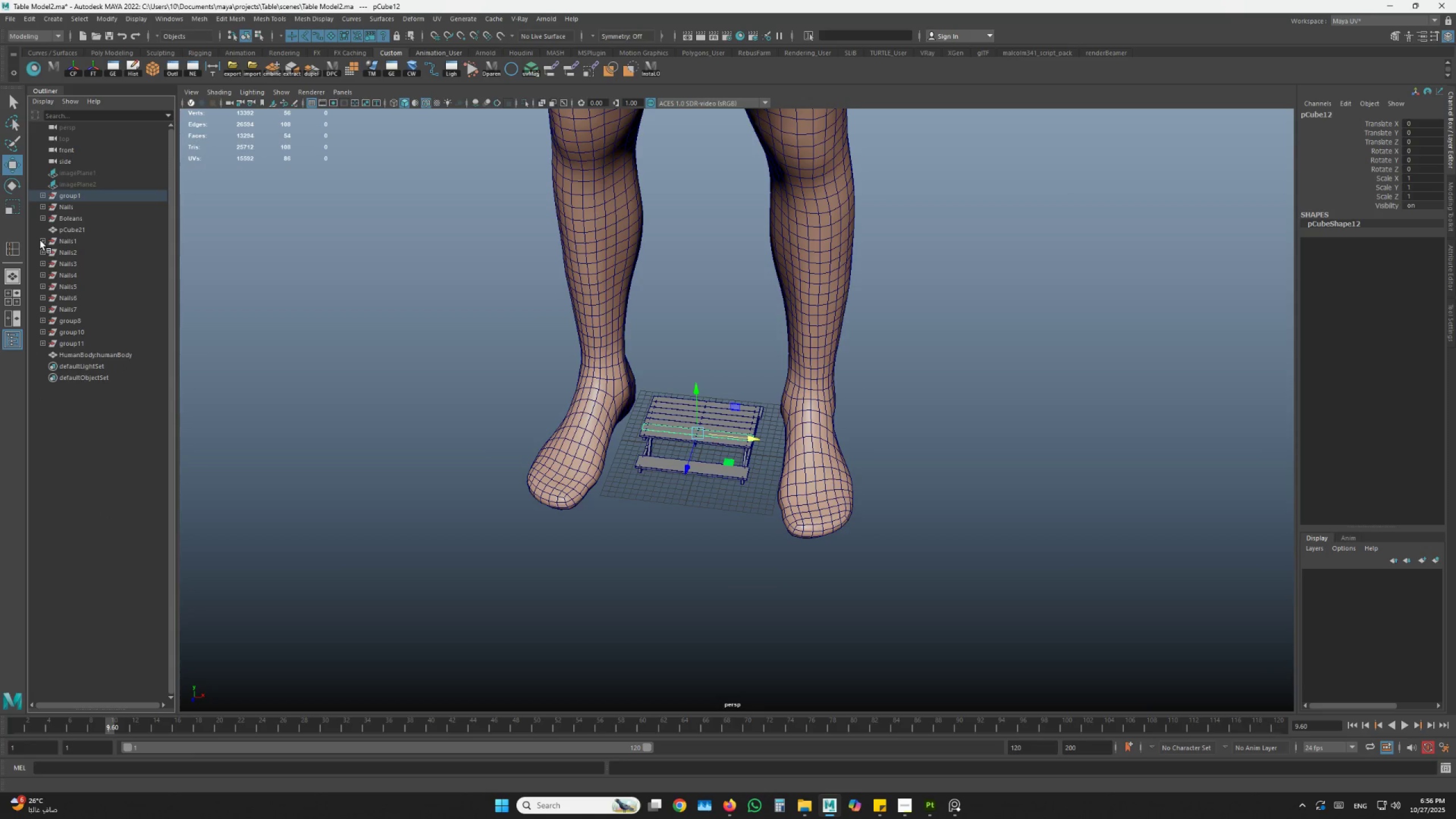 
left_click([40, 241])
 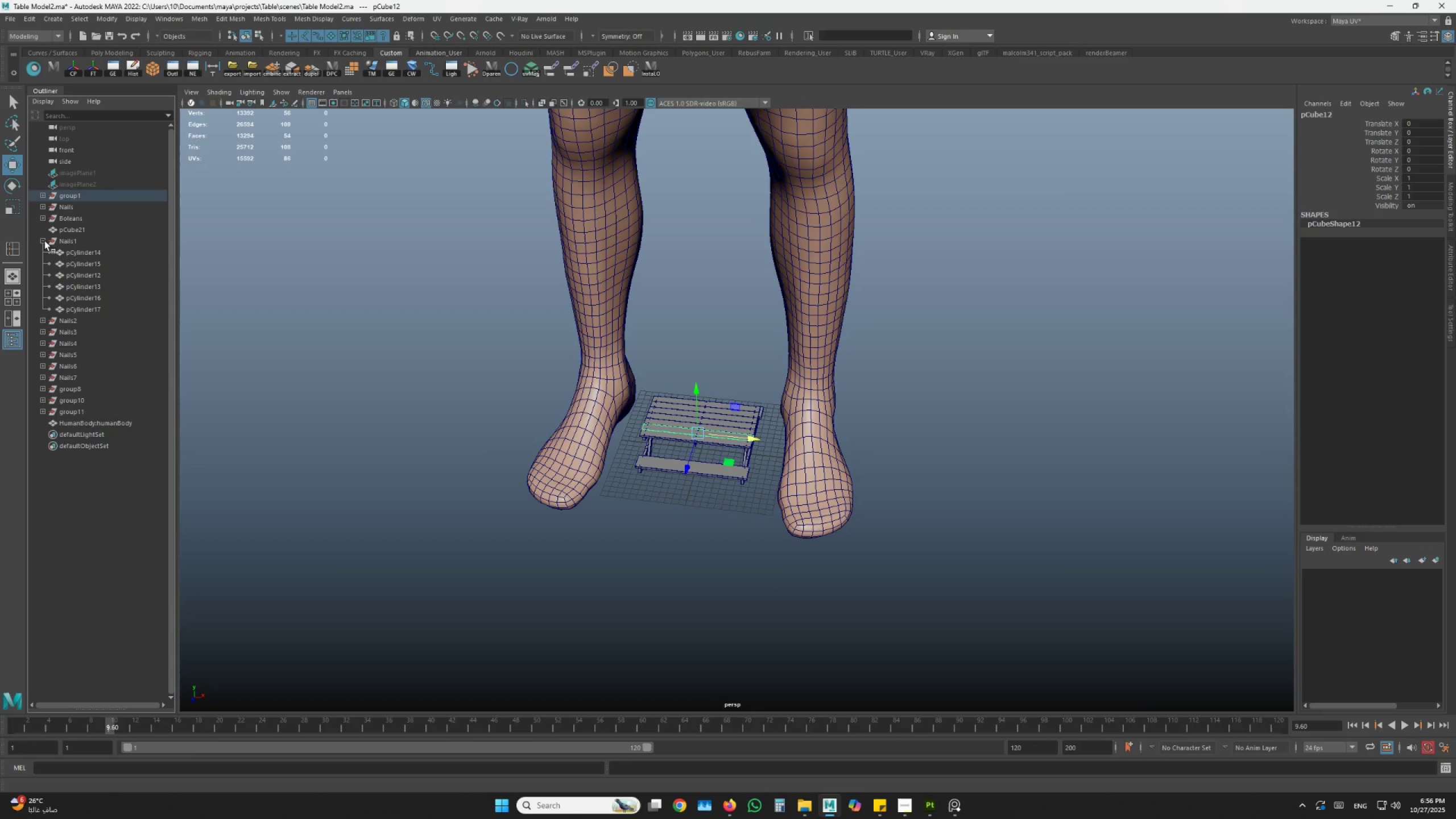 
left_click([45, 241])
 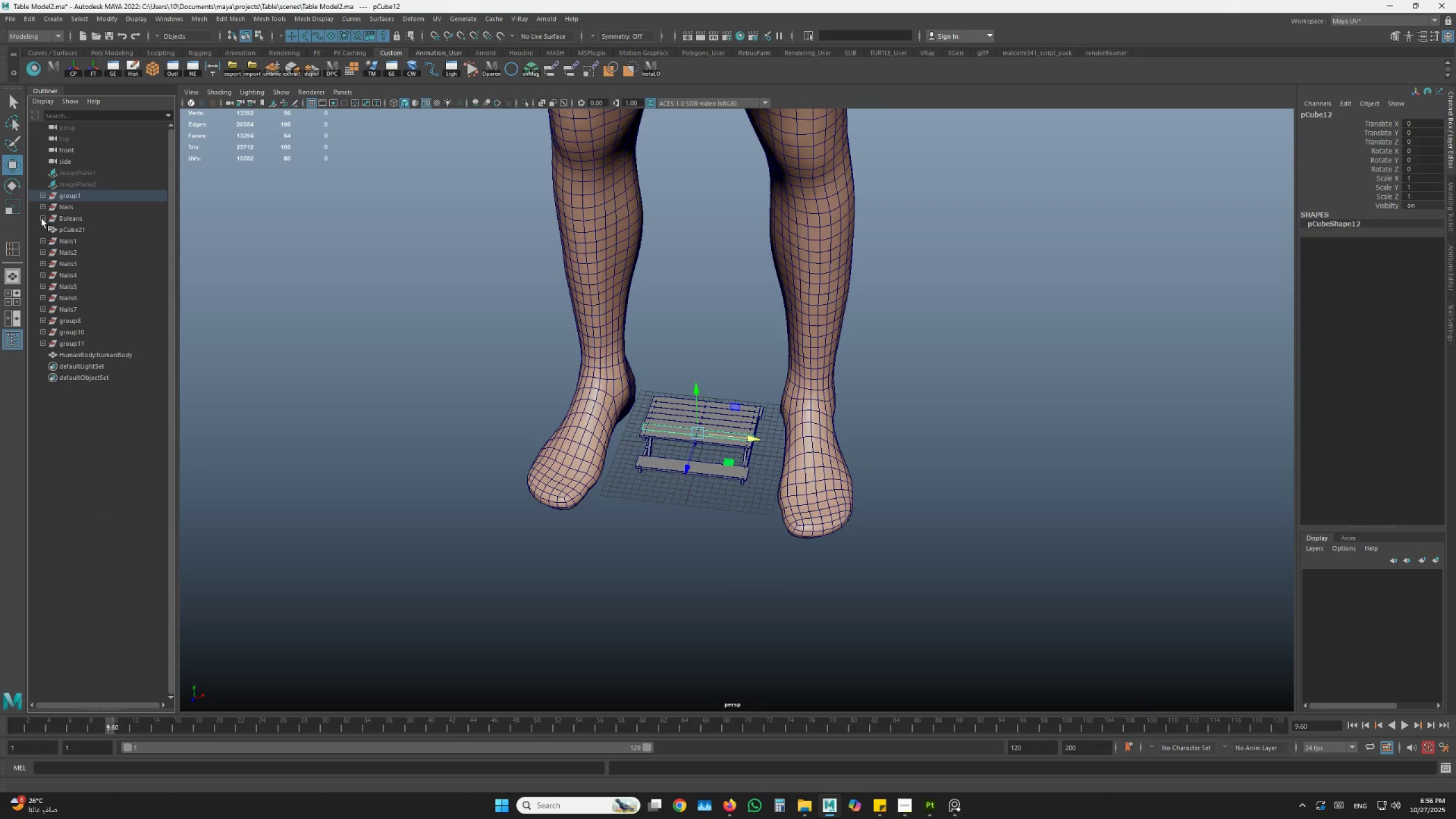 
left_click([47, 217])
 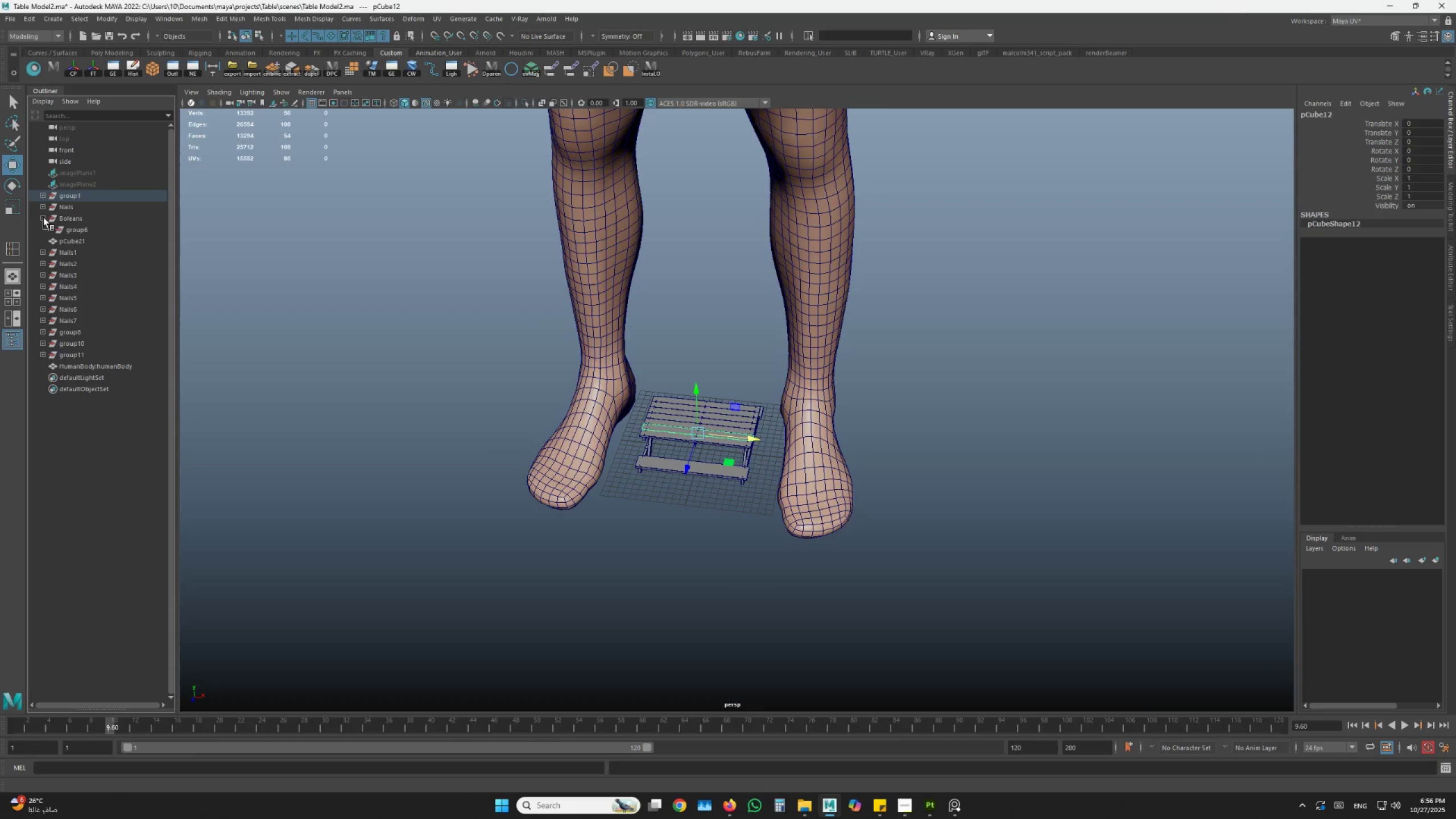 
left_click([43, 220])
 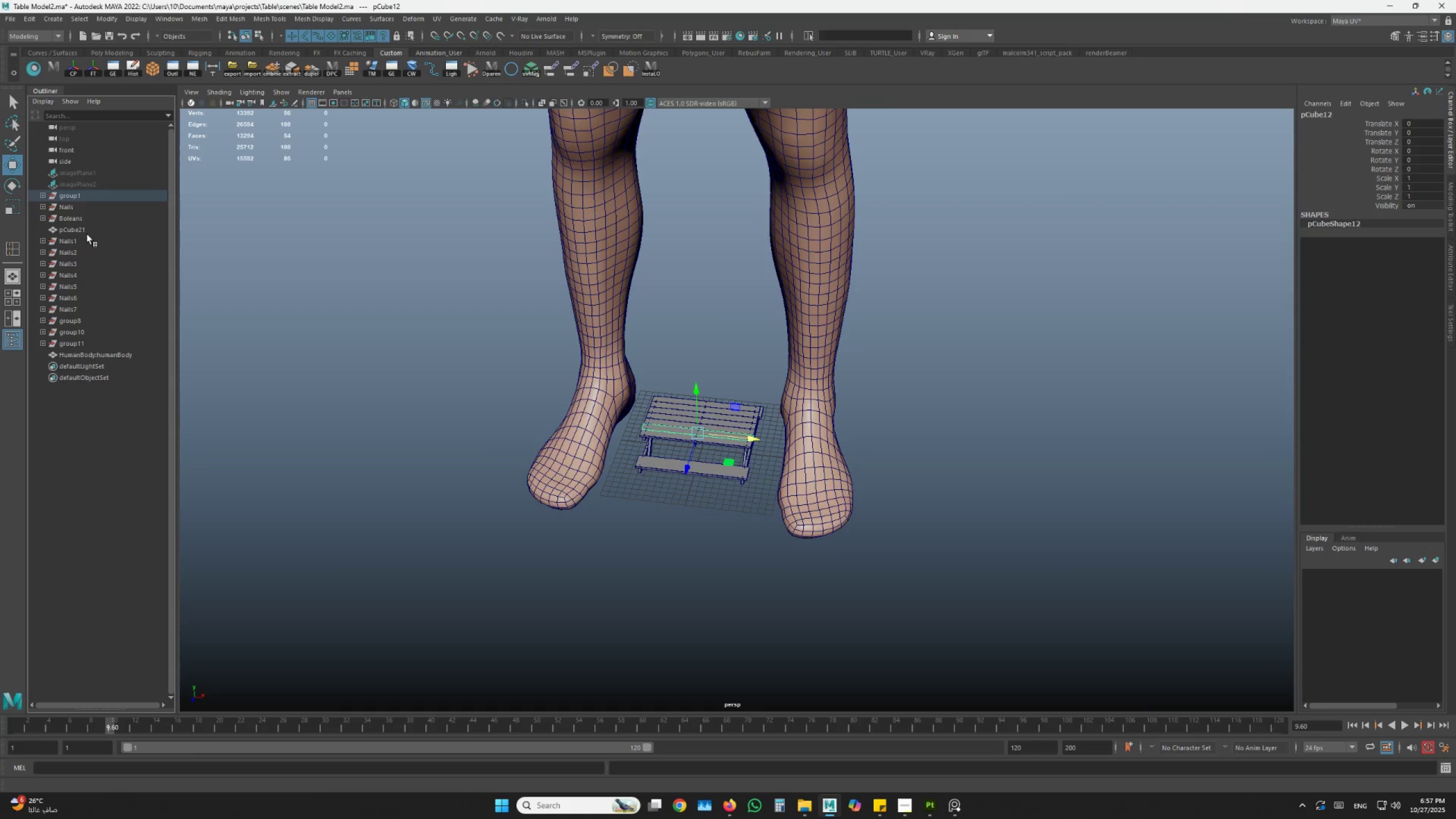 
double_click([67, 198])
 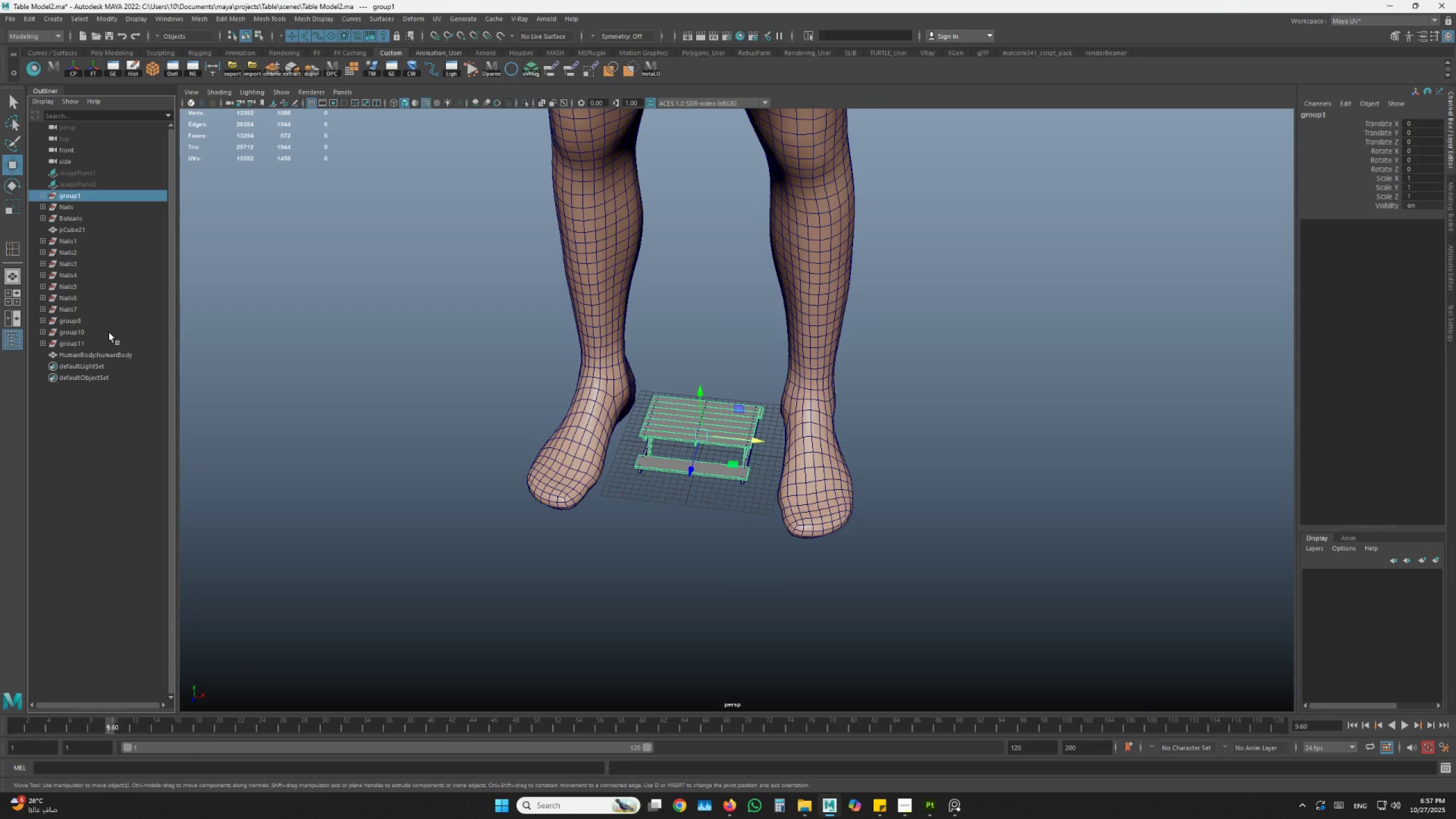 
hold_key(key=ShiftLeft, duration=1.34)
left_click([102, 344])
 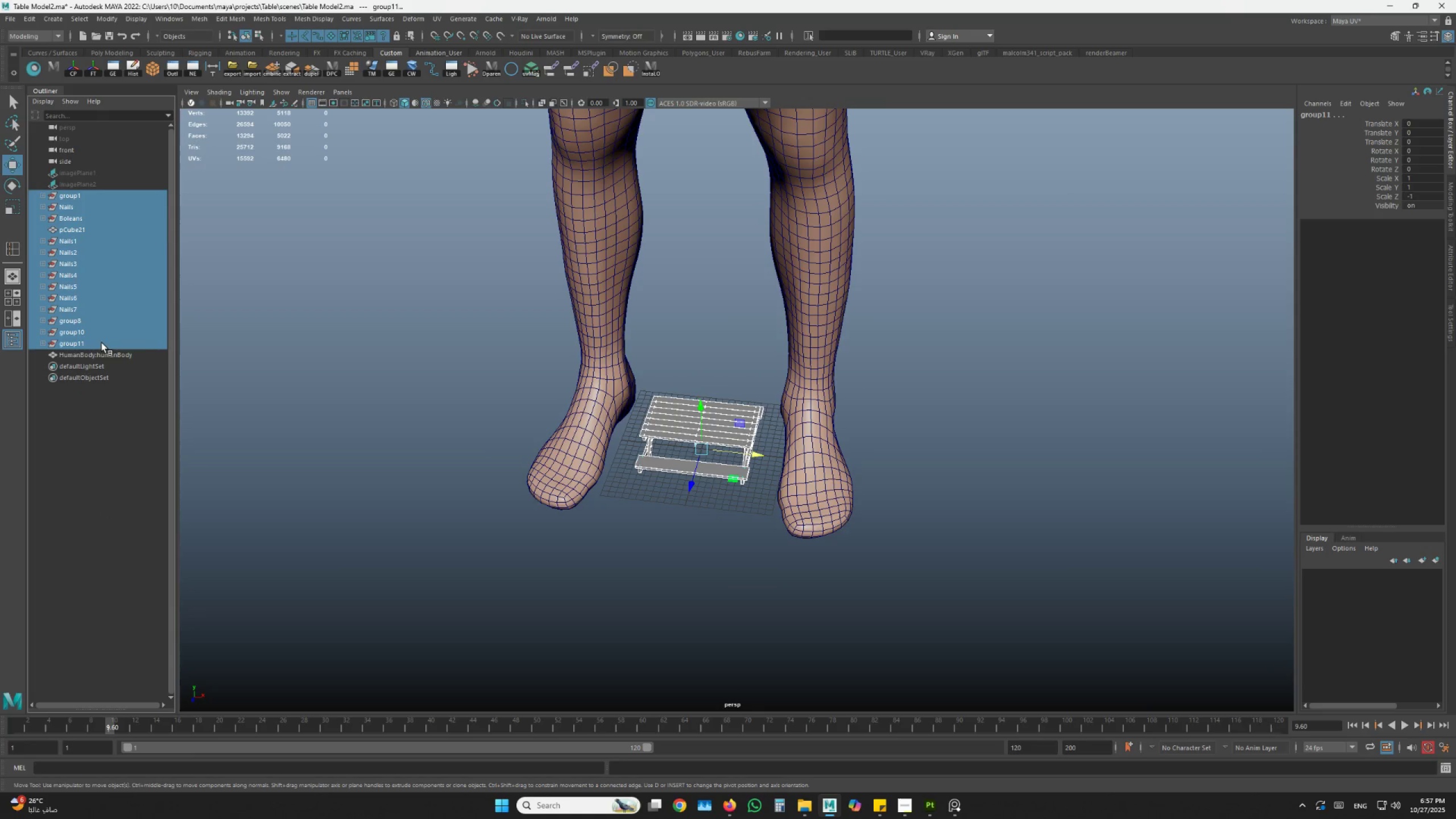 
key(Control+G)
 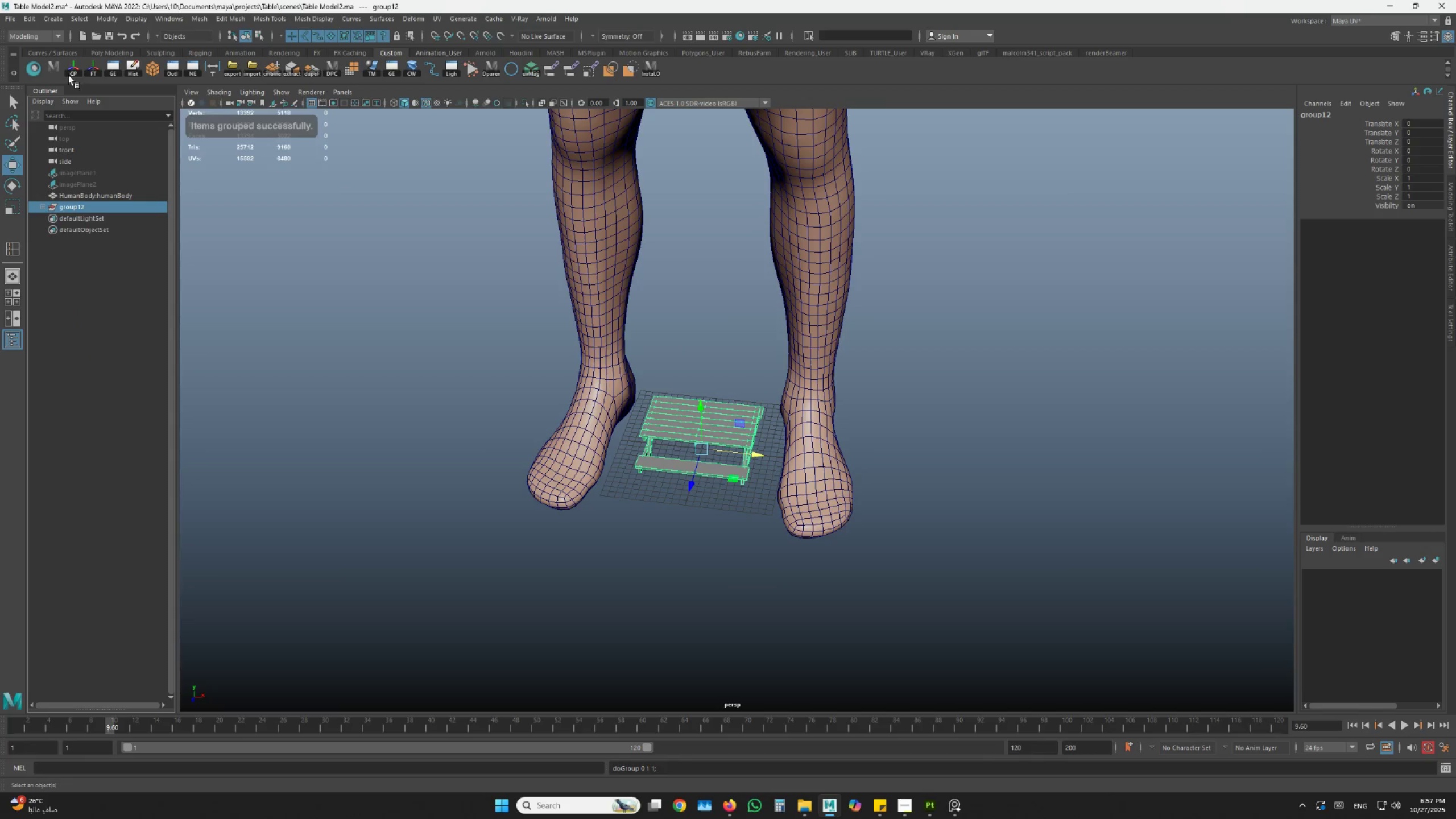 
left_click([75, 71])
 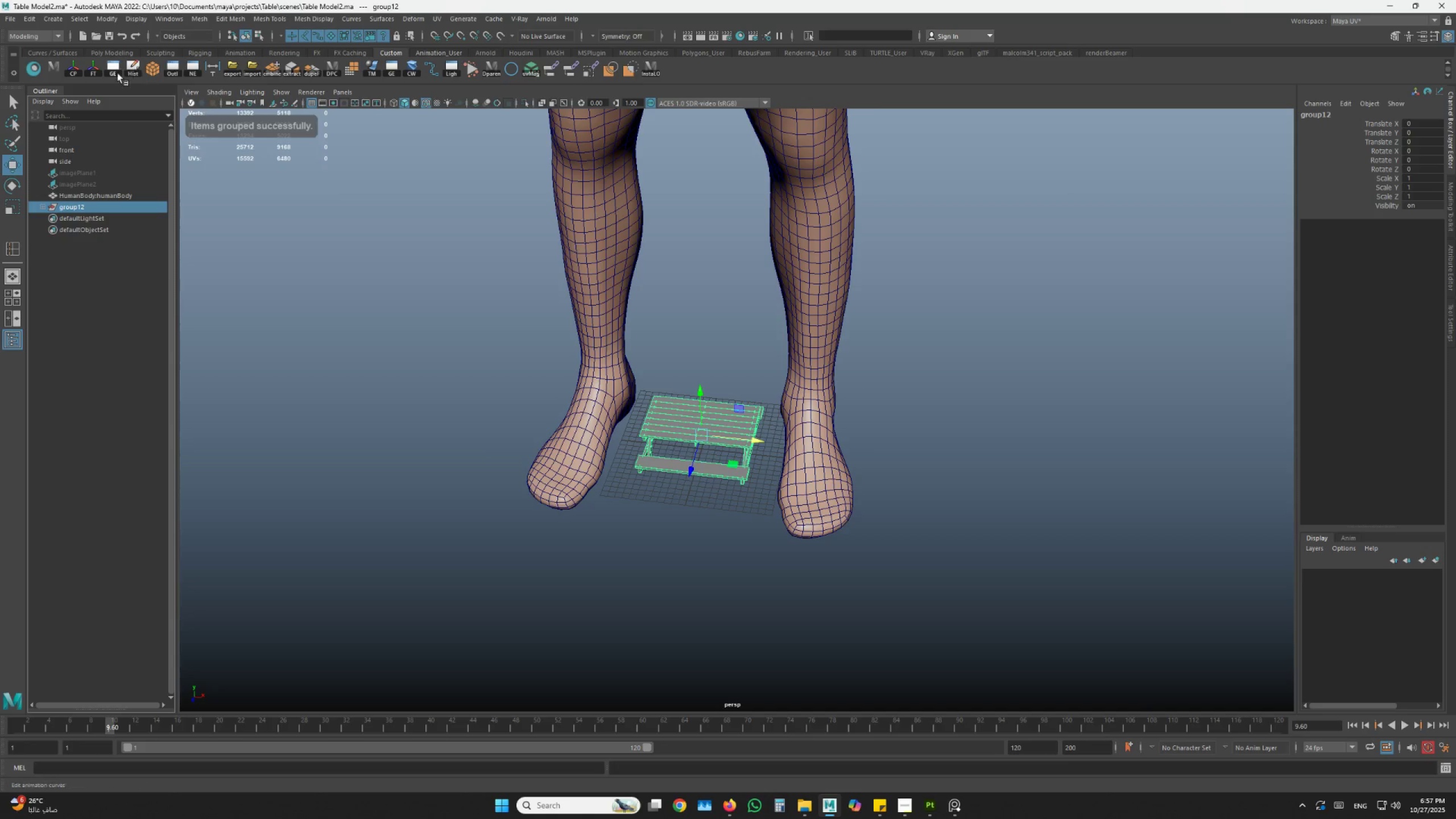 
double_click([94, 72])
 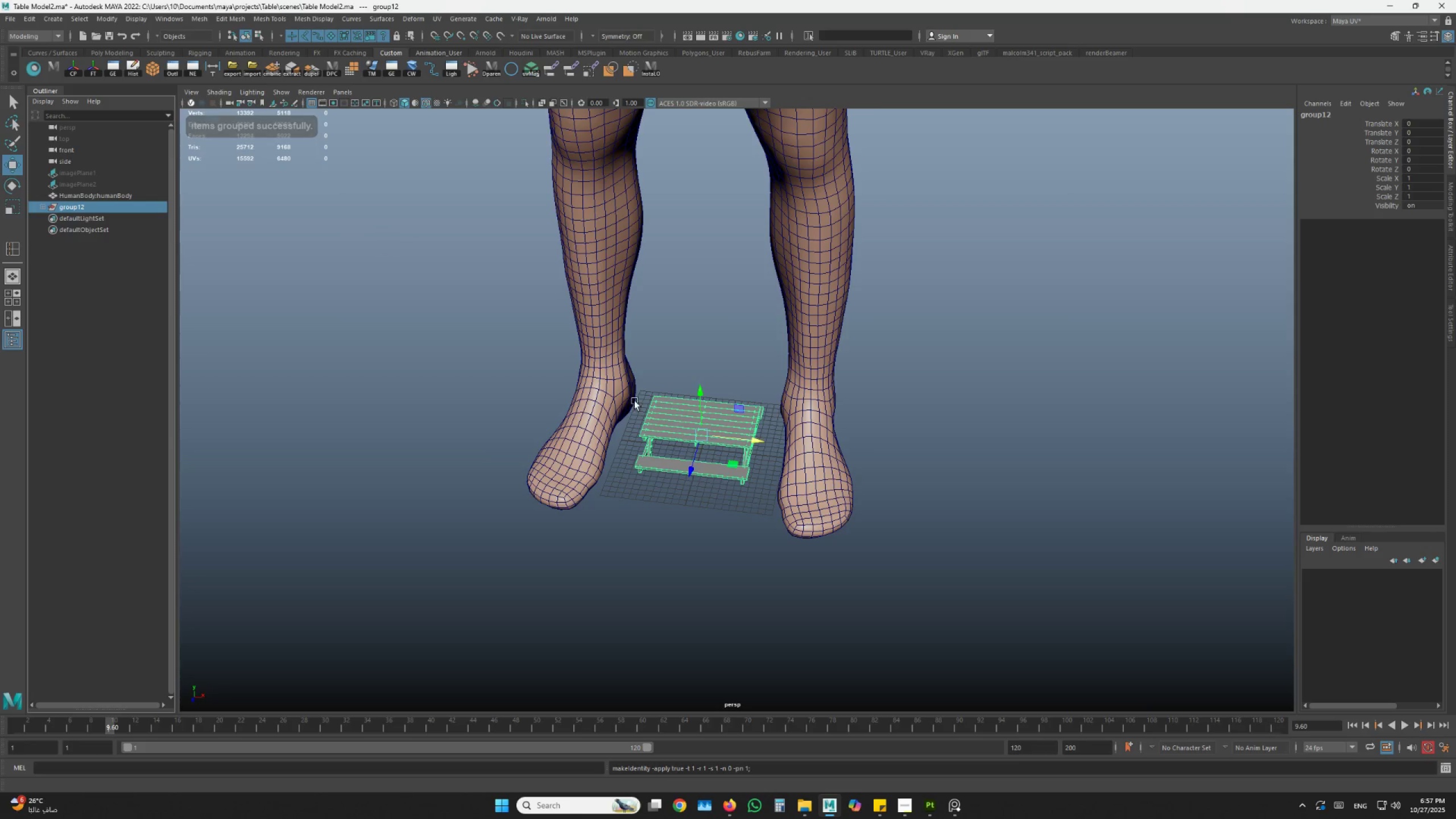 
key(R)
 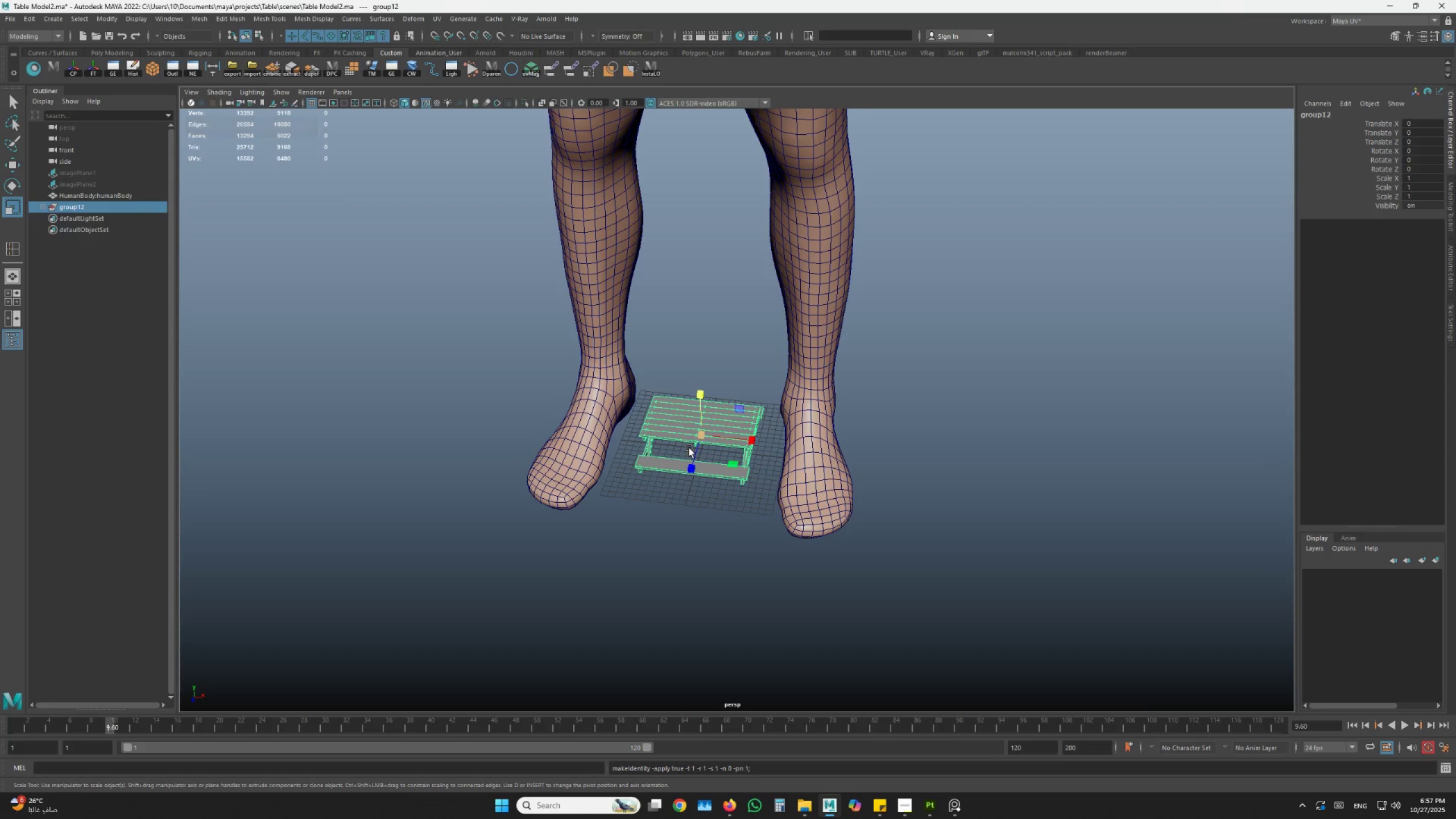 
hold_key(key=AltLeft, duration=1.52)
left_click_drag(start_coordinate=[688, 458], to_coordinate=[688, 432])
 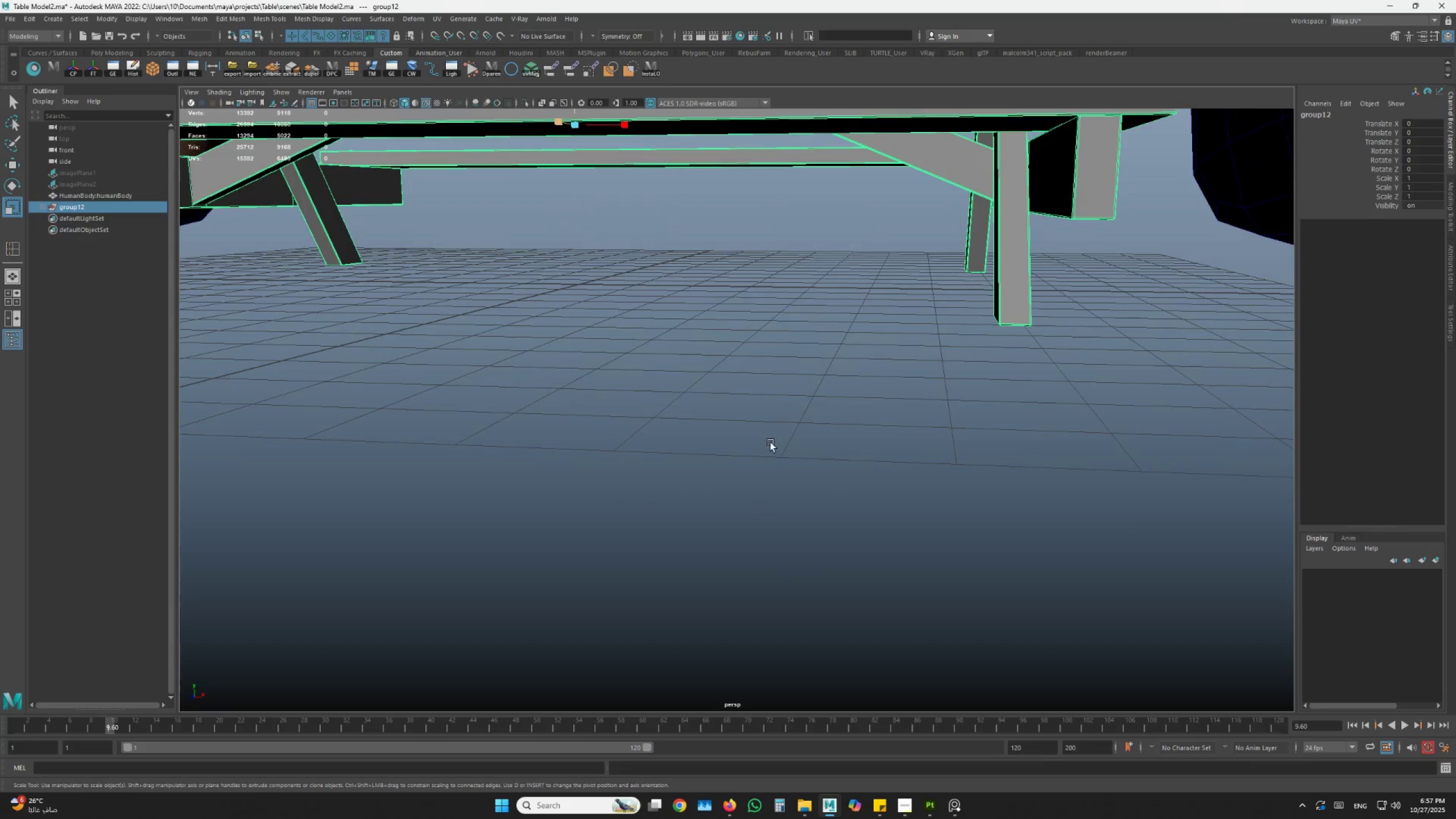 
key(Alt+AltLeft)
 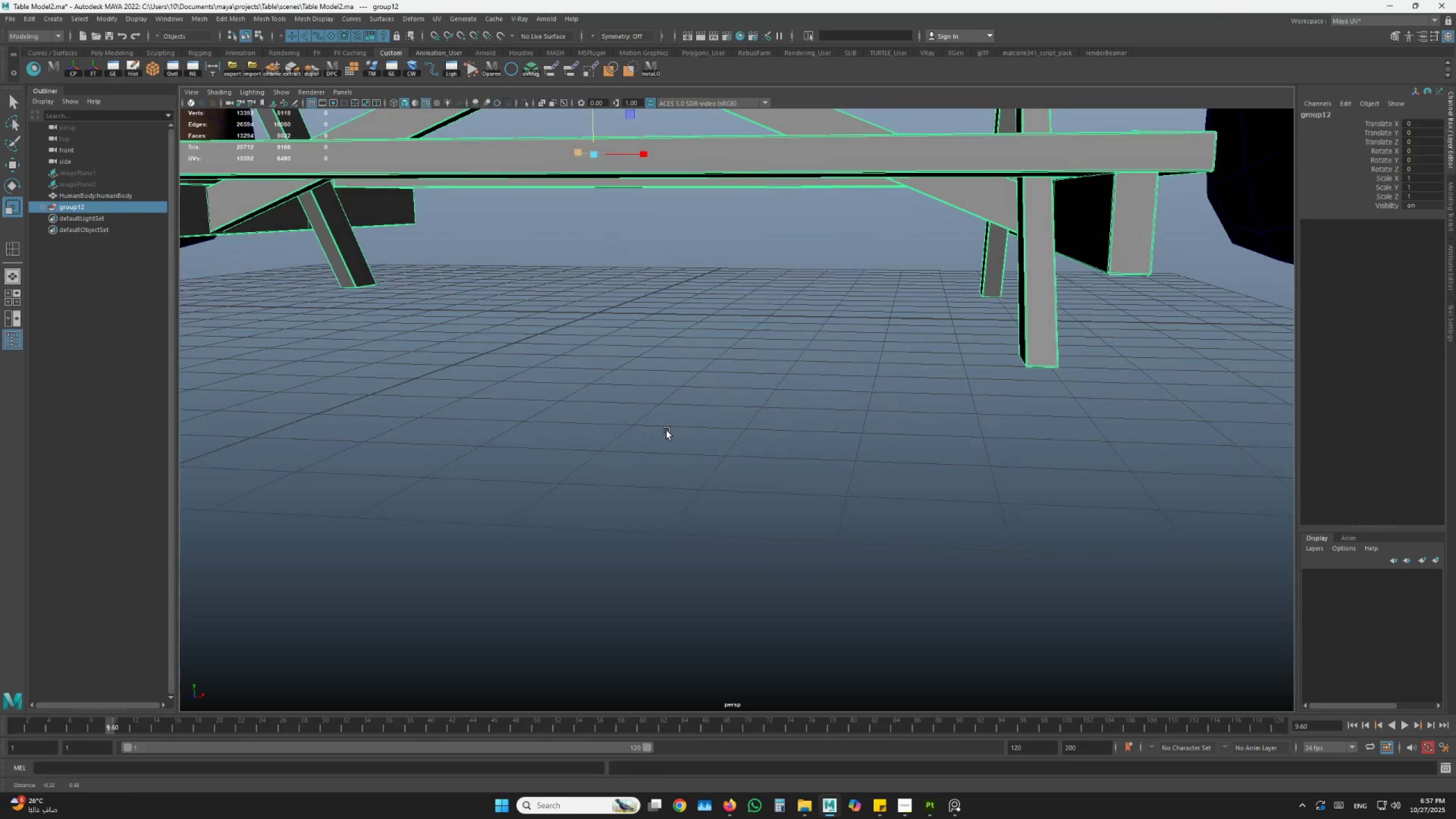 
key(Alt+AltLeft)
 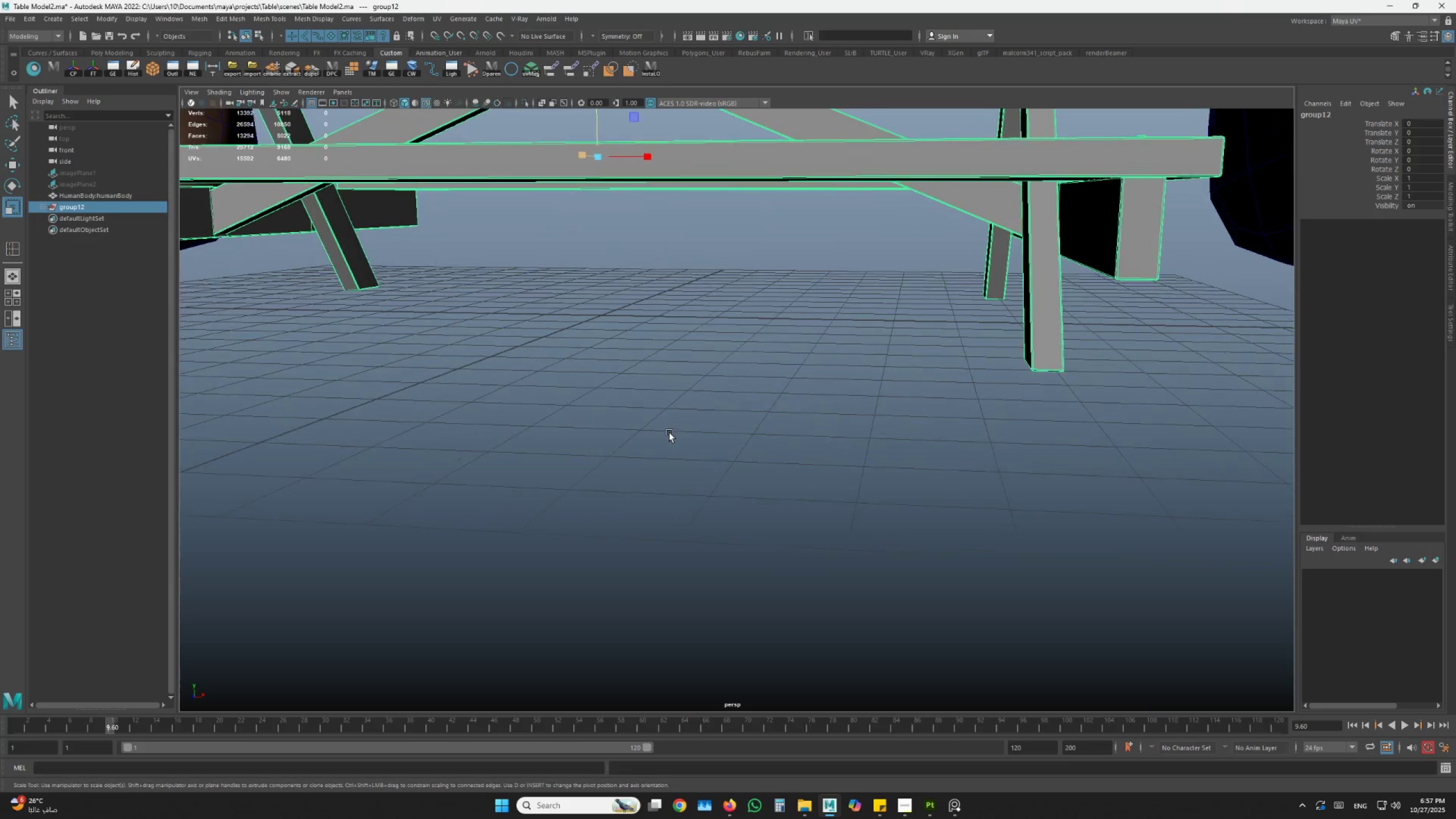 
key(Alt+AltLeft)
 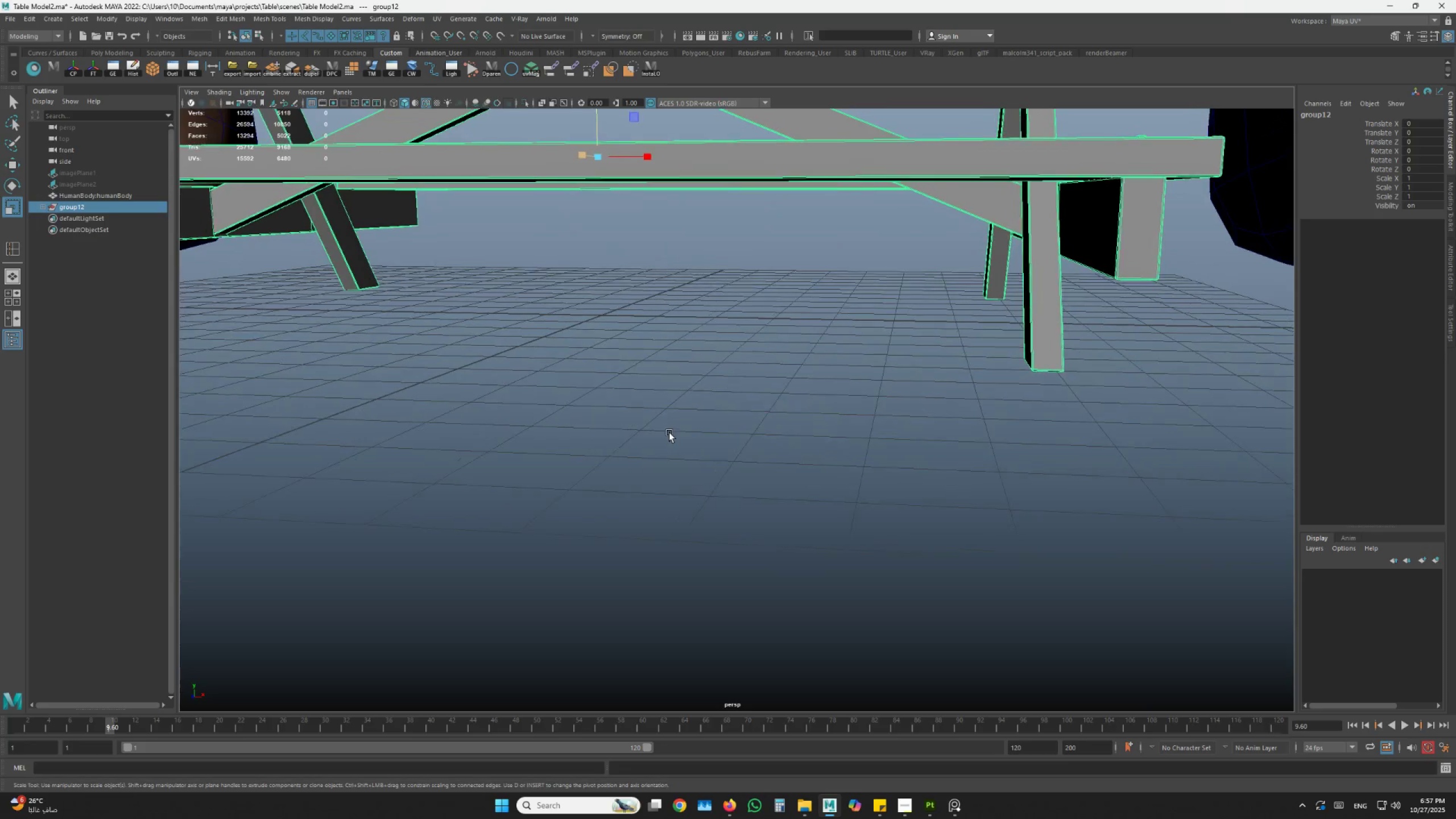 
key(Alt+AltLeft)
 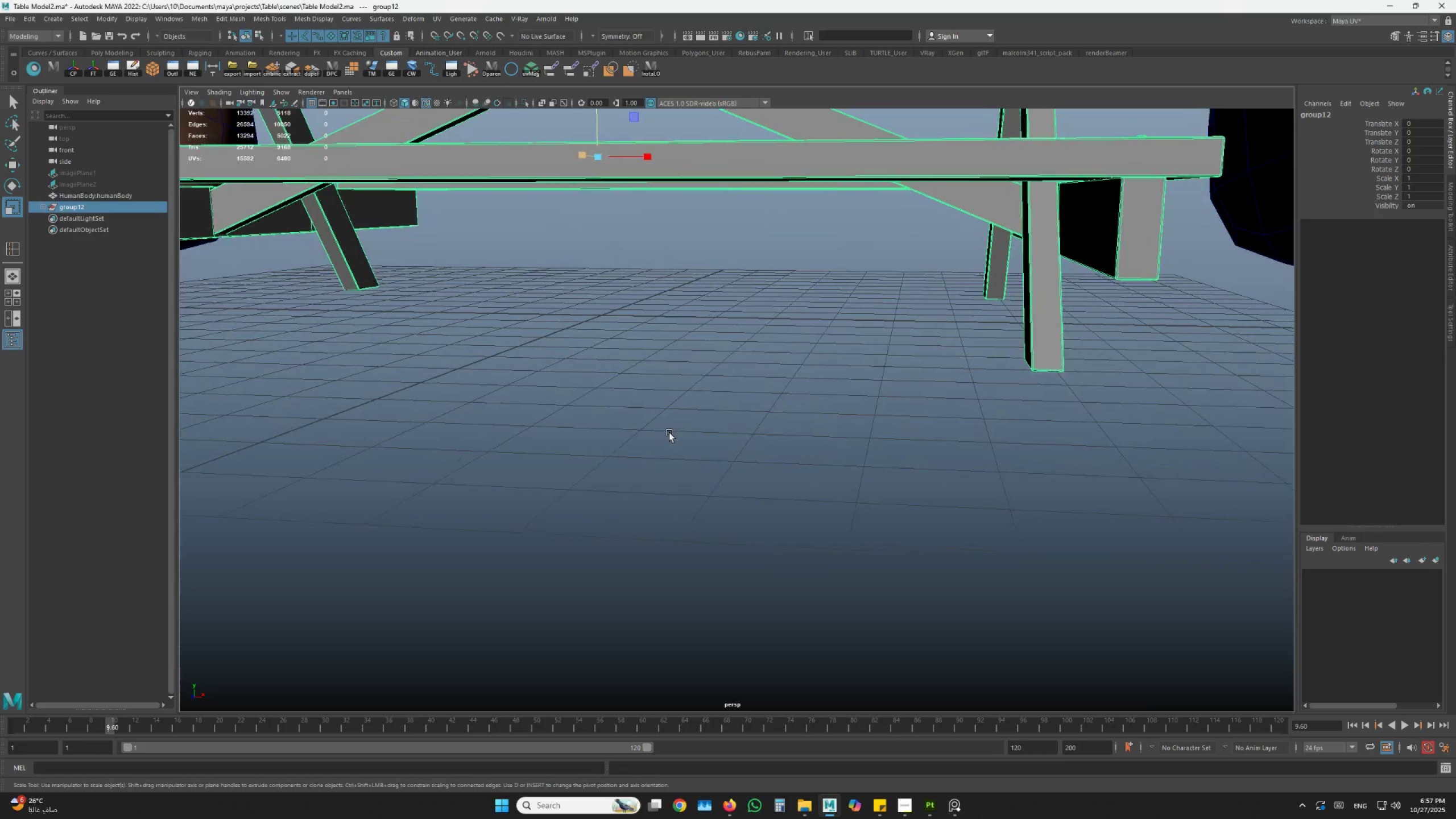 
key(Alt+AltLeft)
 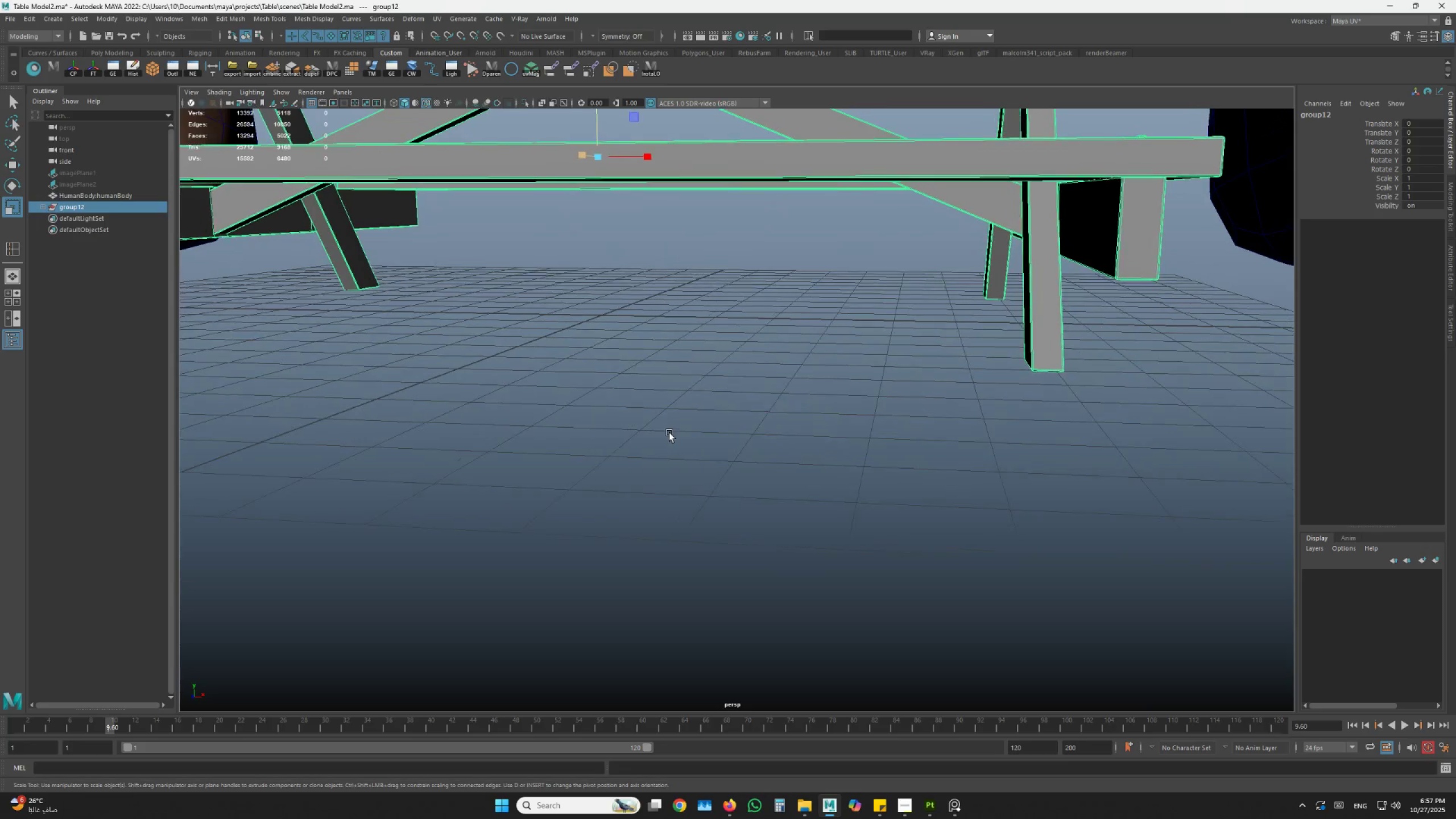 
key(Alt+AltLeft)
 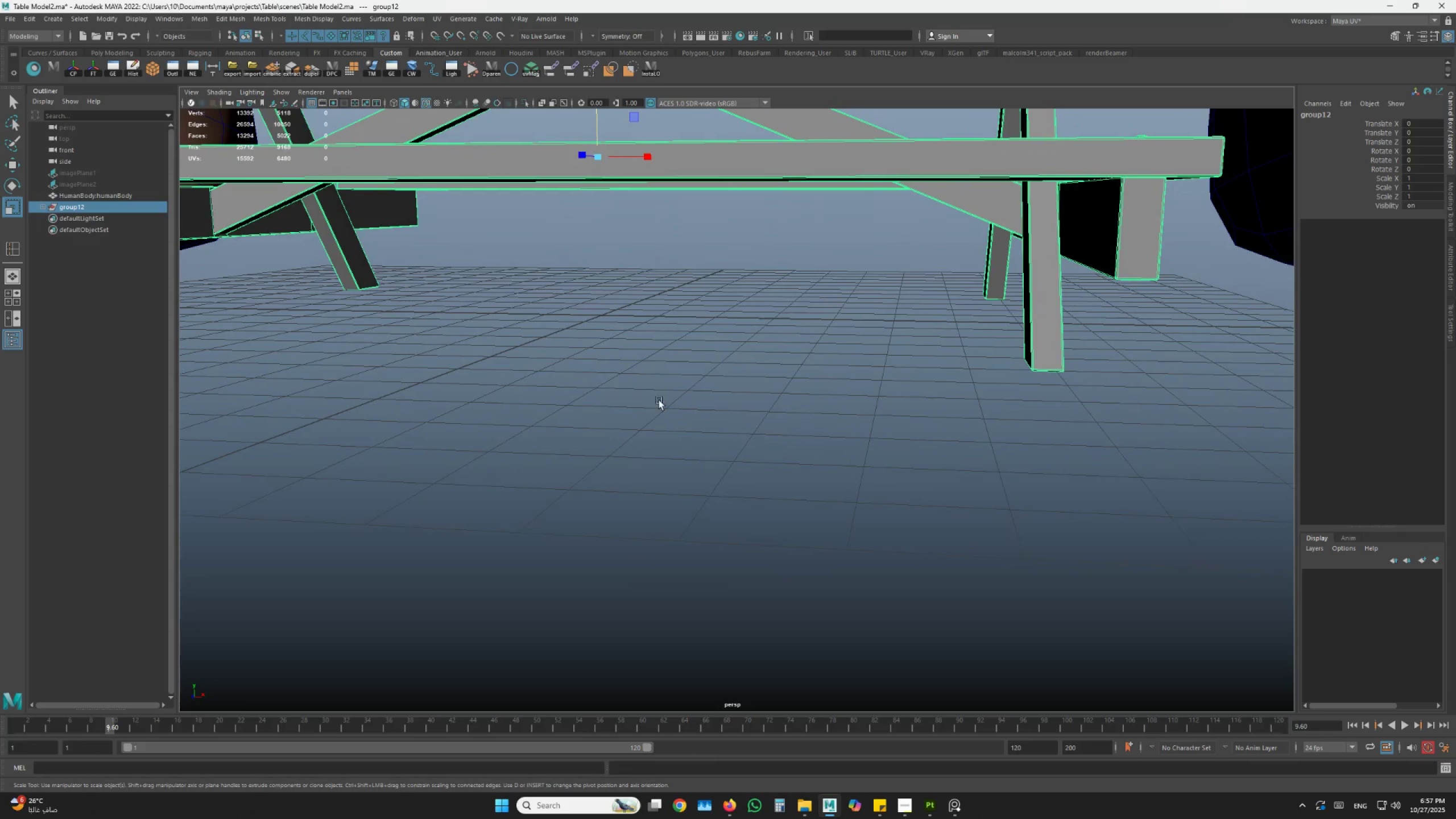 
hold_key(key=D, duration=1.2)
 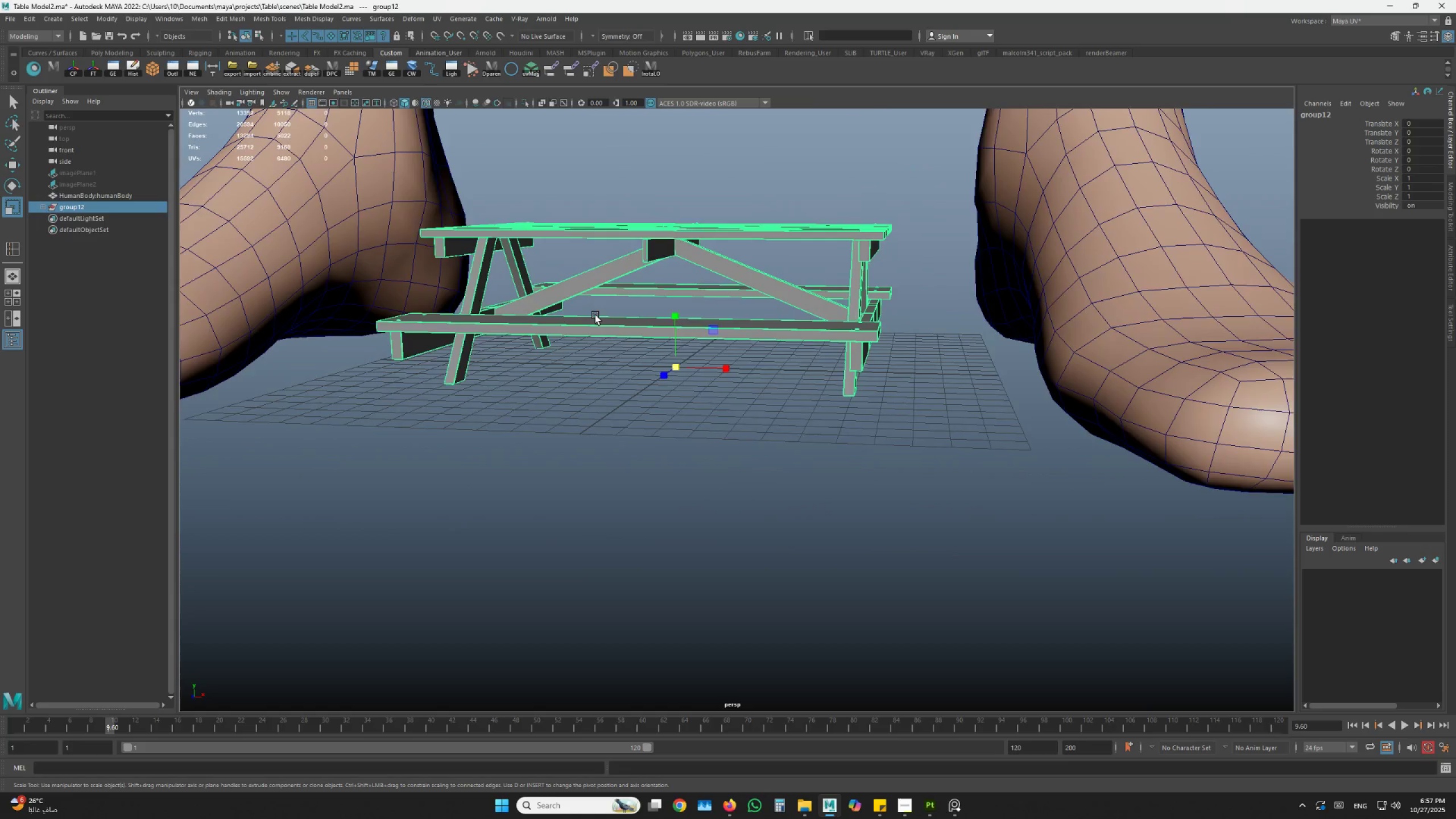 
hold_key(key=X, duration=0.8)
 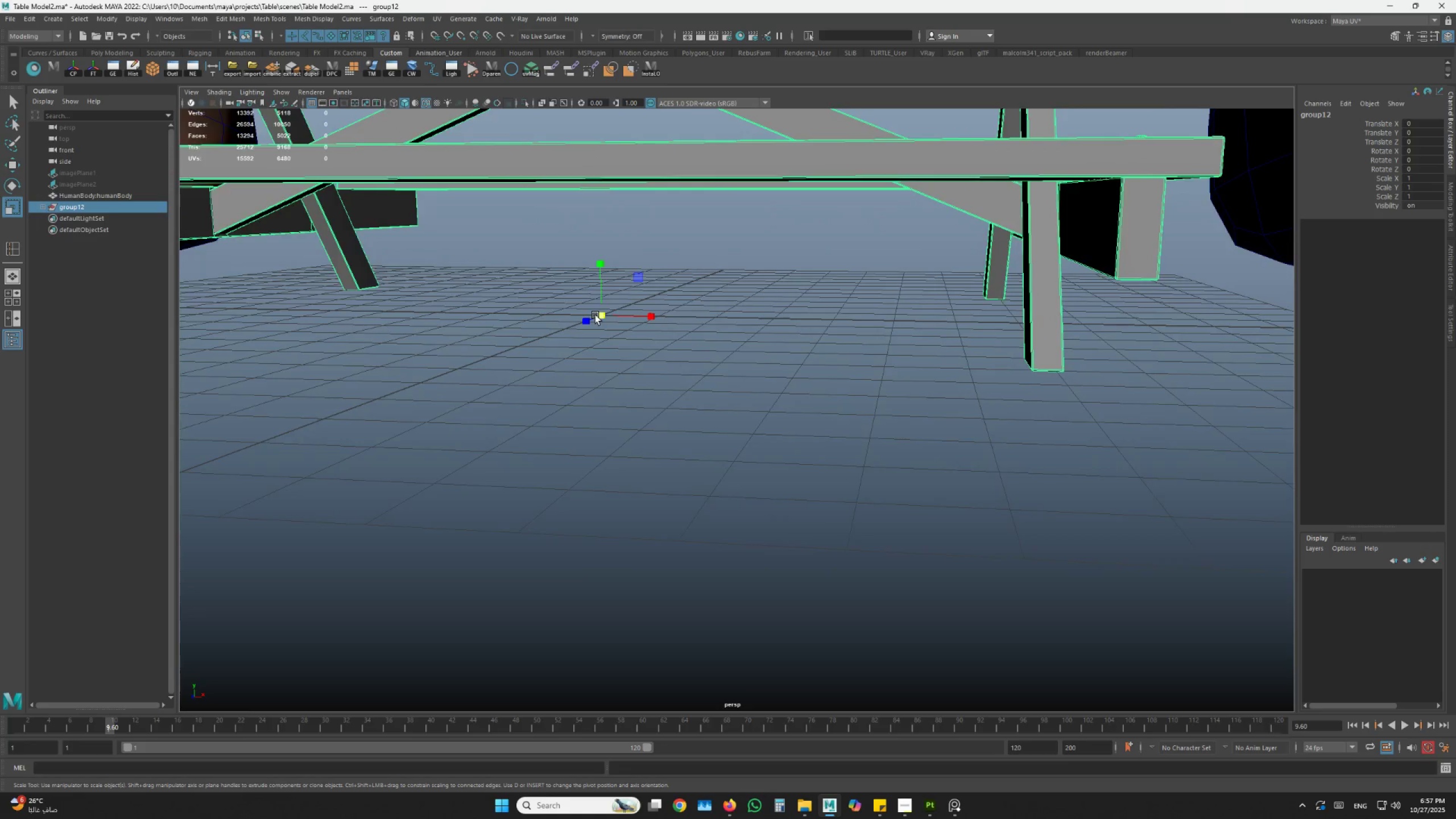 
scroll: coordinate [603, 343], scroll_direction: down, amount: 20.0
 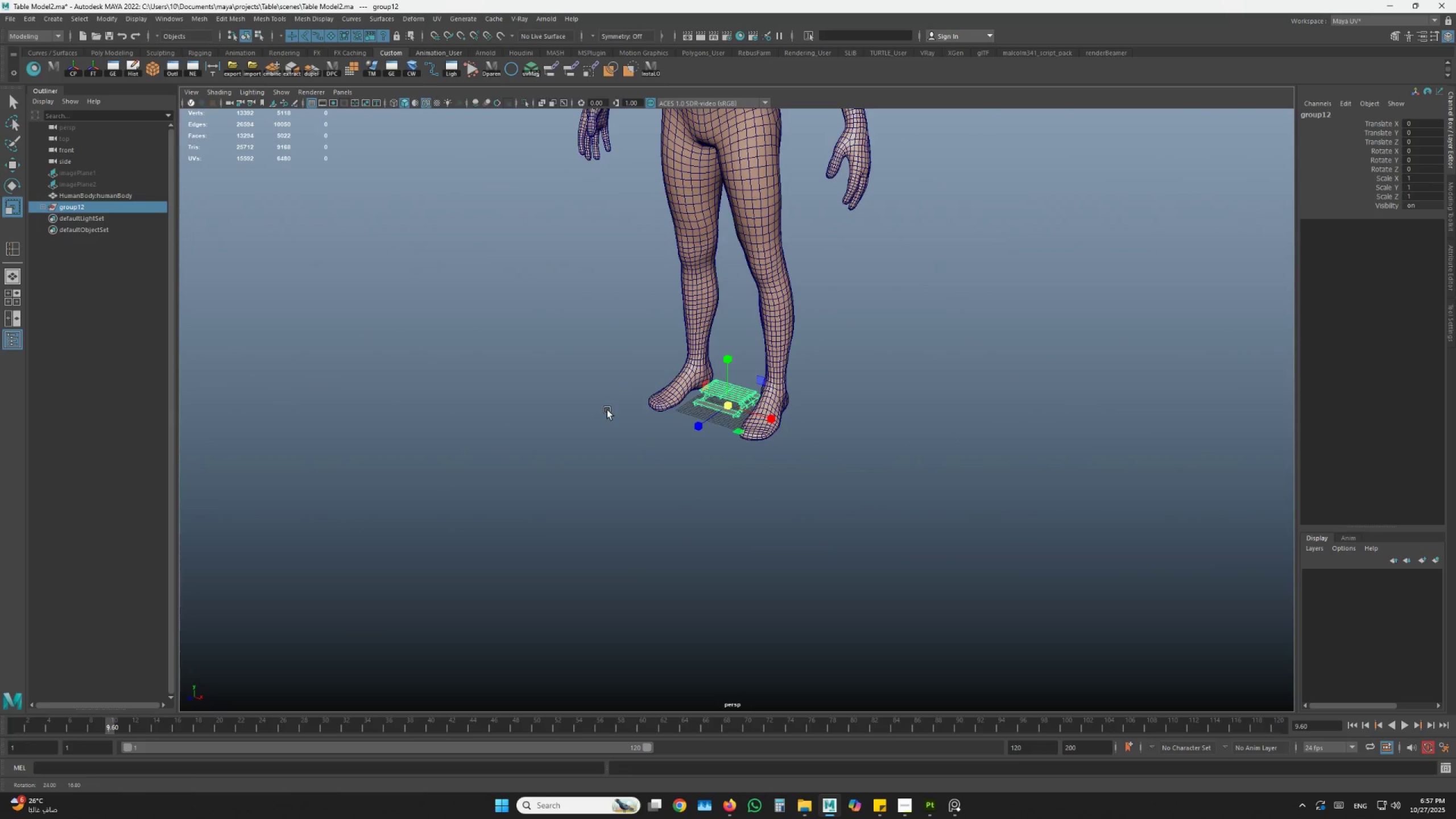 
hold_key(key=AltLeft, duration=1.33)
left_click_drag(start_coordinate=[645, 394], to_coordinate=[597, 410])
 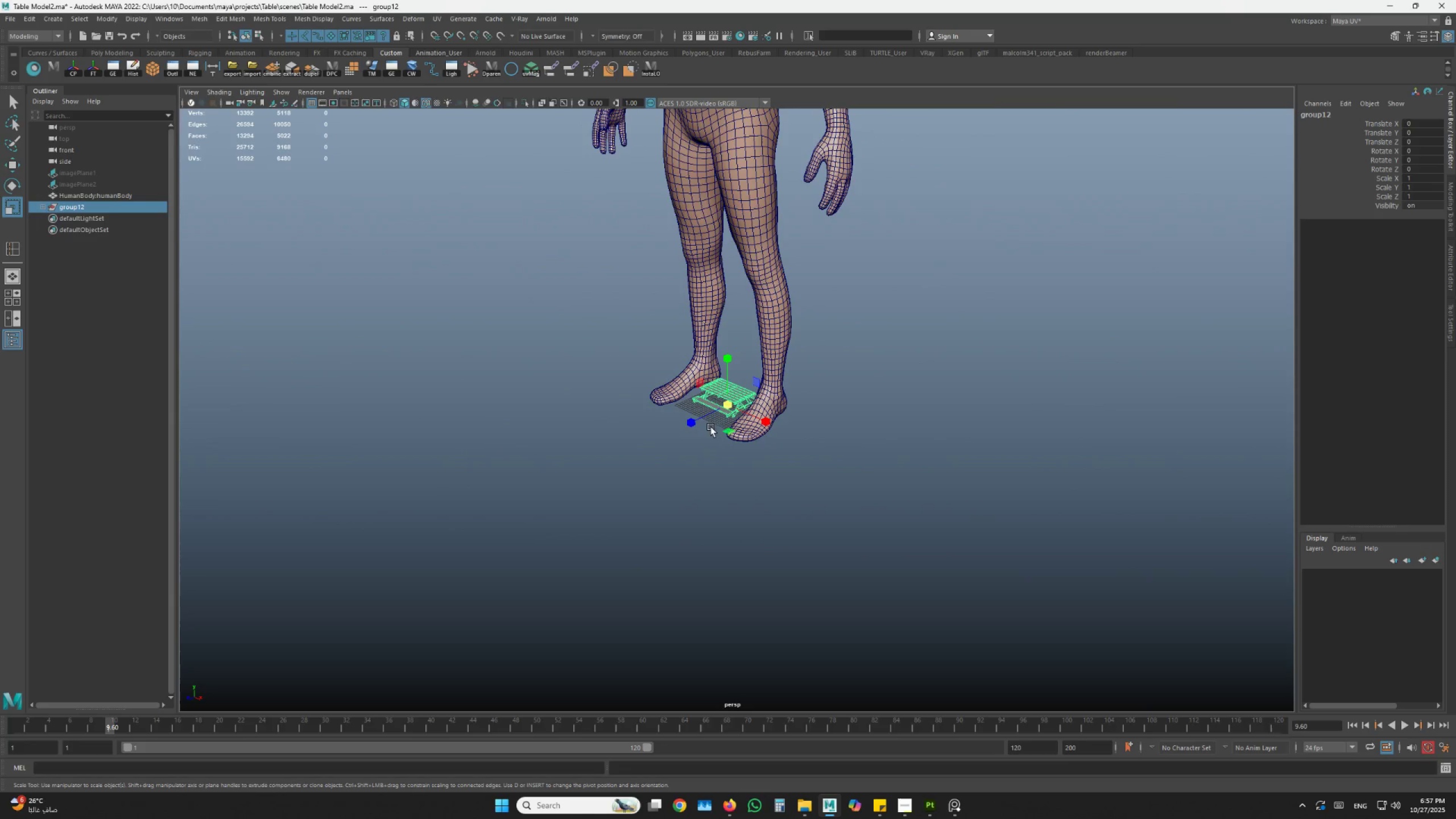 
key(R)
 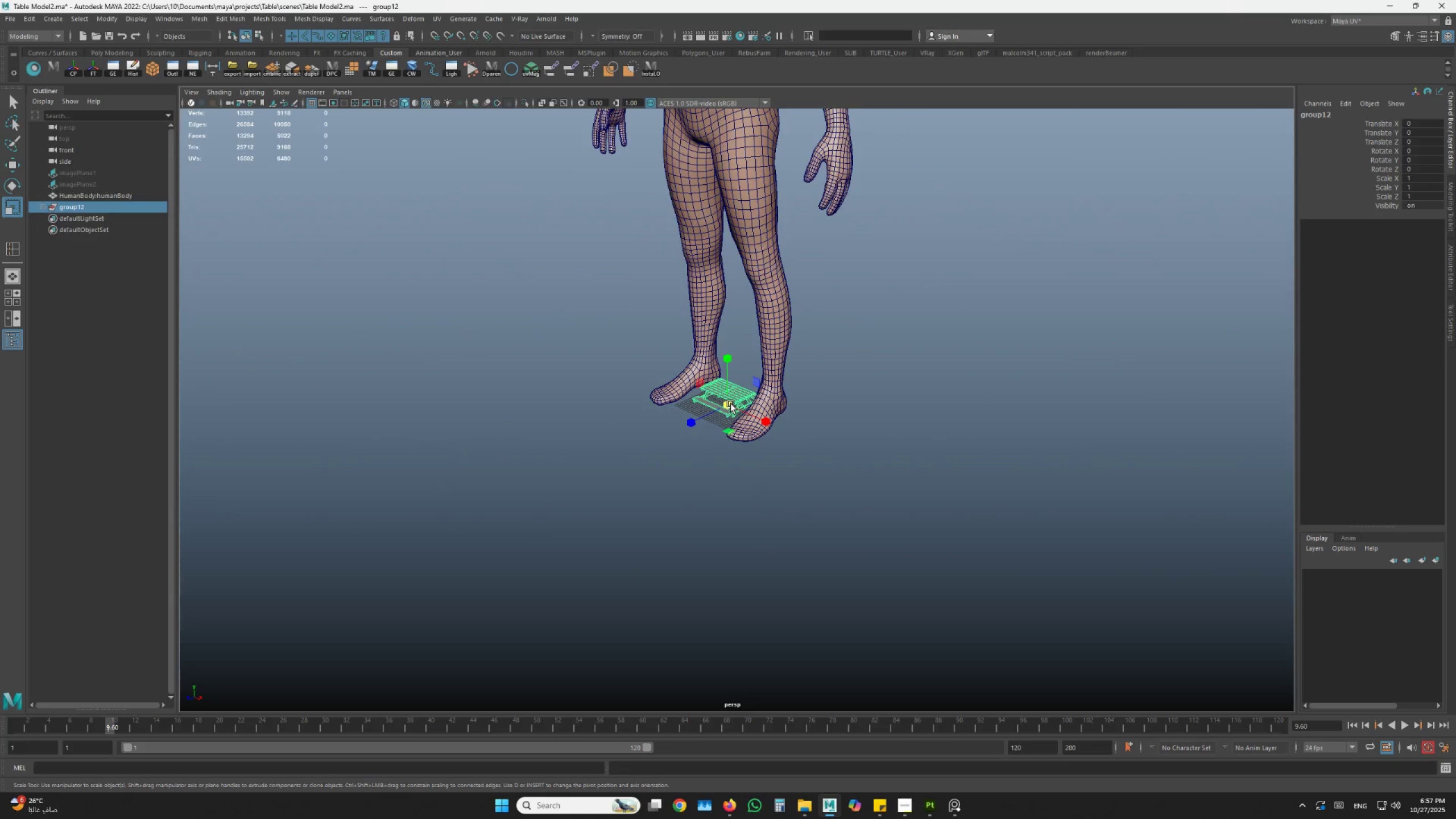 
left_click_drag(start_coordinate=[729, 403], to_coordinate=[1289, 357])
 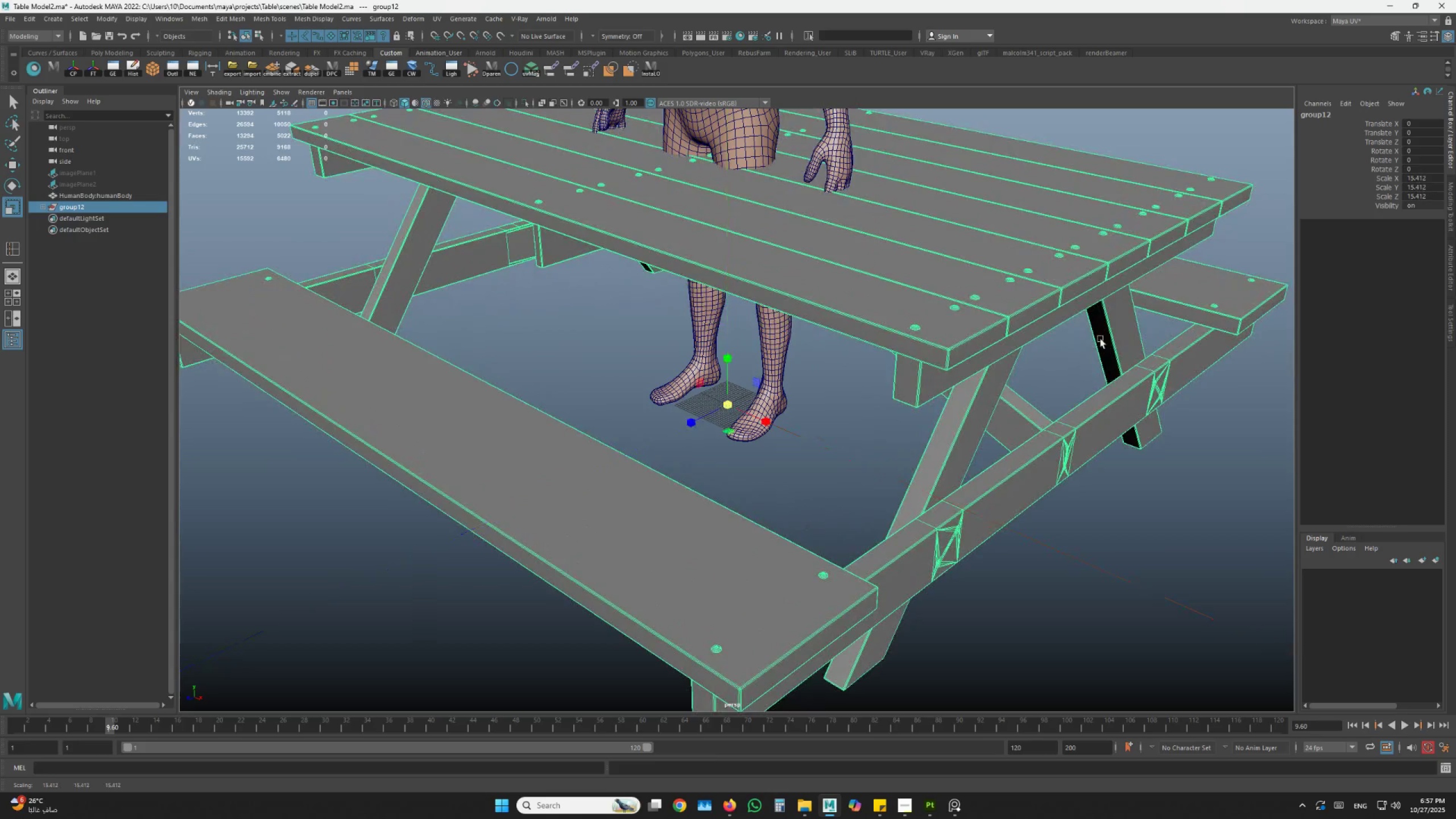 
hold_key(key=AltLeft, duration=1.5)
scroll: coordinate [953, 309], scroll_direction: down, amount: 3.0
 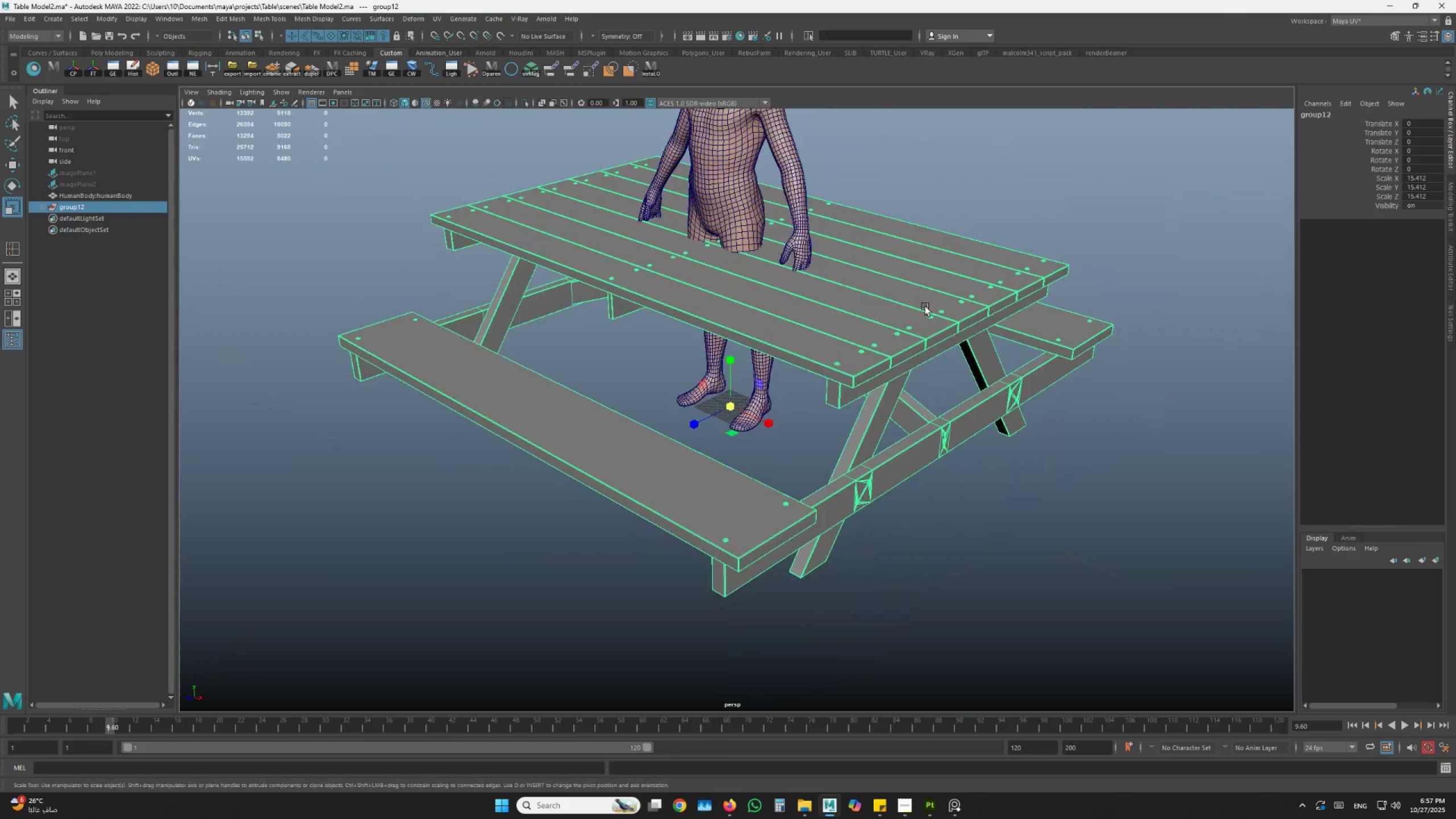 
left_click_drag(start_coordinate=[921, 305], to_coordinate=[834, 296])
 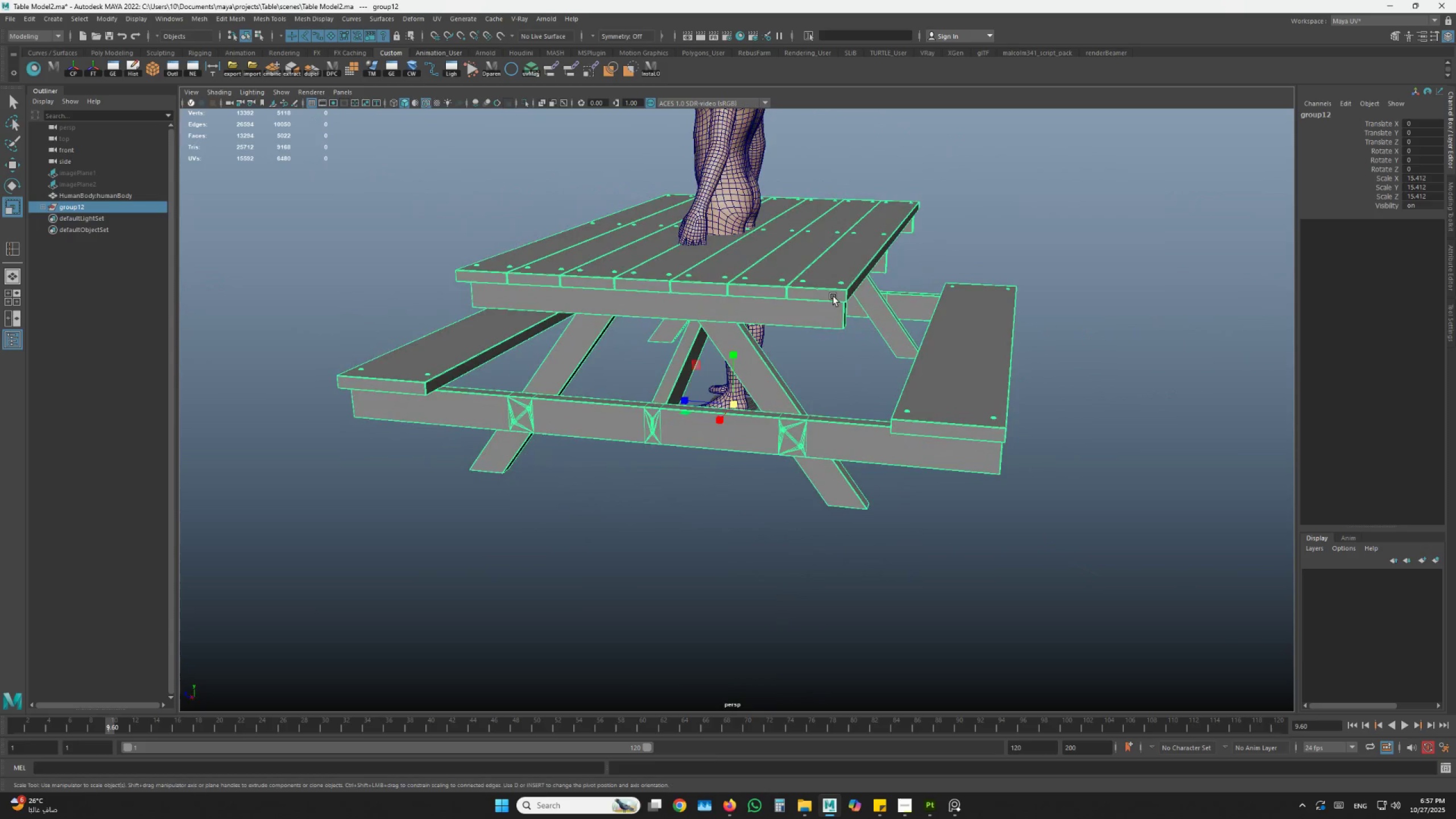 
hold_key(key=AltLeft, duration=0.5)
scroll: coordinate [774, 373], scroll_direction: down, amount: 1.0
 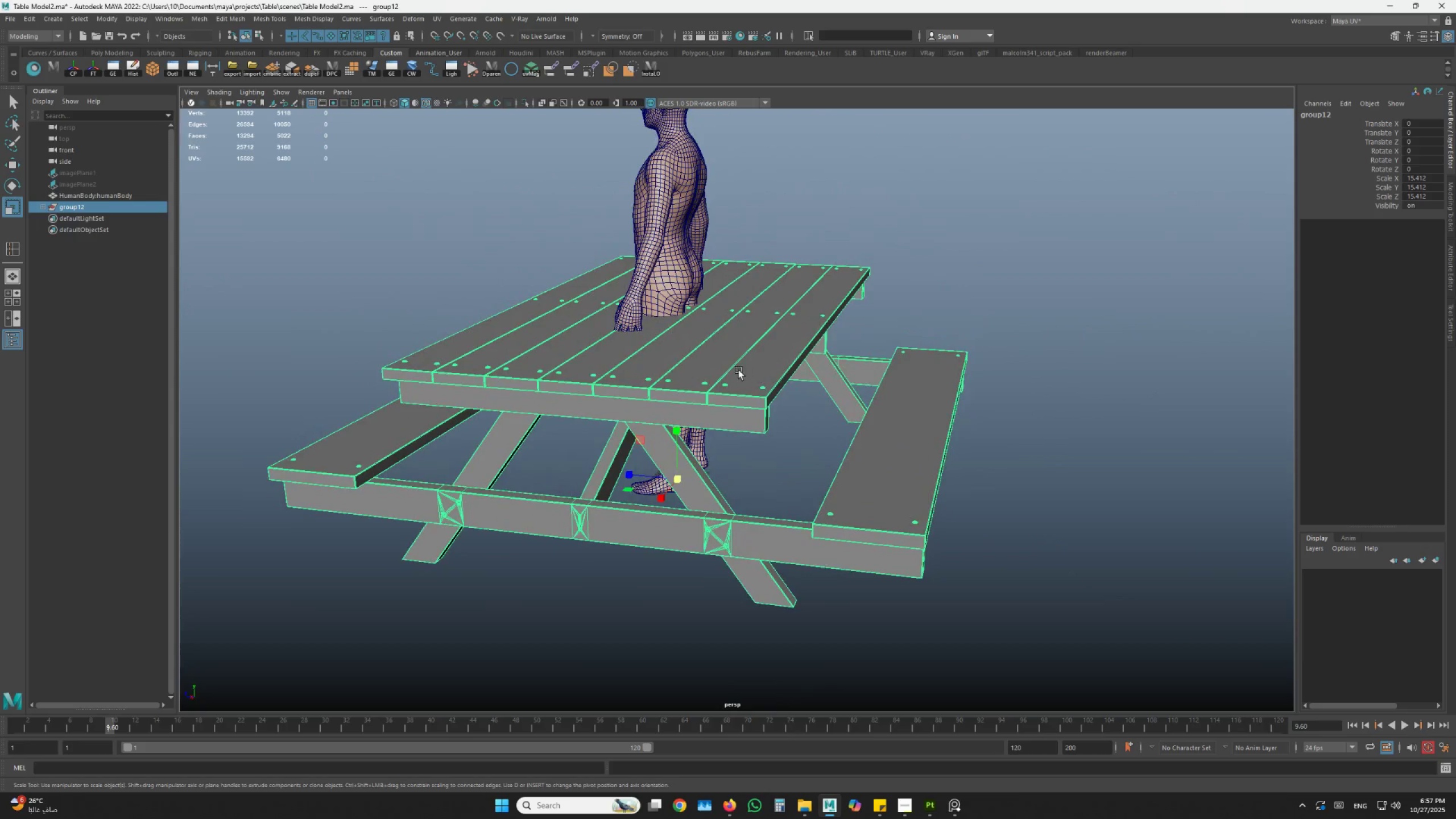 
hold_key(key=AltLeft, duration=0.8)
left_click_drag(start_coordinate=[731, 372], to_coordinate=[676, 382])
 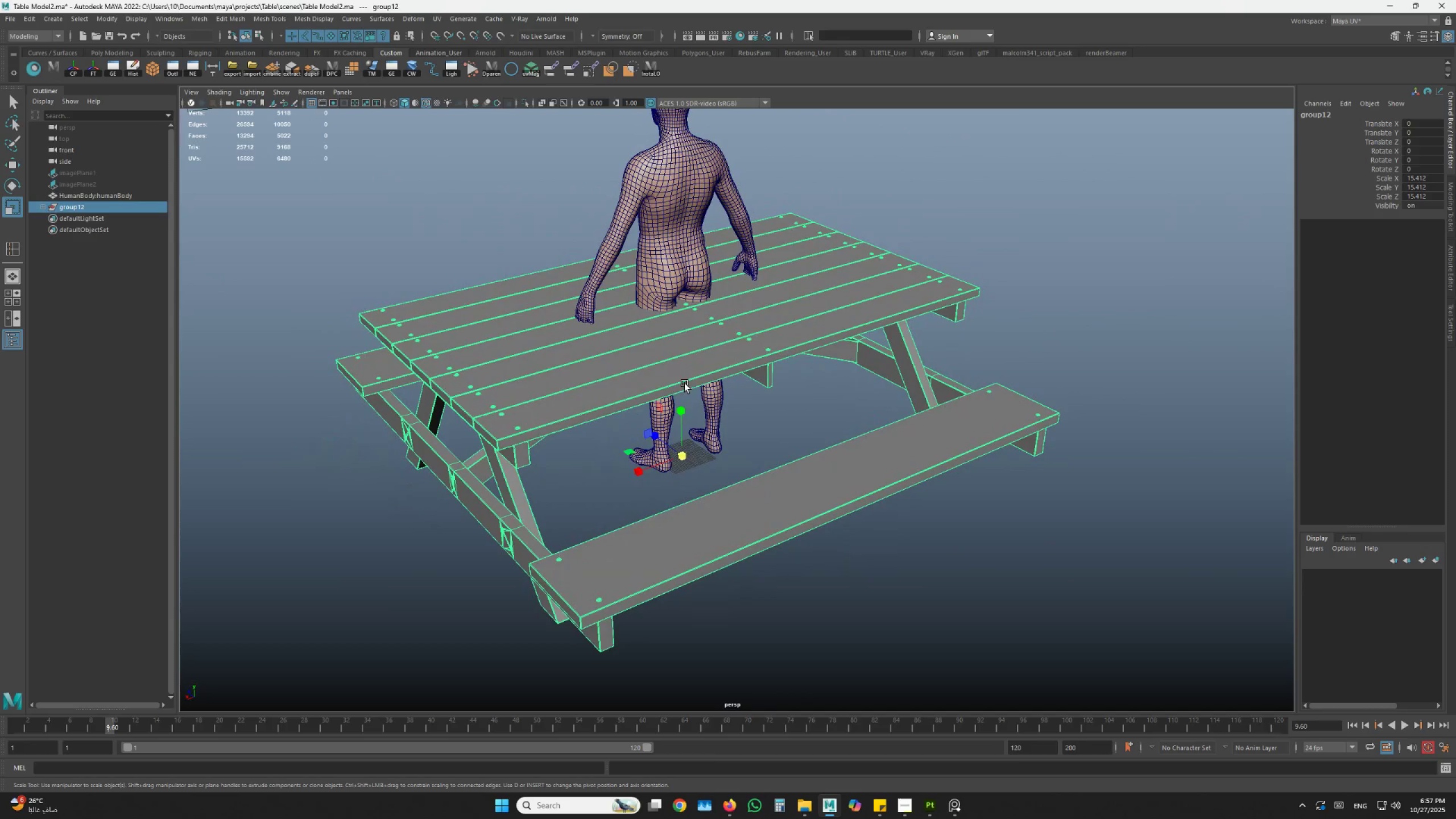 
hold_key(key=AltLeft, duration=1.76)
left_click_drag(start_coordinate=[686, 454], to_coordinate=[663, 458])
 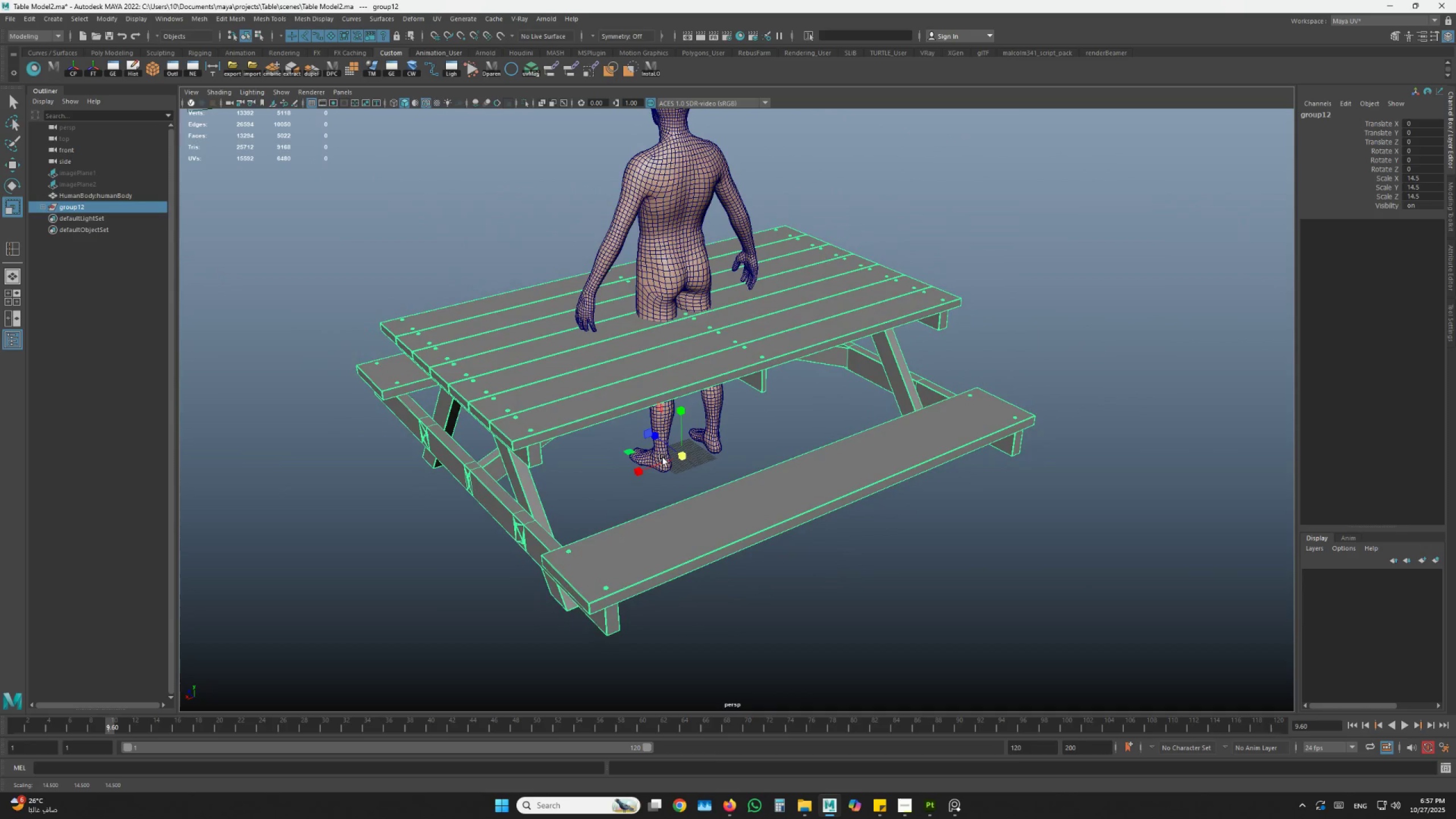 
key(W)
 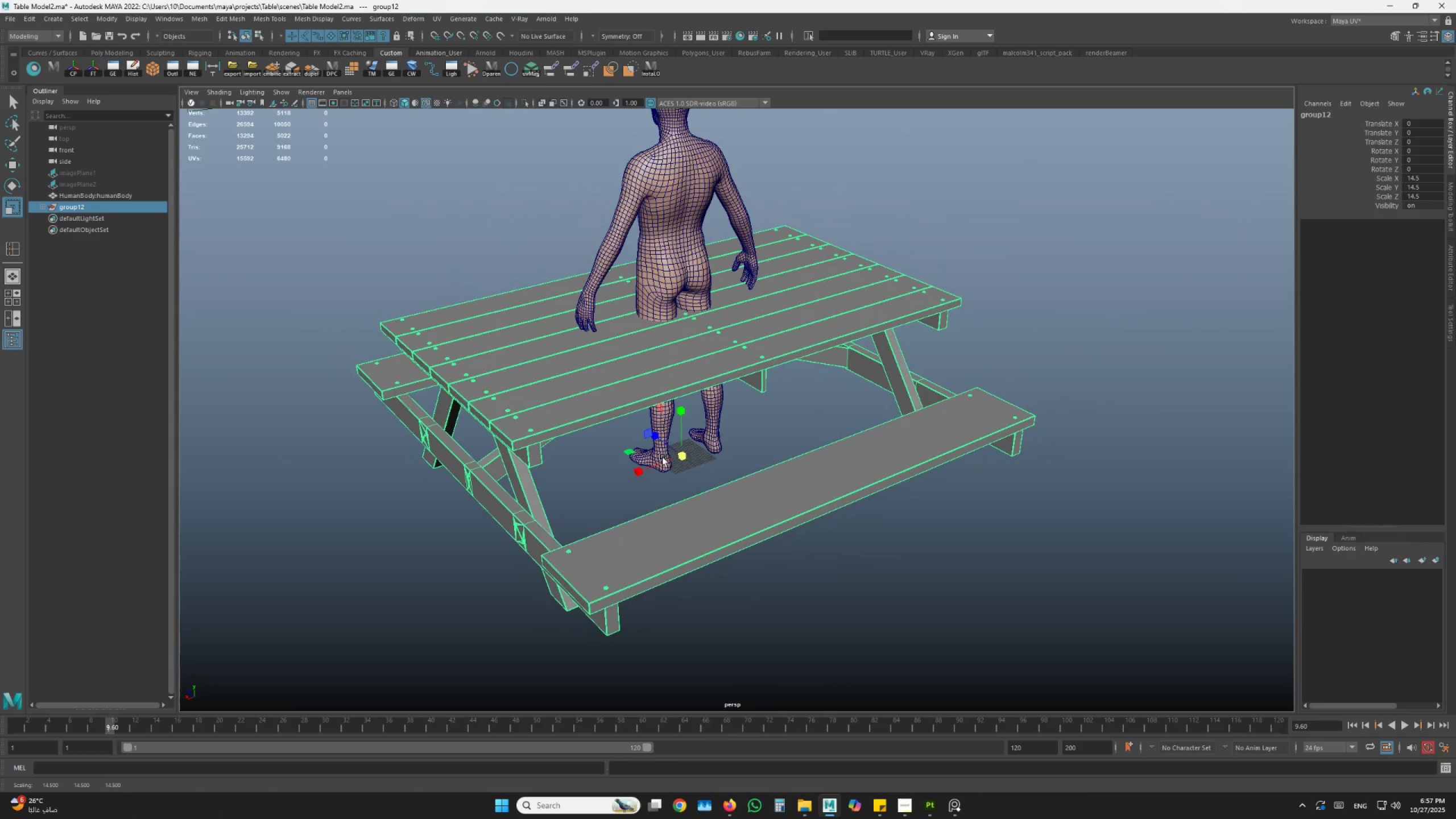 
left_click([672, 279])
 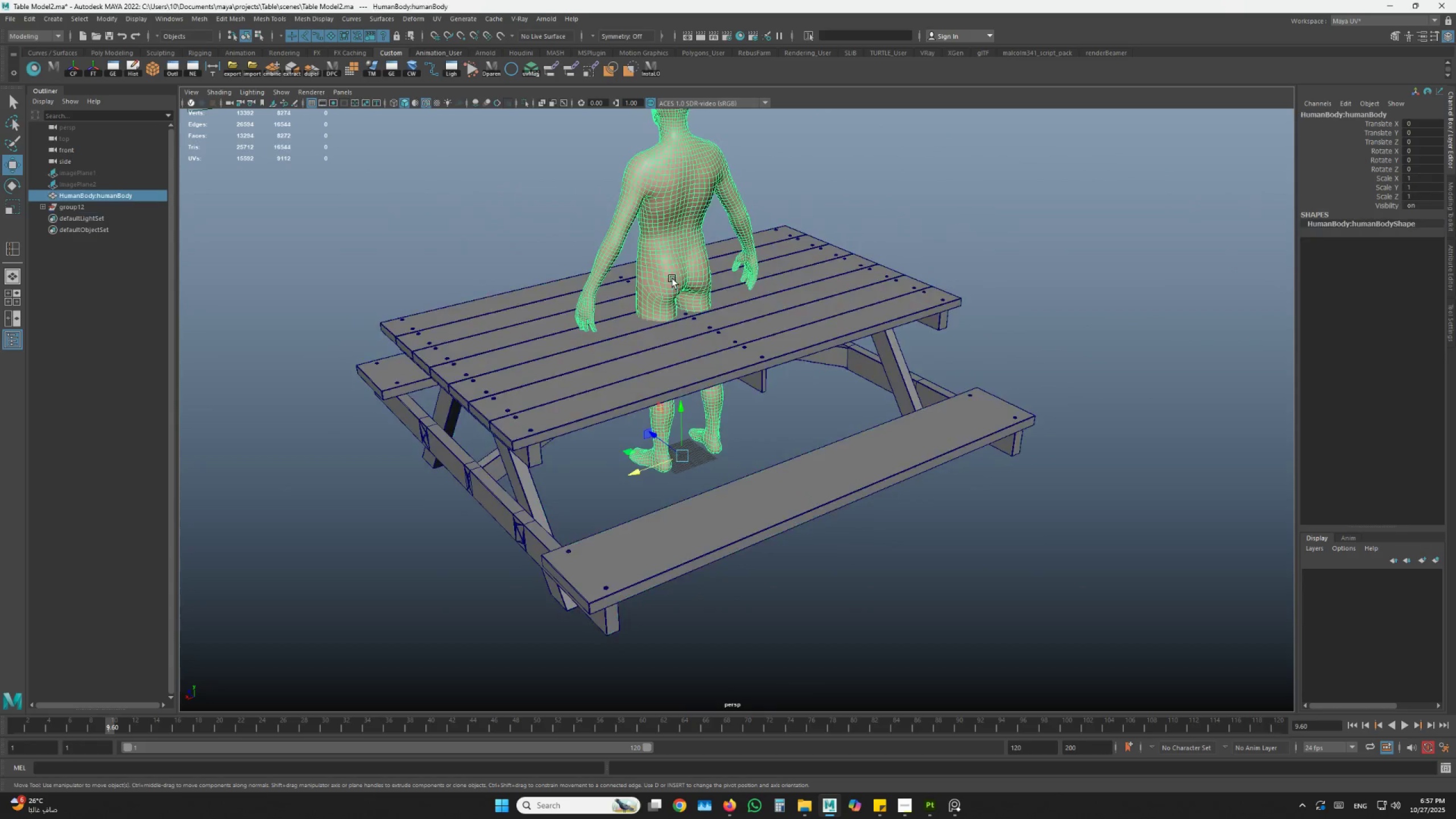 
hold_key(key=AltLeft, duration=0.34)
 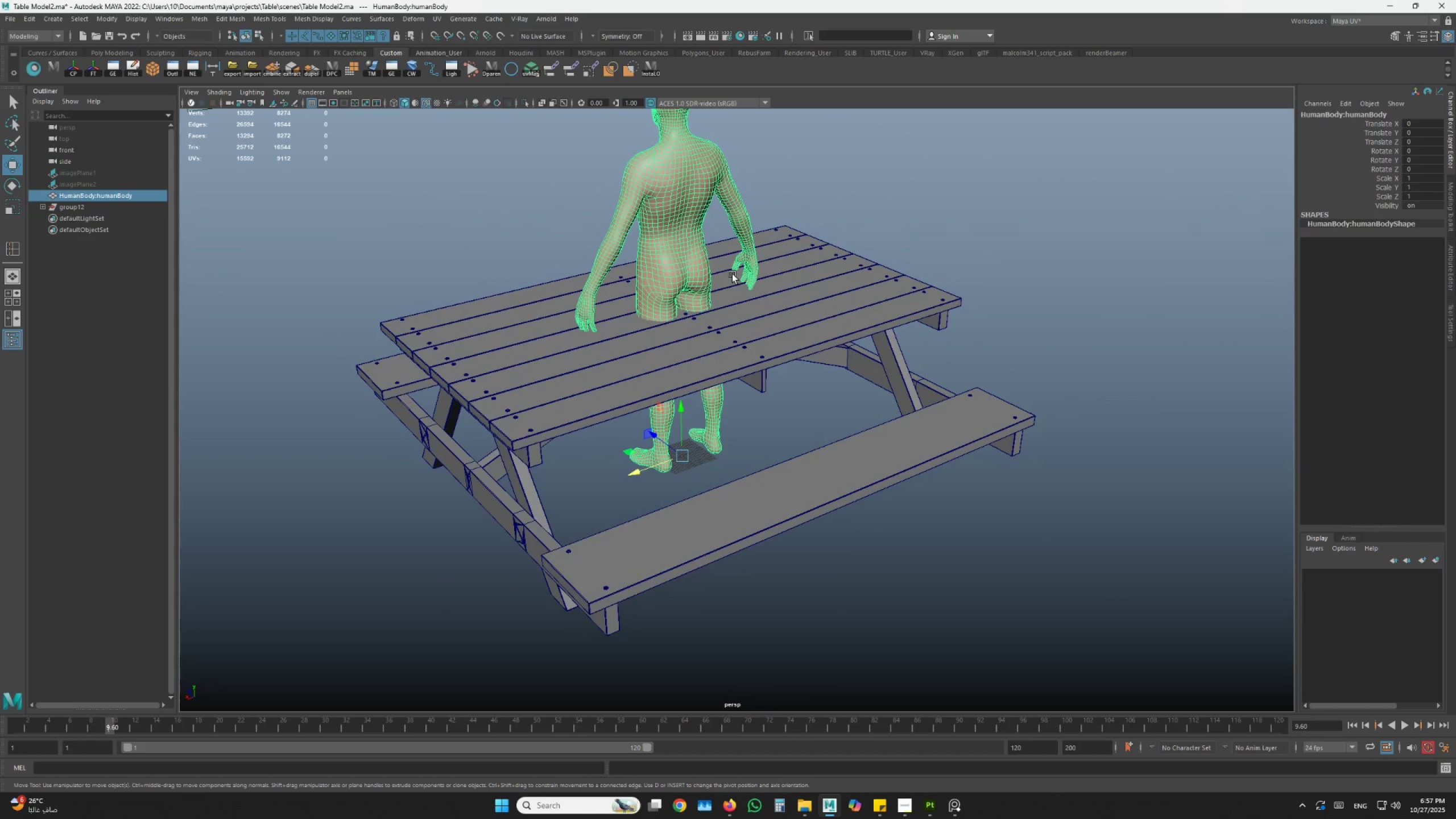 
key(W)
 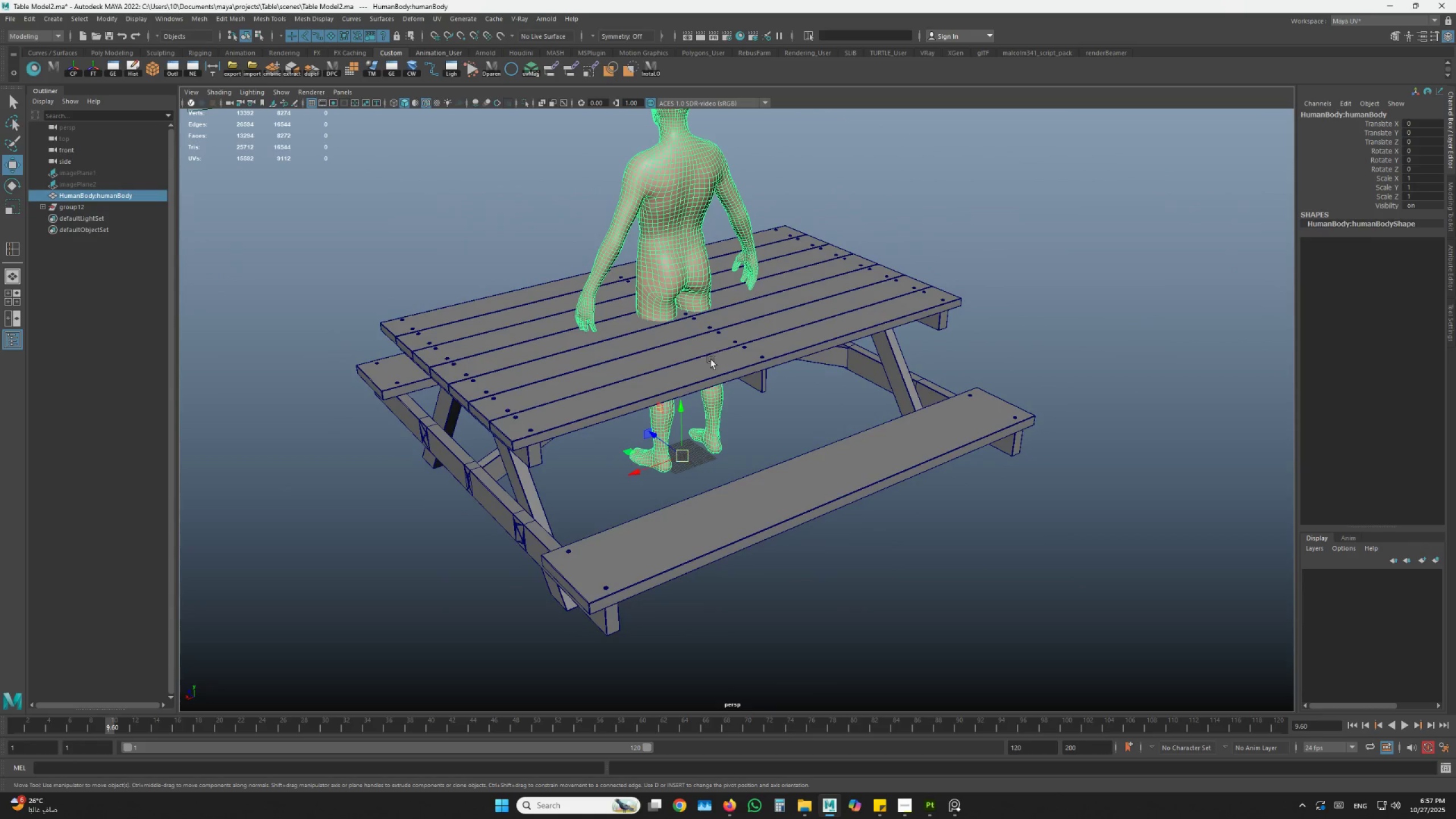 
hold_key(key=AltLeft, duration=0.5)
left_click_drag(start_coordinate=[705, 364], to_coordinate=[724, 362])
 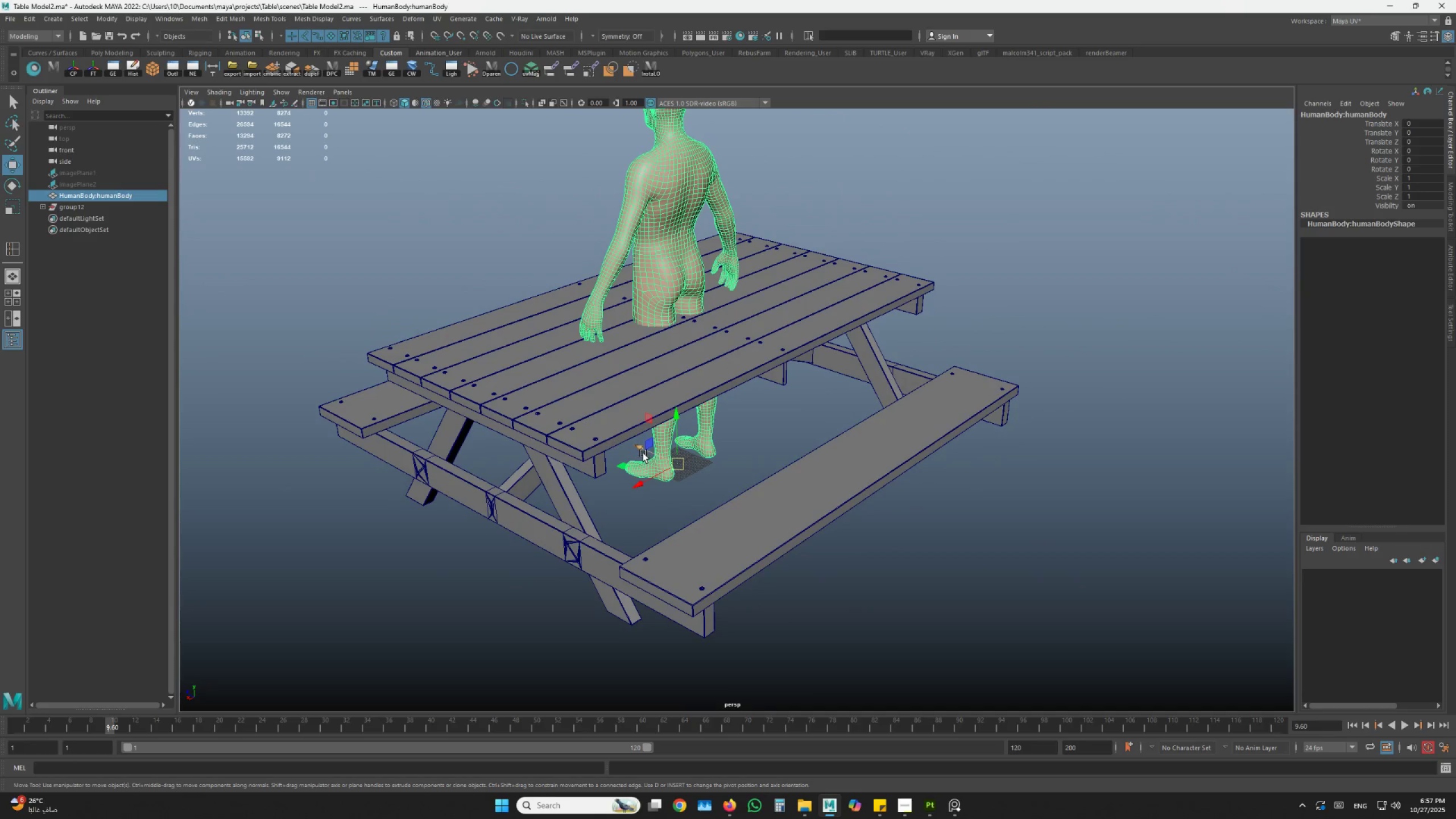 
left_click_drag(start_coordinate=[644, 453], to_coordinate=[766, 476])
 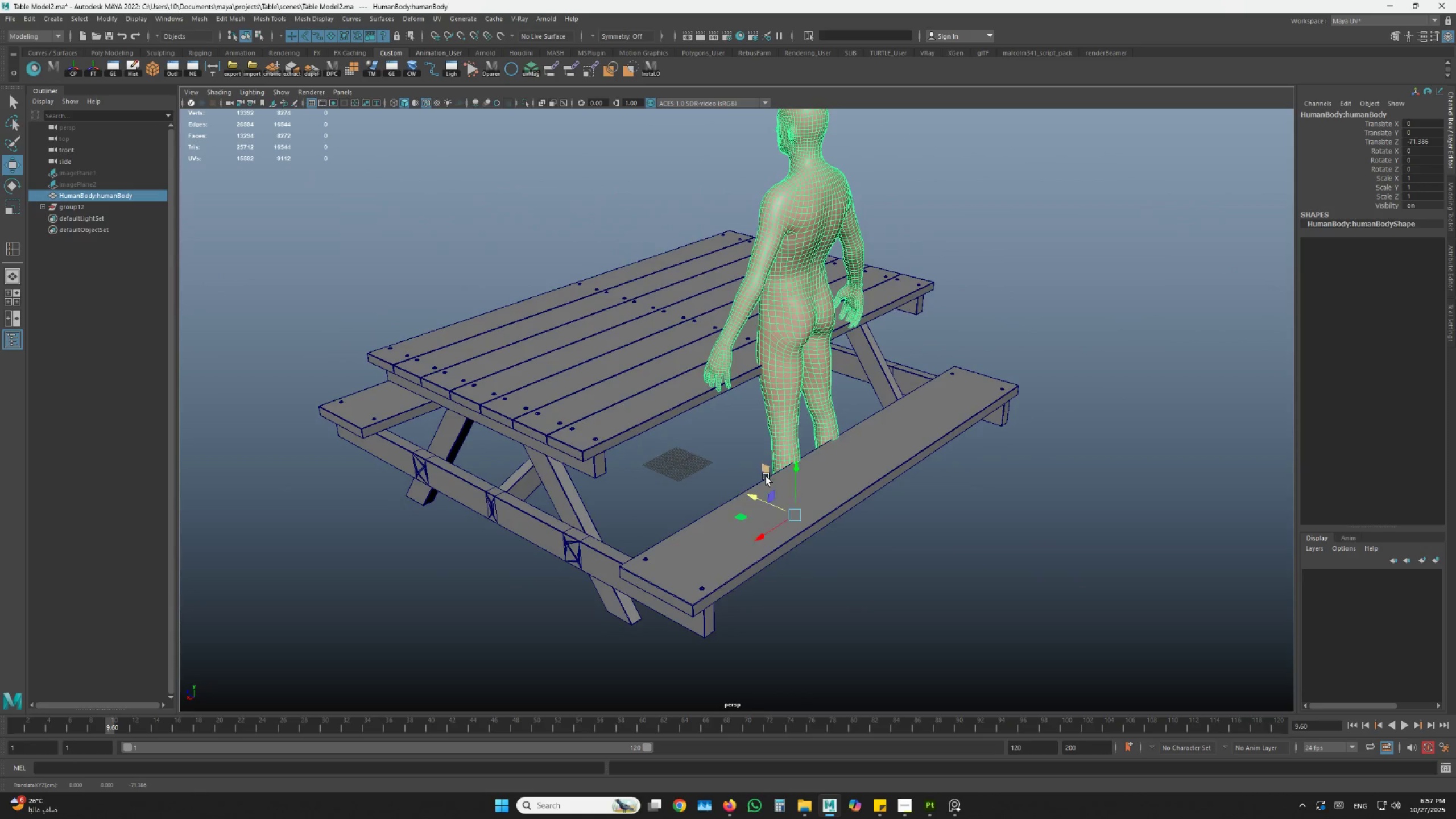 
hold_key(key=AltLeft, duration=0.86)
left_click_drag(start_coordinate=[780, 461], to_coordinate=[828, 438])
 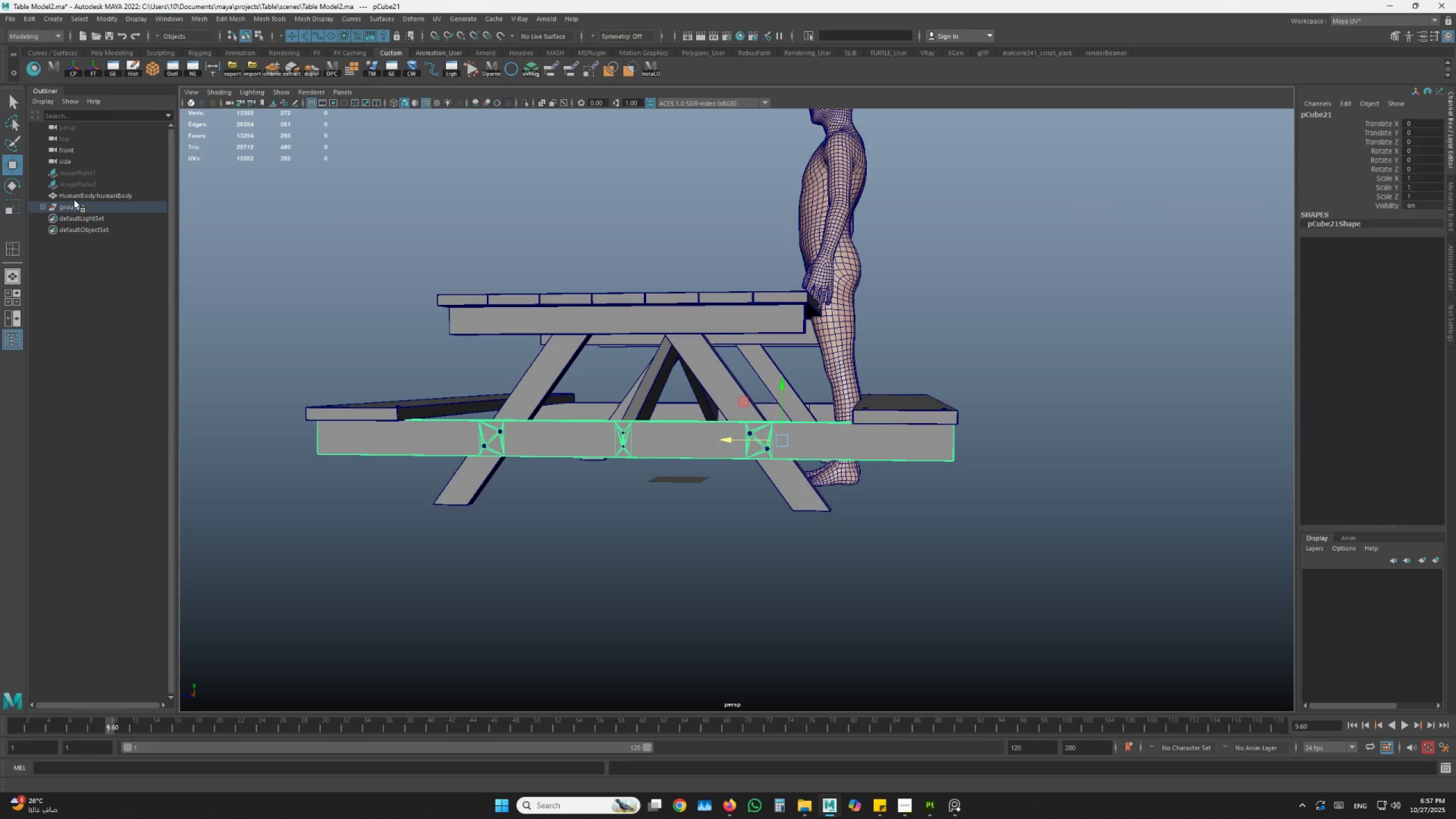 
double_click([87, 212])
 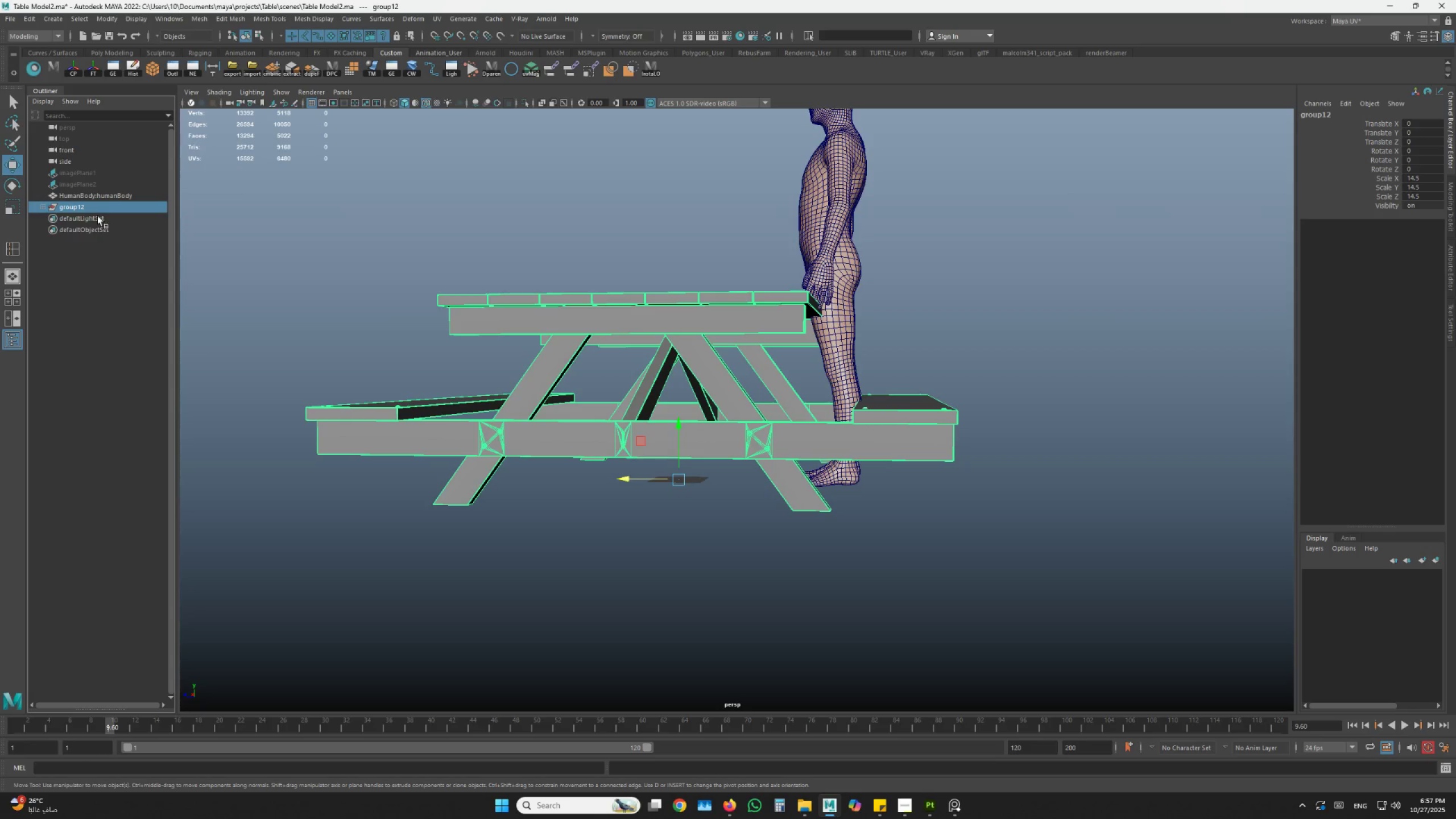 
key(R)
 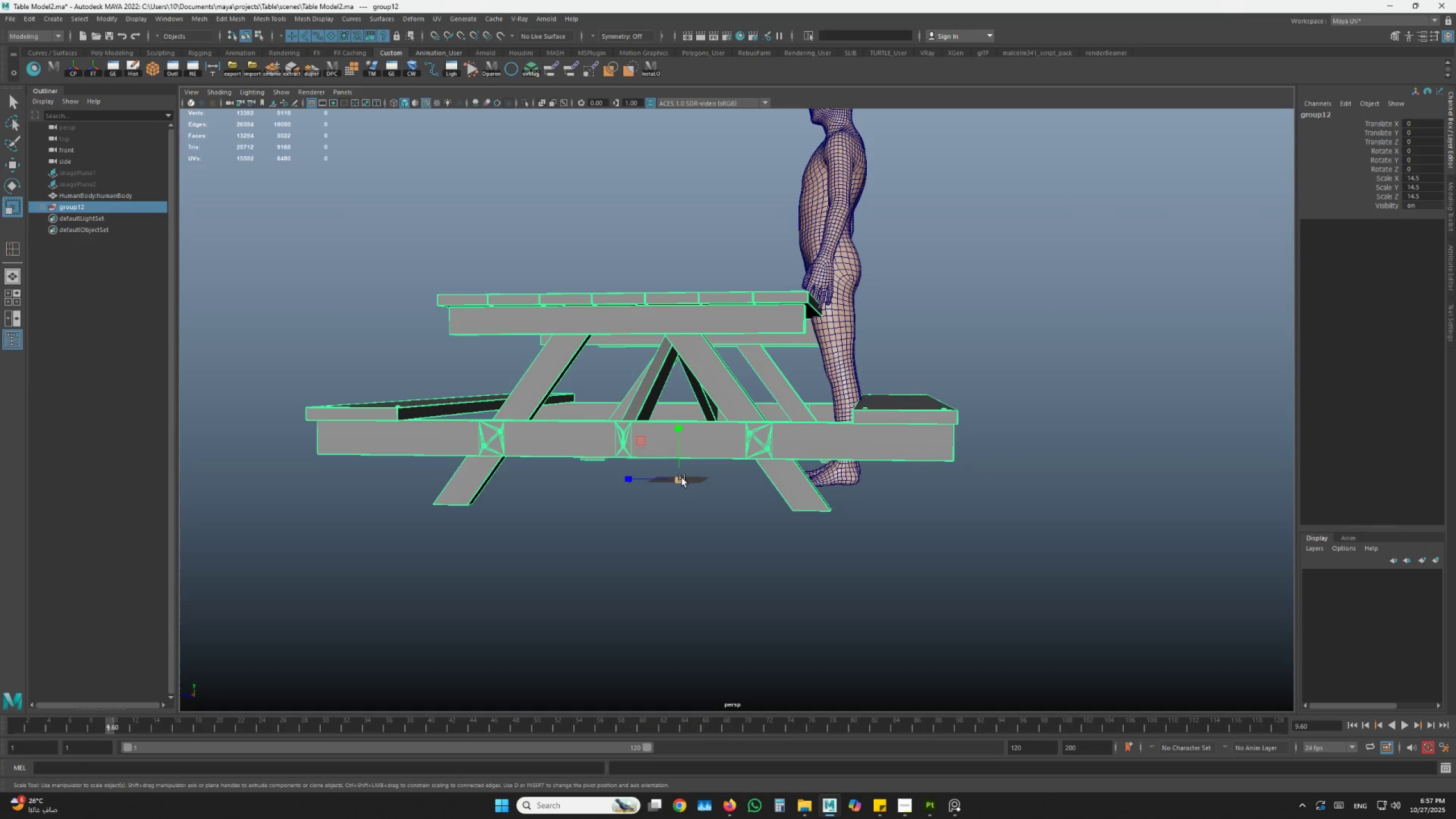 
left_click_drag(start_coordinate=[679, 481], to_coordinate=[748, 489])
 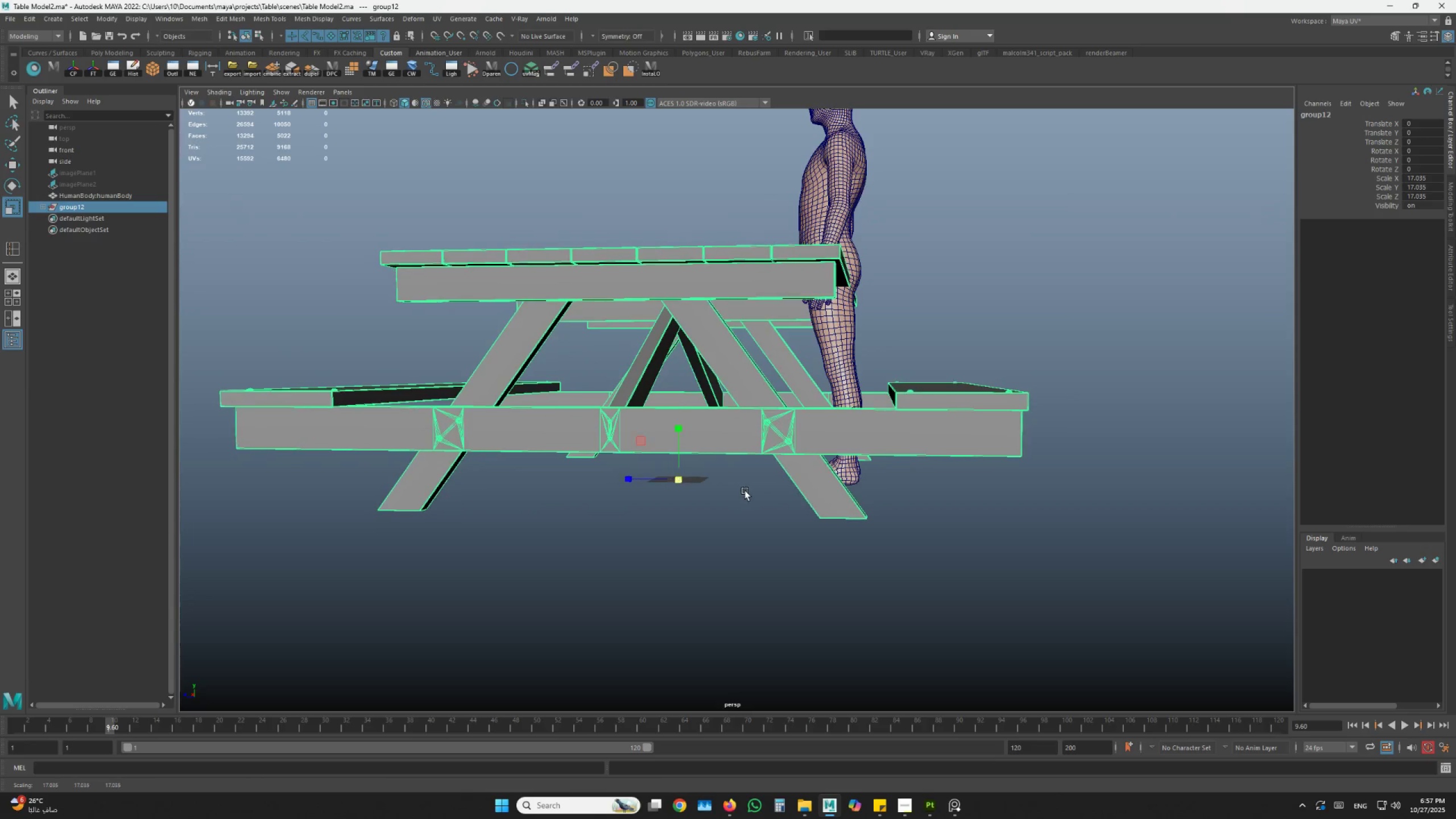 
hold_key(key=AltLeft, duration=1.39)
left_click_drag(start_coordinate=[745, 491], to_coordinate=[739, 493])
 